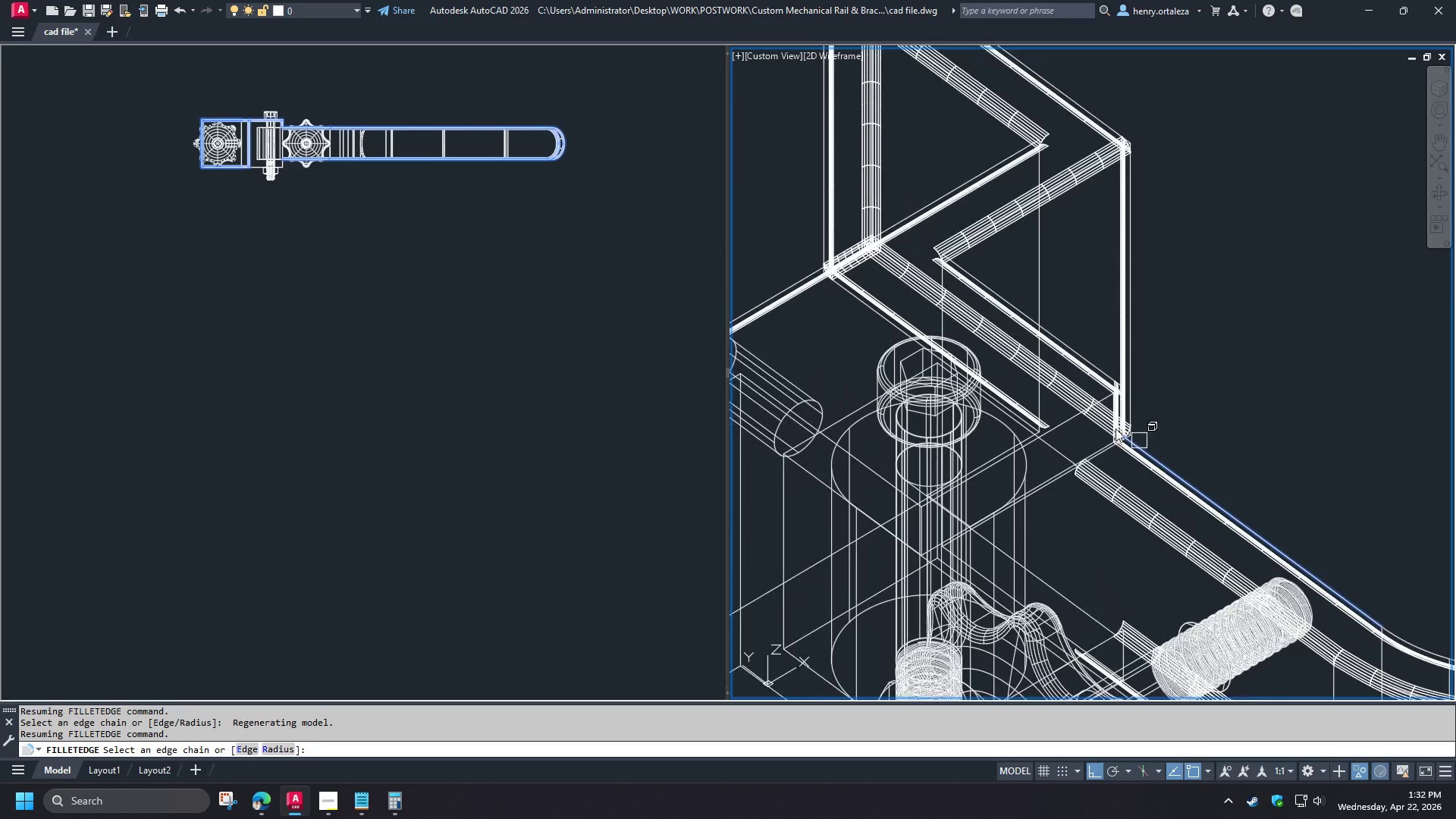 
scroll: coordinate [1188, 369], scroll_direction: down, amount: 3.0
 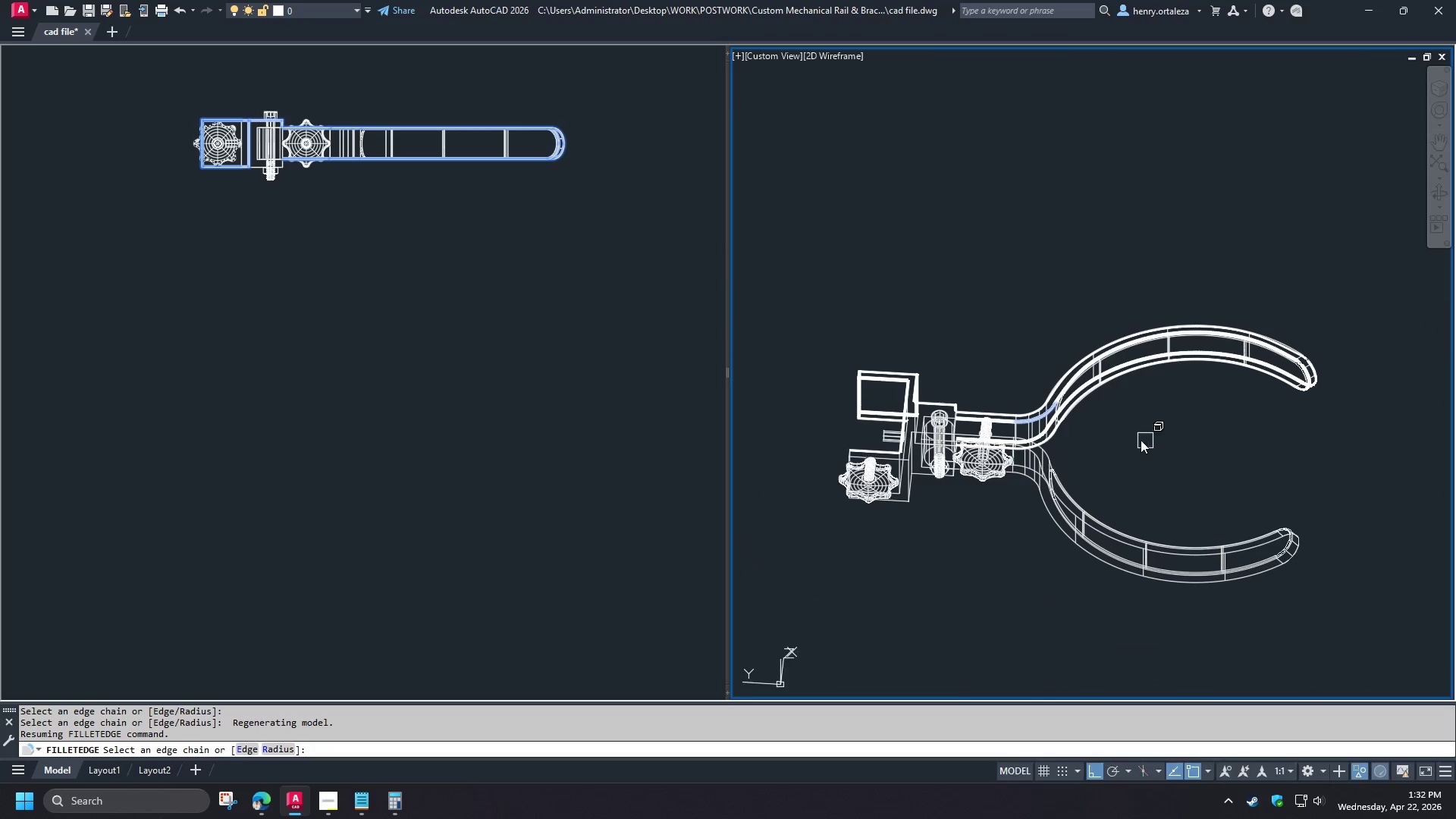 
hold_key(key=ShiftLeft, duration=1.16)
 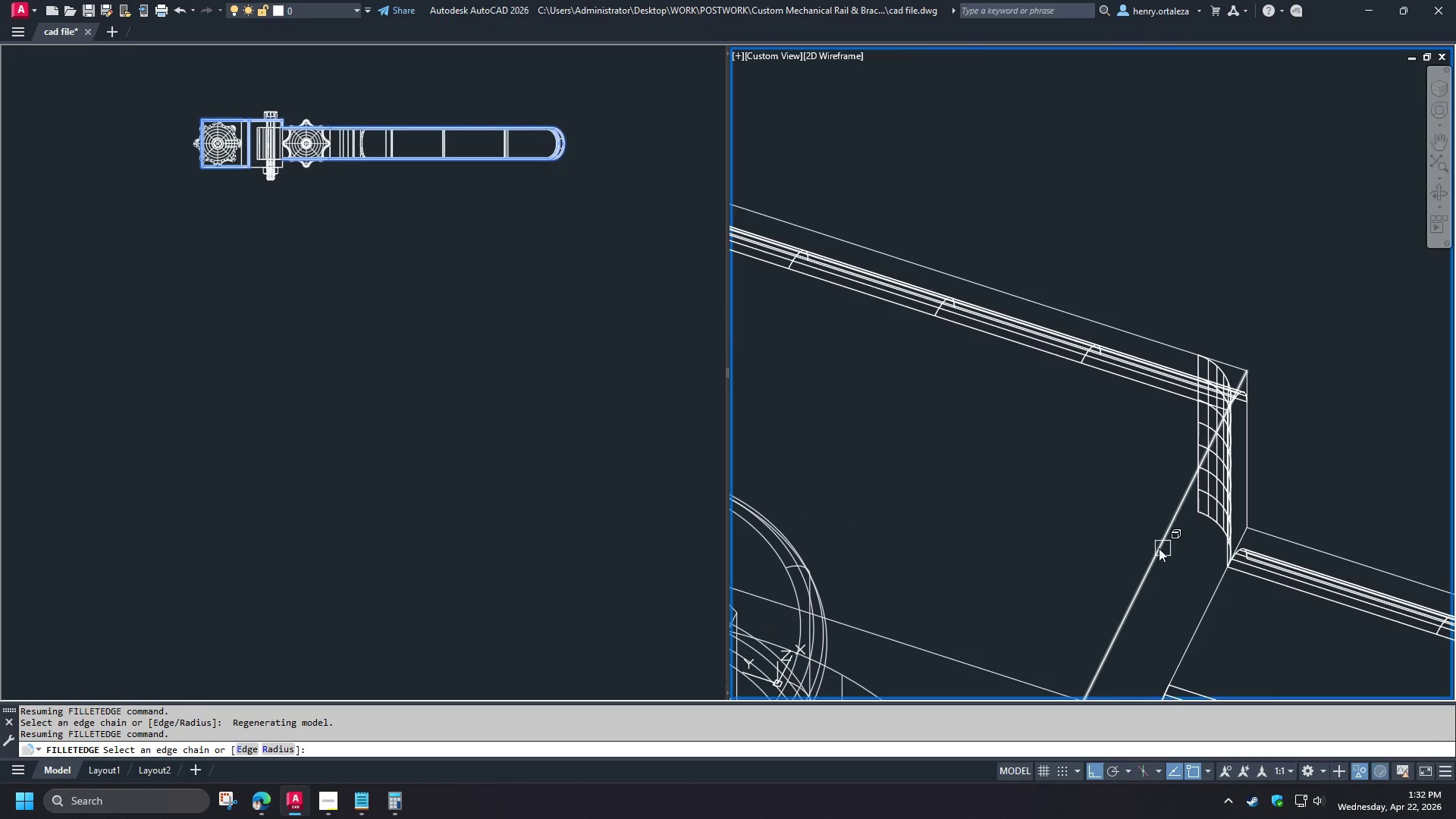 
scroll: coordinate [984, 432], scroll_direction: up, amount: 3.0
 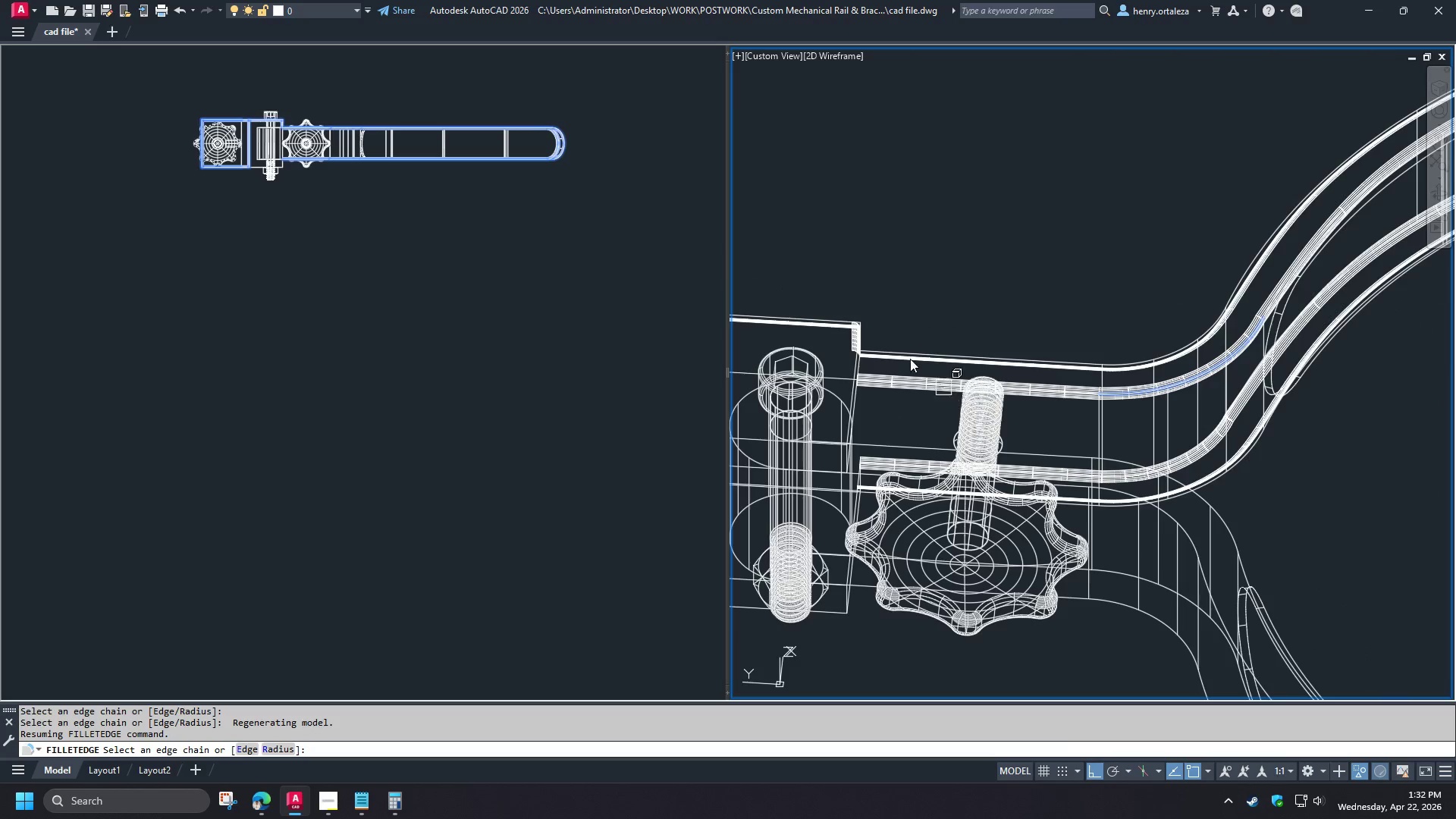 
left_click([1159, 548])
 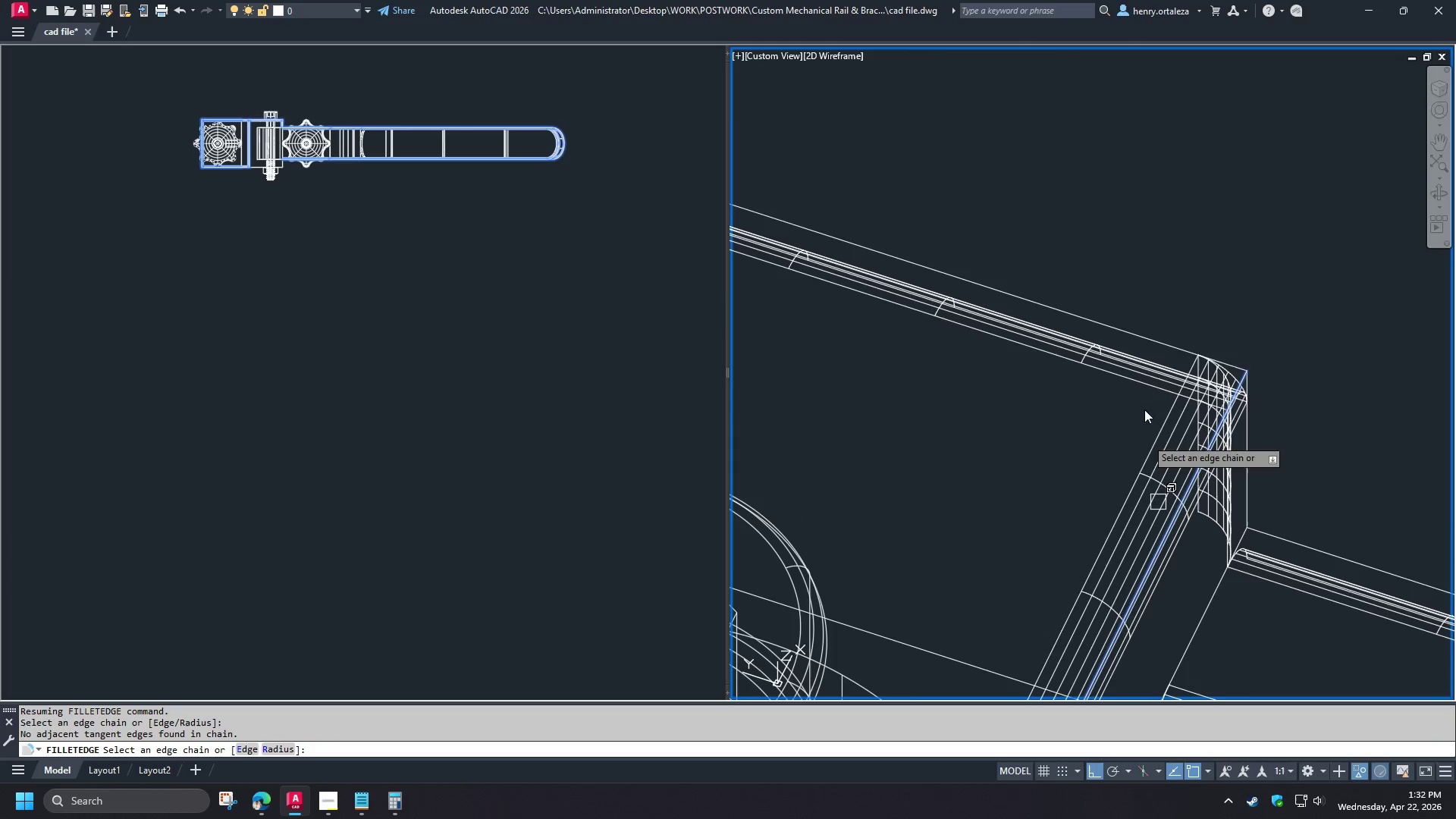 
scroll: coordinate [886, 341], scroll_direction: up, amount: 1.0
 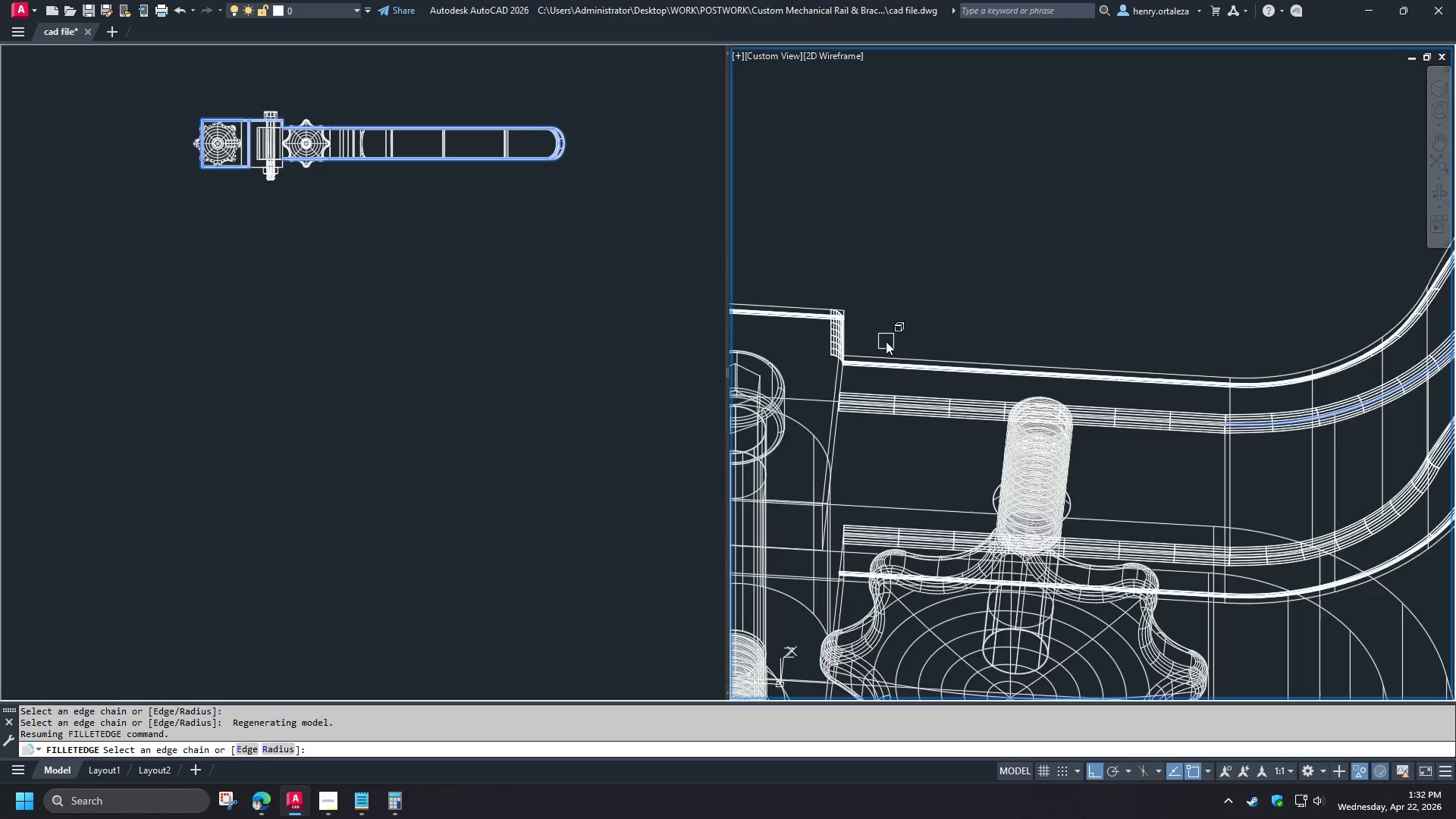 
hold_key(key=ShiftLeft, duration=1.5)
 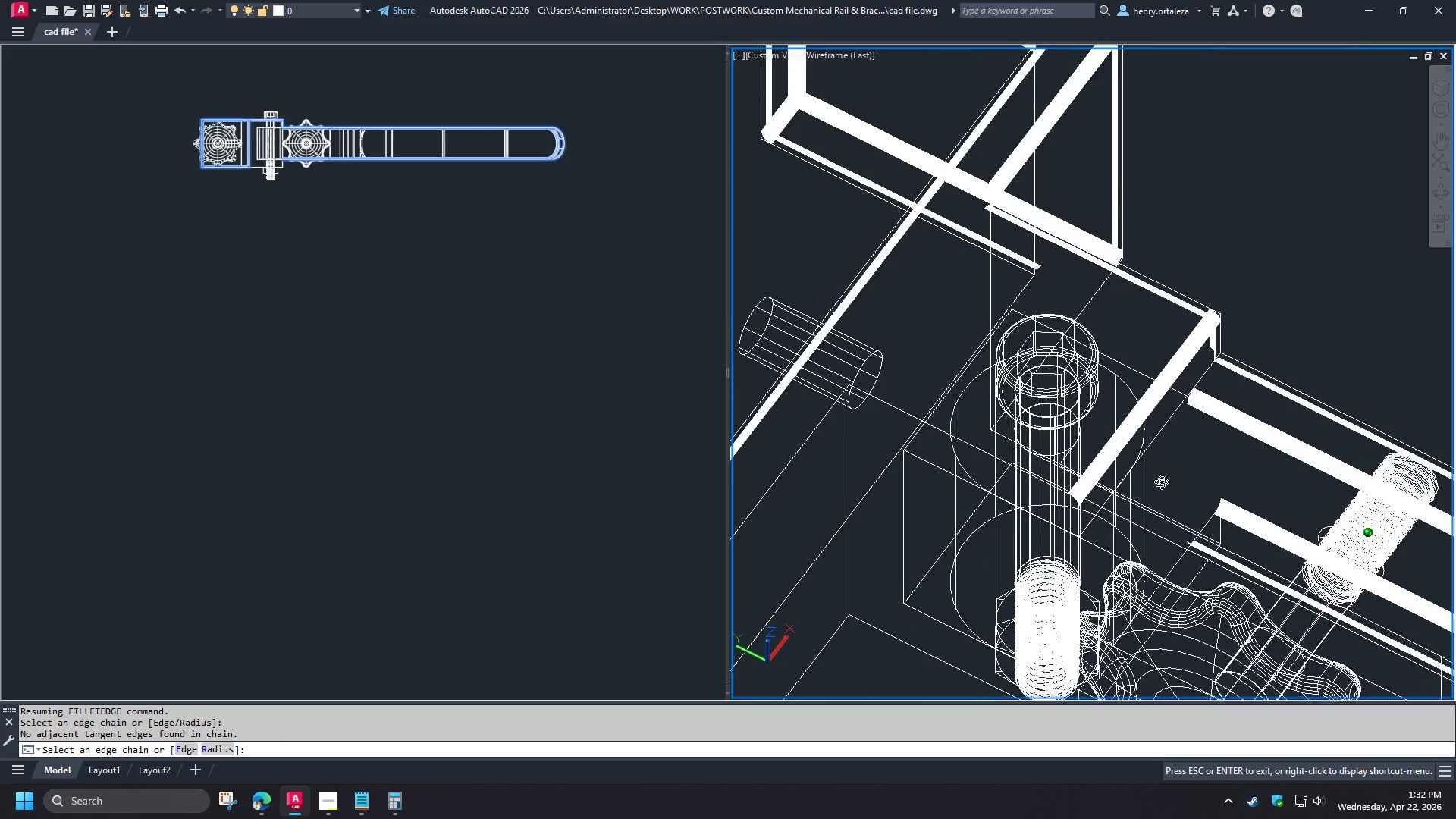 
hold_key(key=ShiftLeft, duration=1.08)
 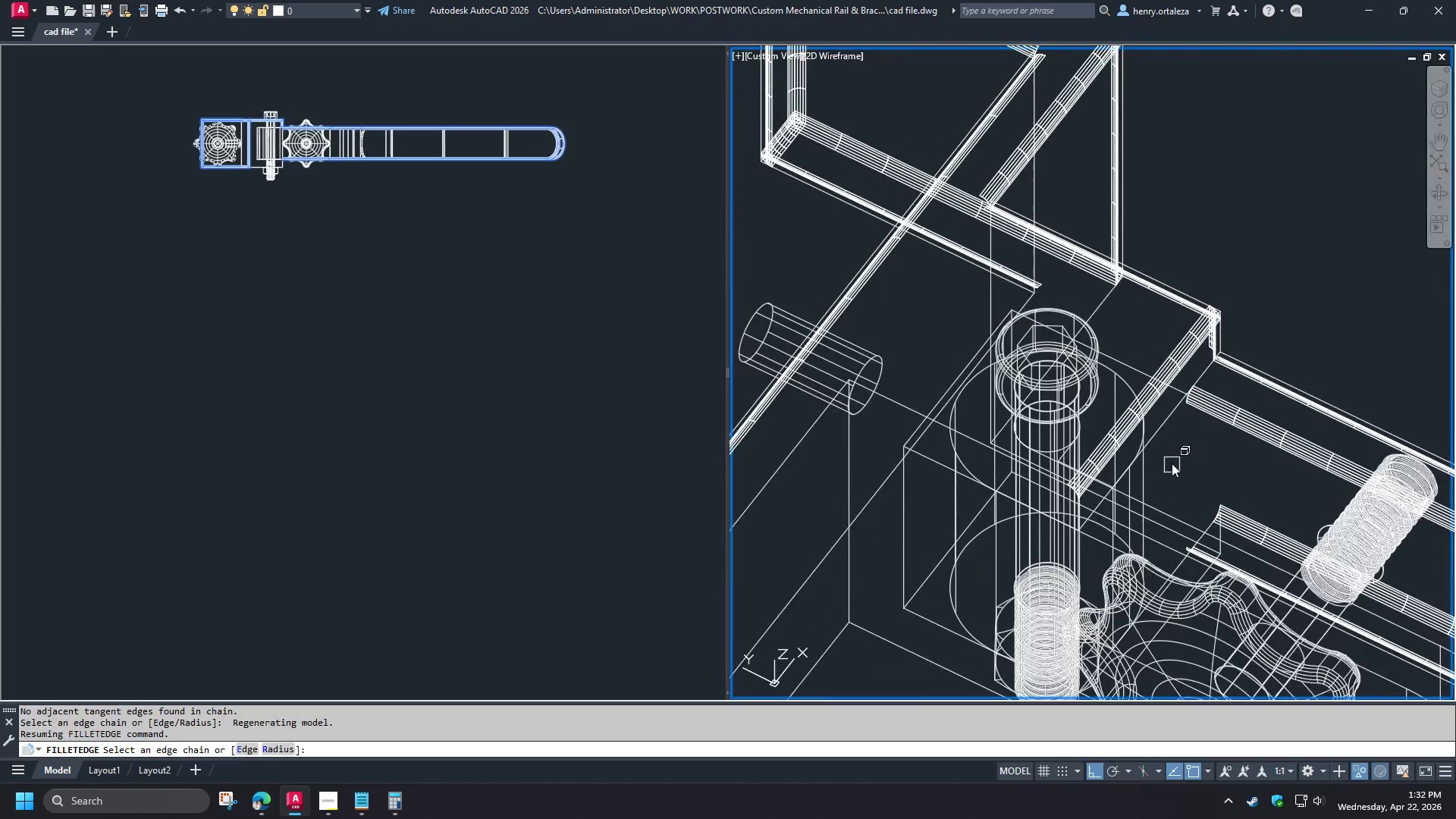 
scroll: coordinate [1111, 413], scroll_direction: up, amount: 3.0
 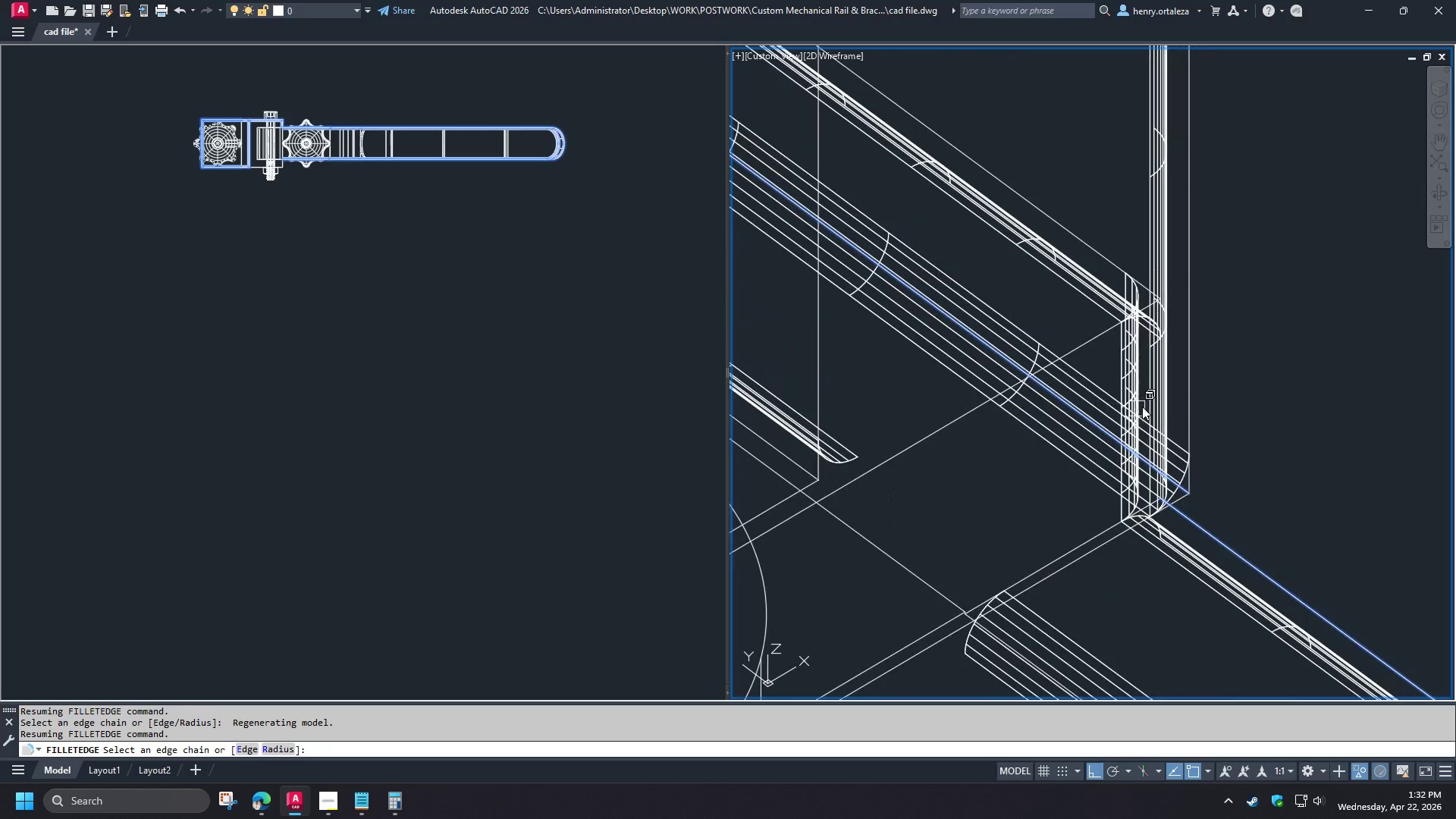 
scroll: coordinate [1192, 315], scroll_direction: down, amount: 3.0
 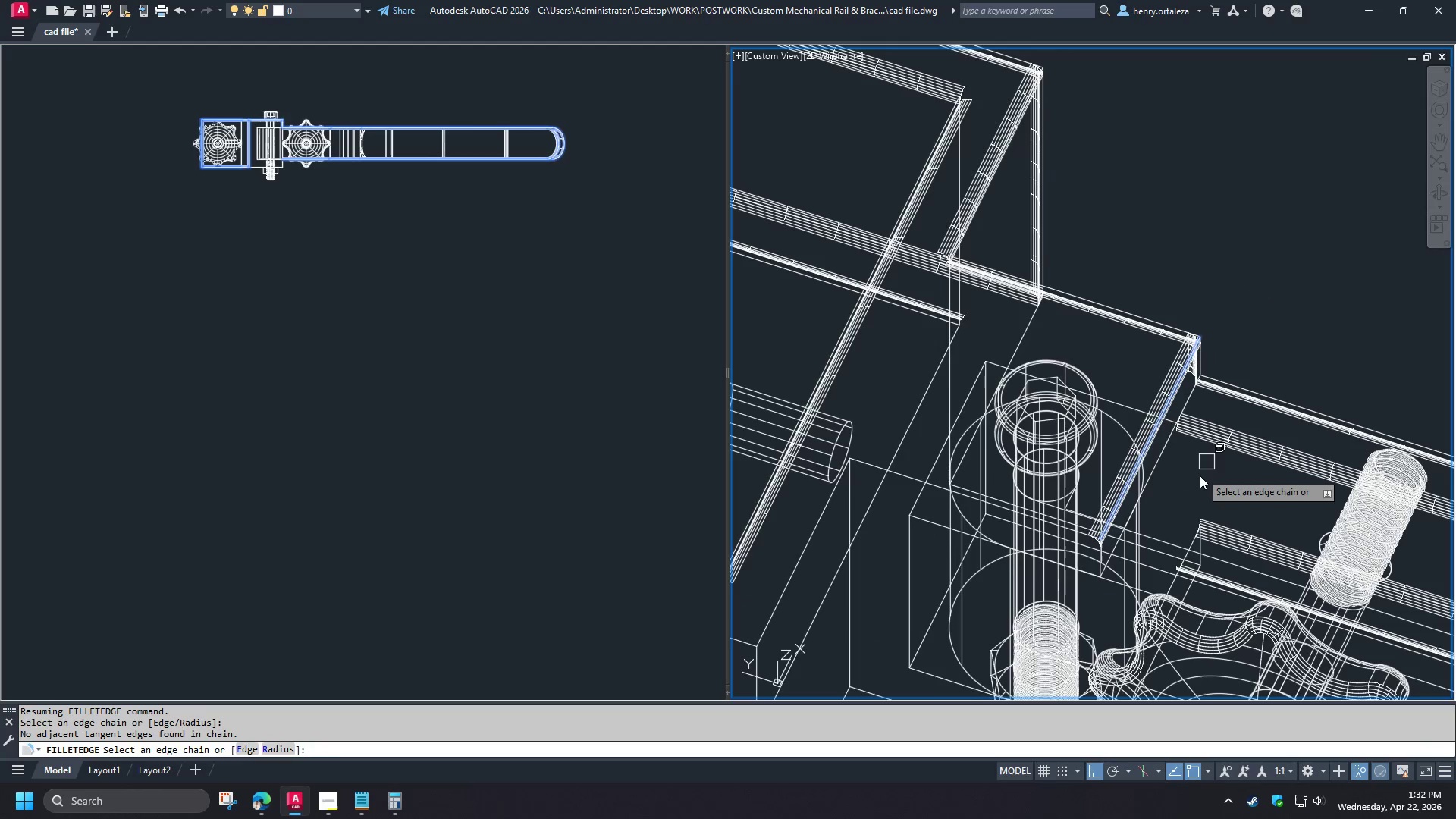 
left_click([1150, 416])
 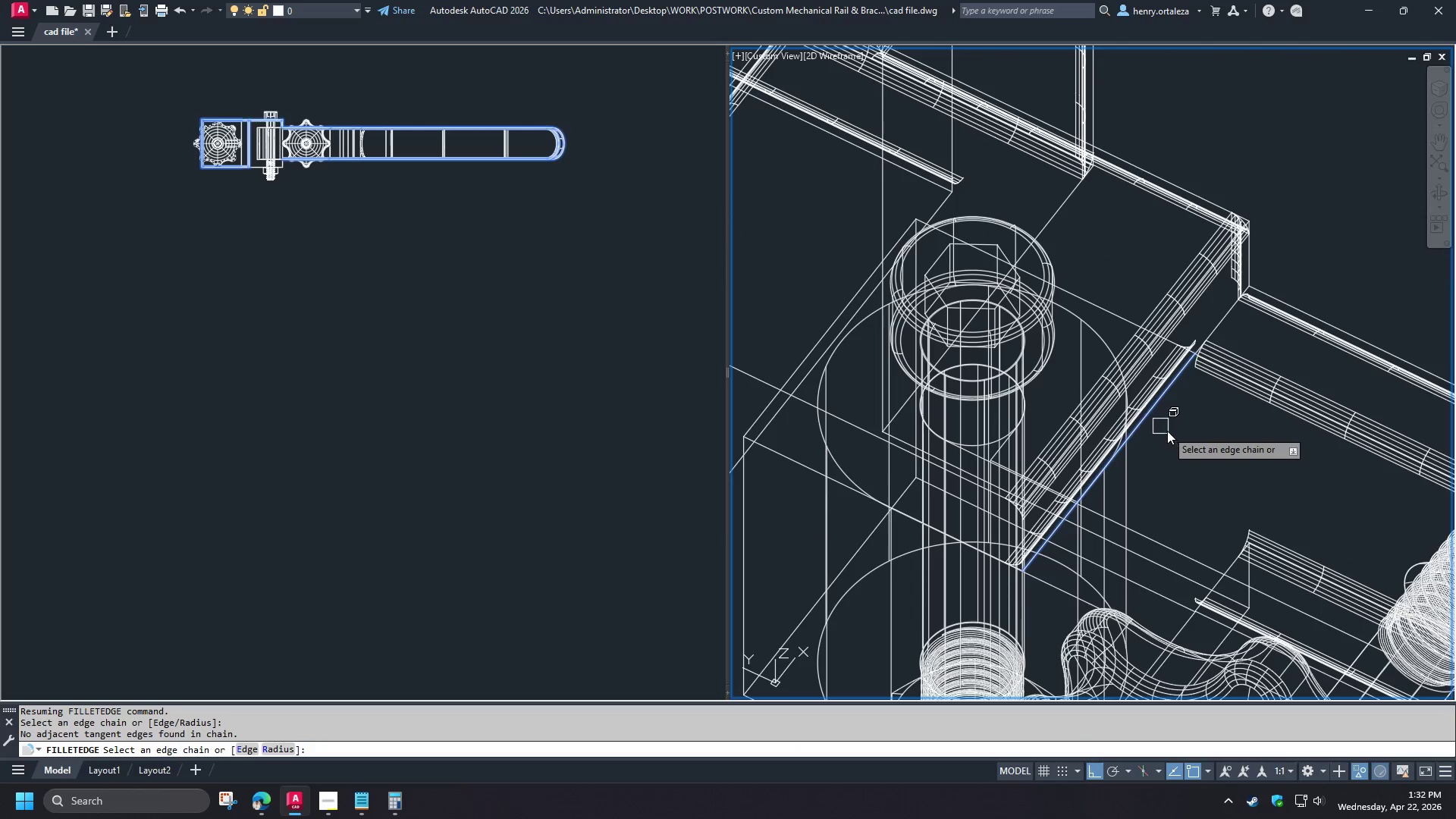 
hold_key(key=ShiftLeft, duration=1.5)
 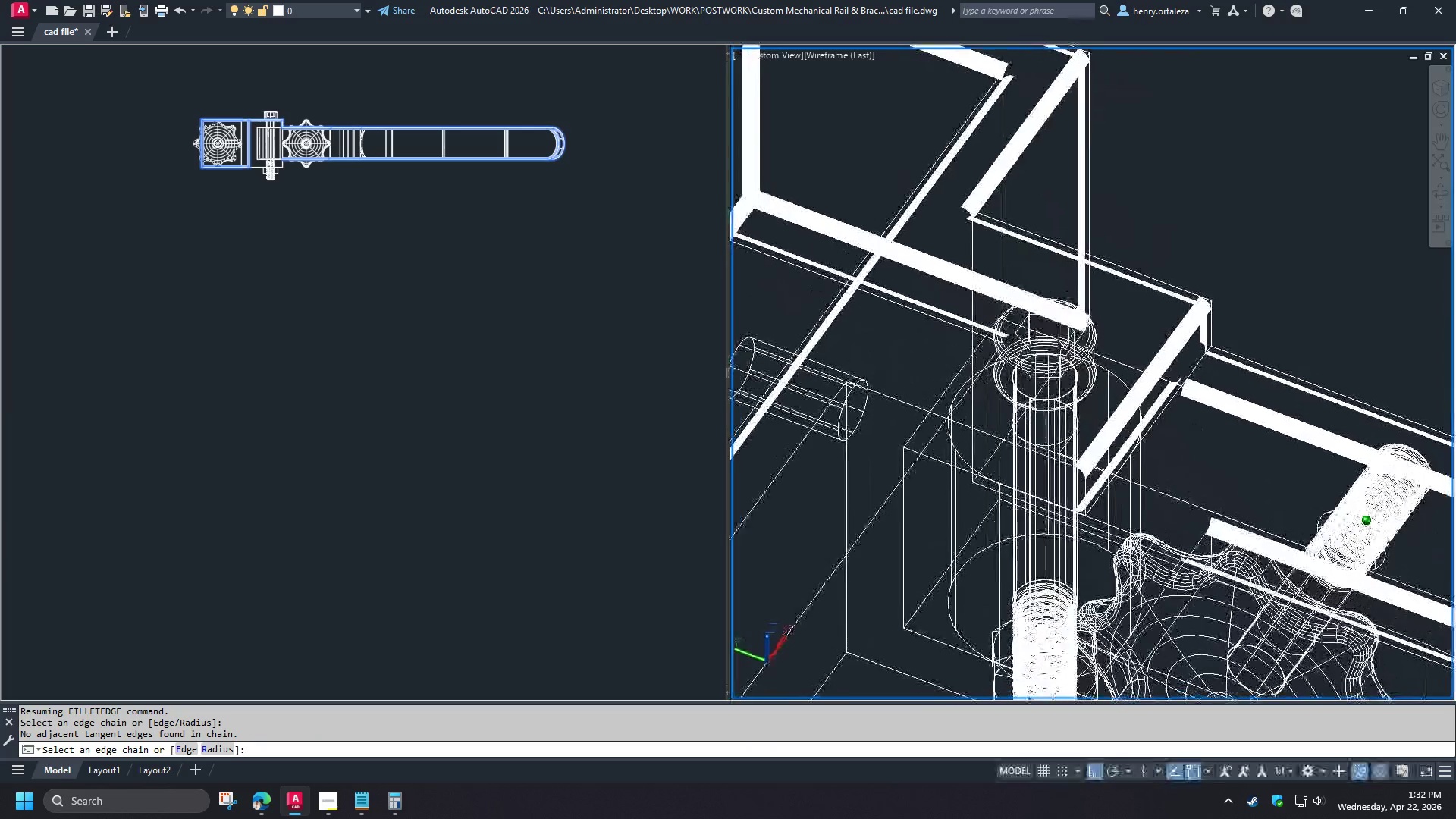 
hold_key(key=ShiftLeft, duration=0.56)
 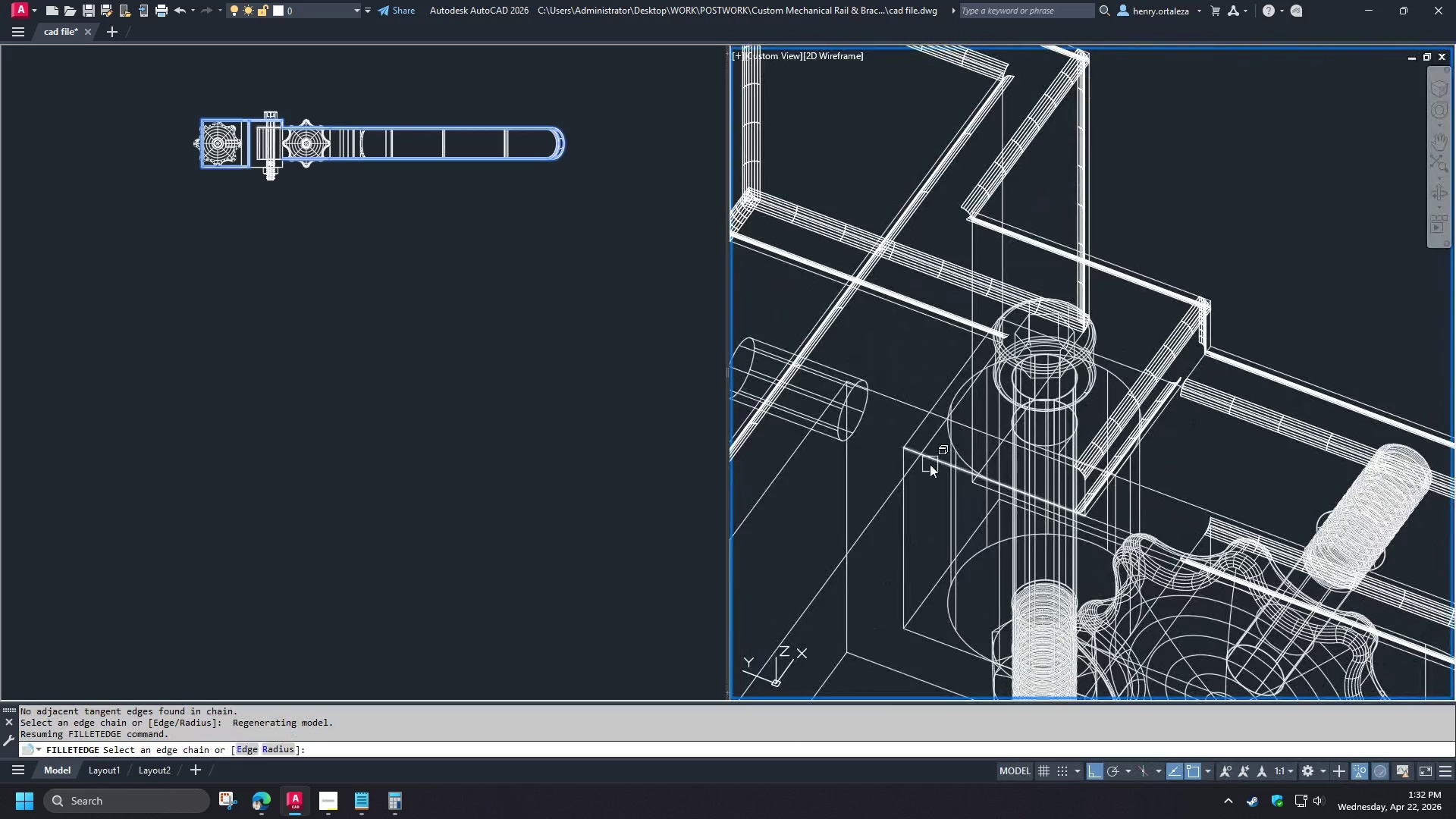 
hold_key(key=ShiftLeft, duration=13.41)
 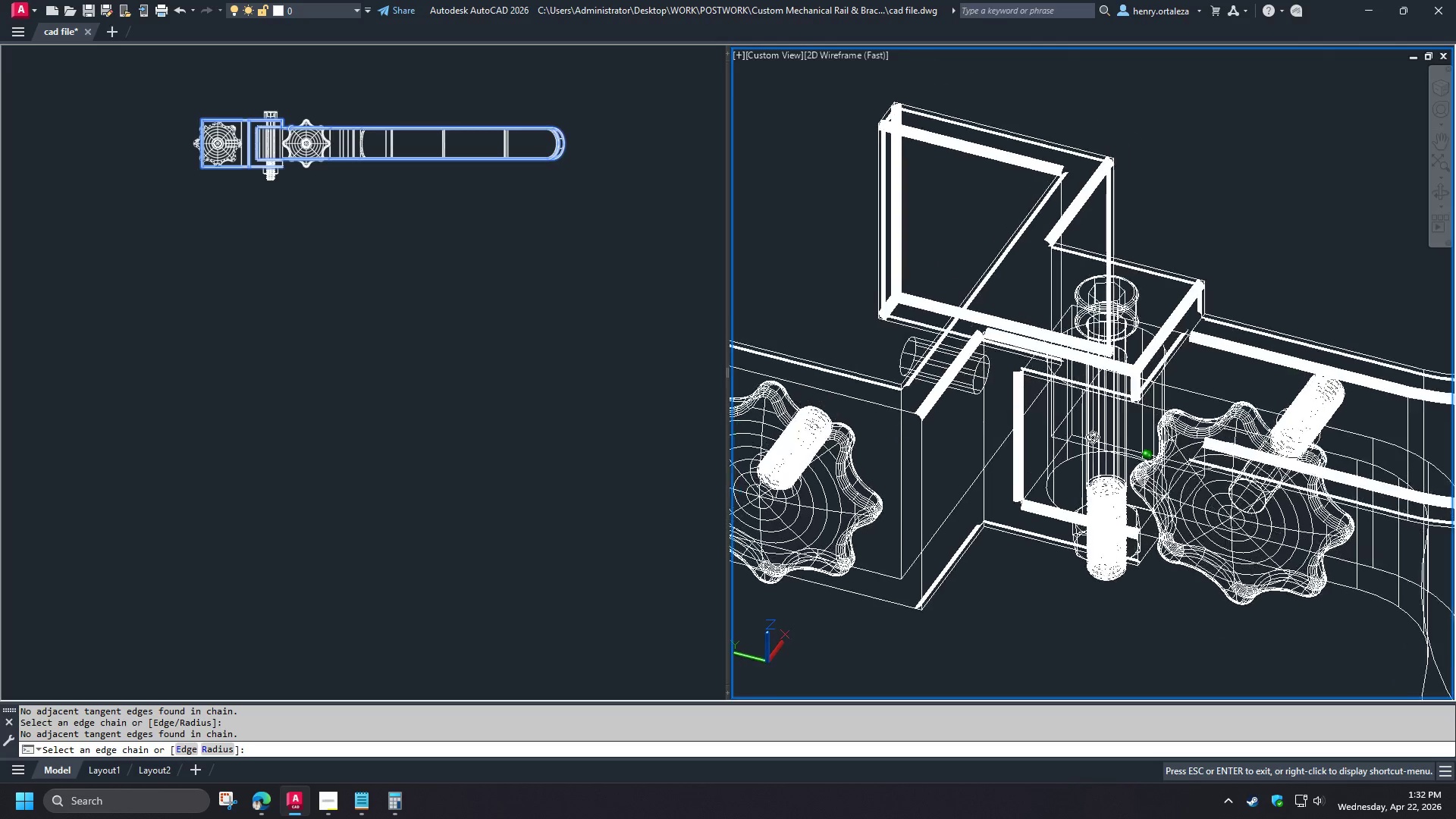 
scroll: coordinate [1172, 463], scroll_direction: up, amount: 1.0
 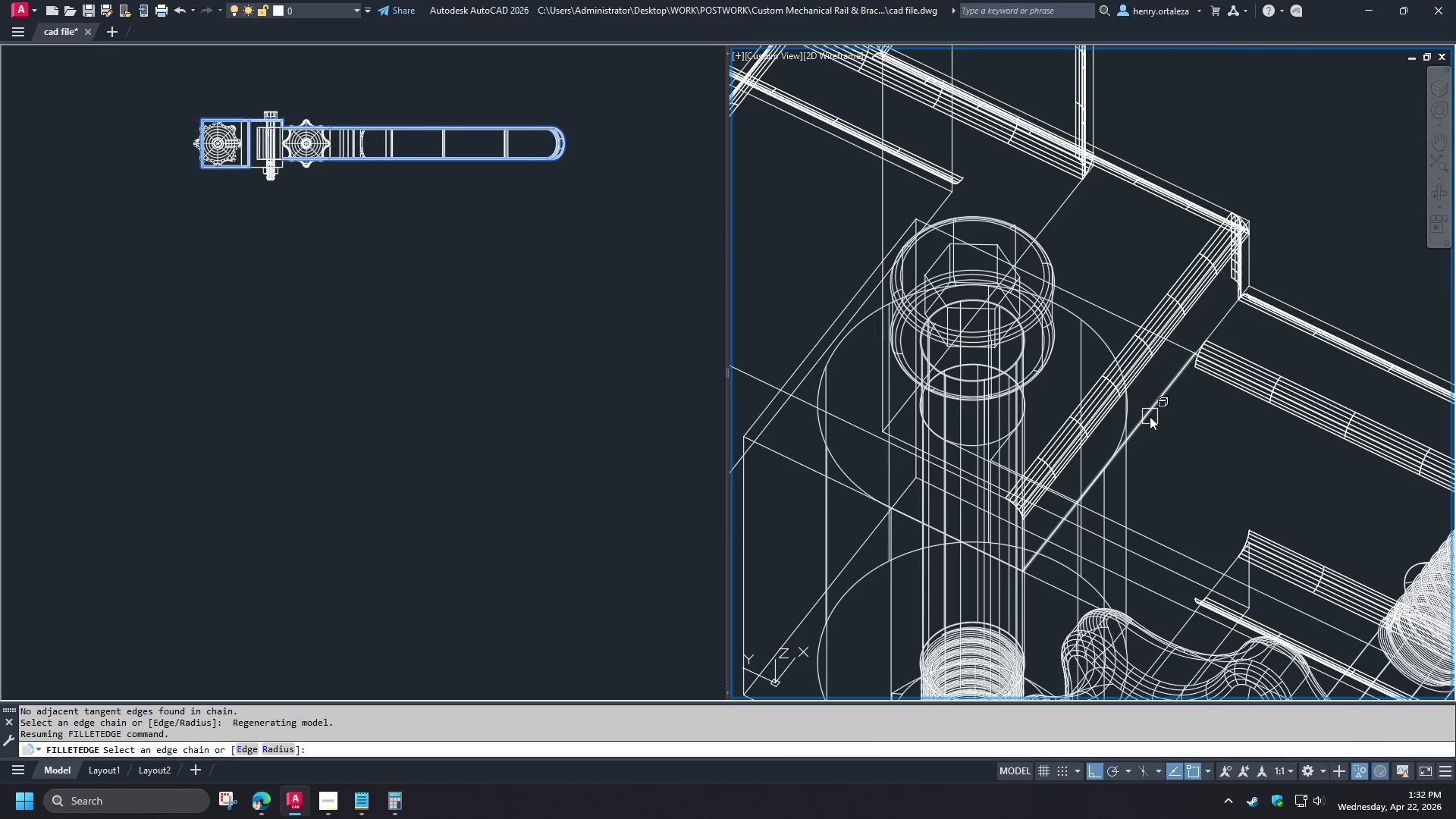 
left_click([930, 464])
 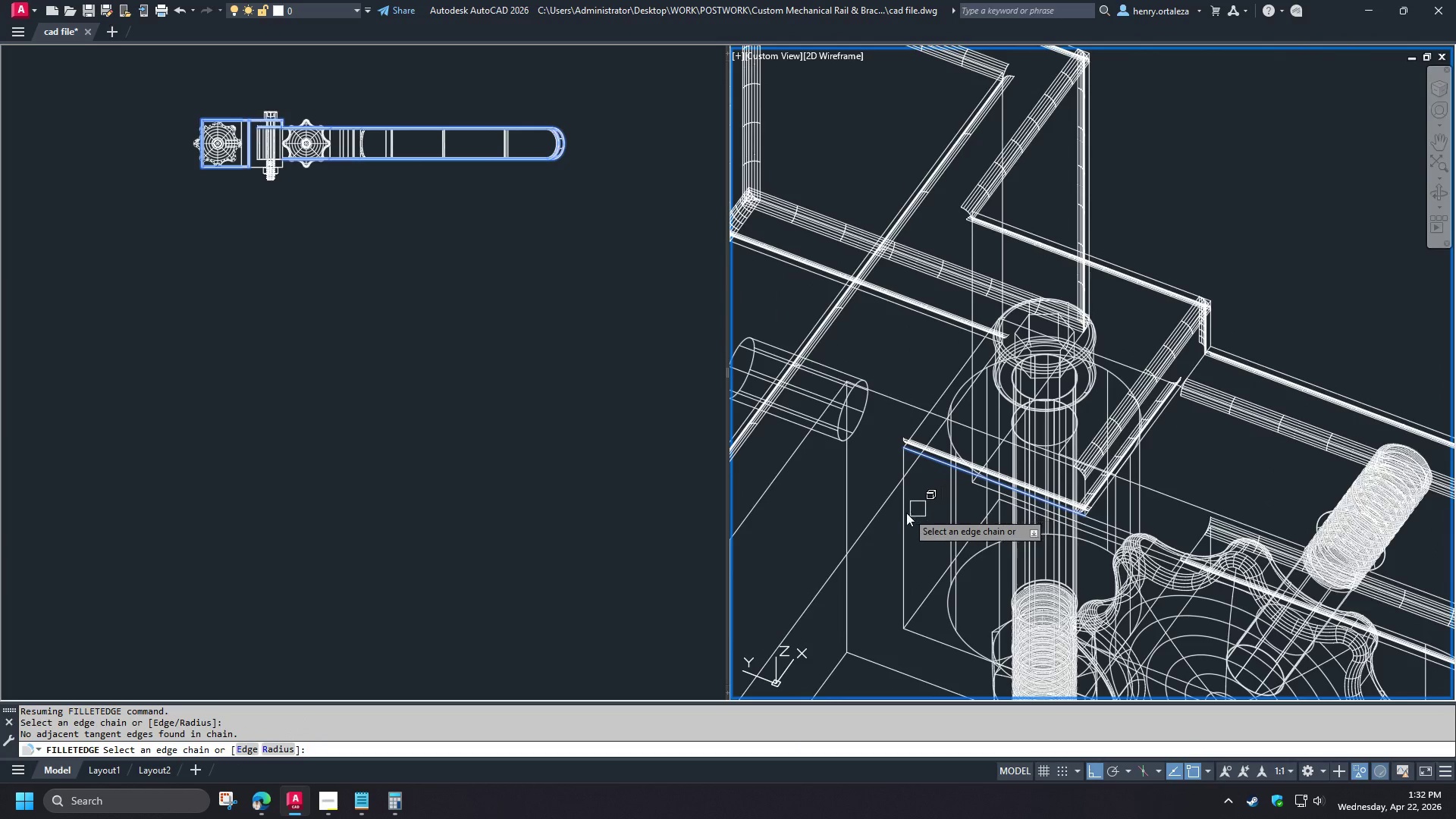 
left_click([902, 517])
 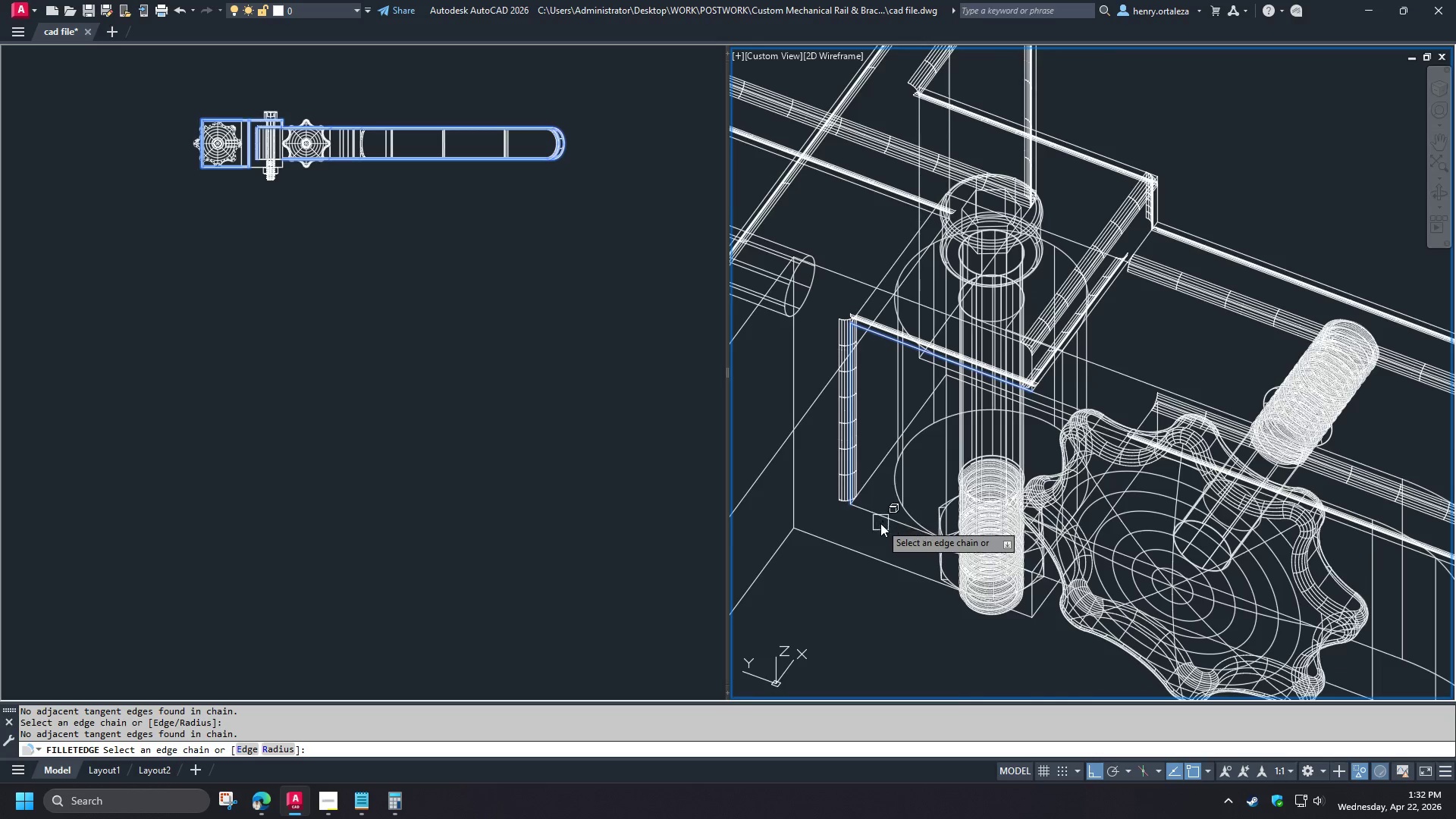 
scroll: coordinate [1169, 431], scroll_direction: down, amount: 1.0
 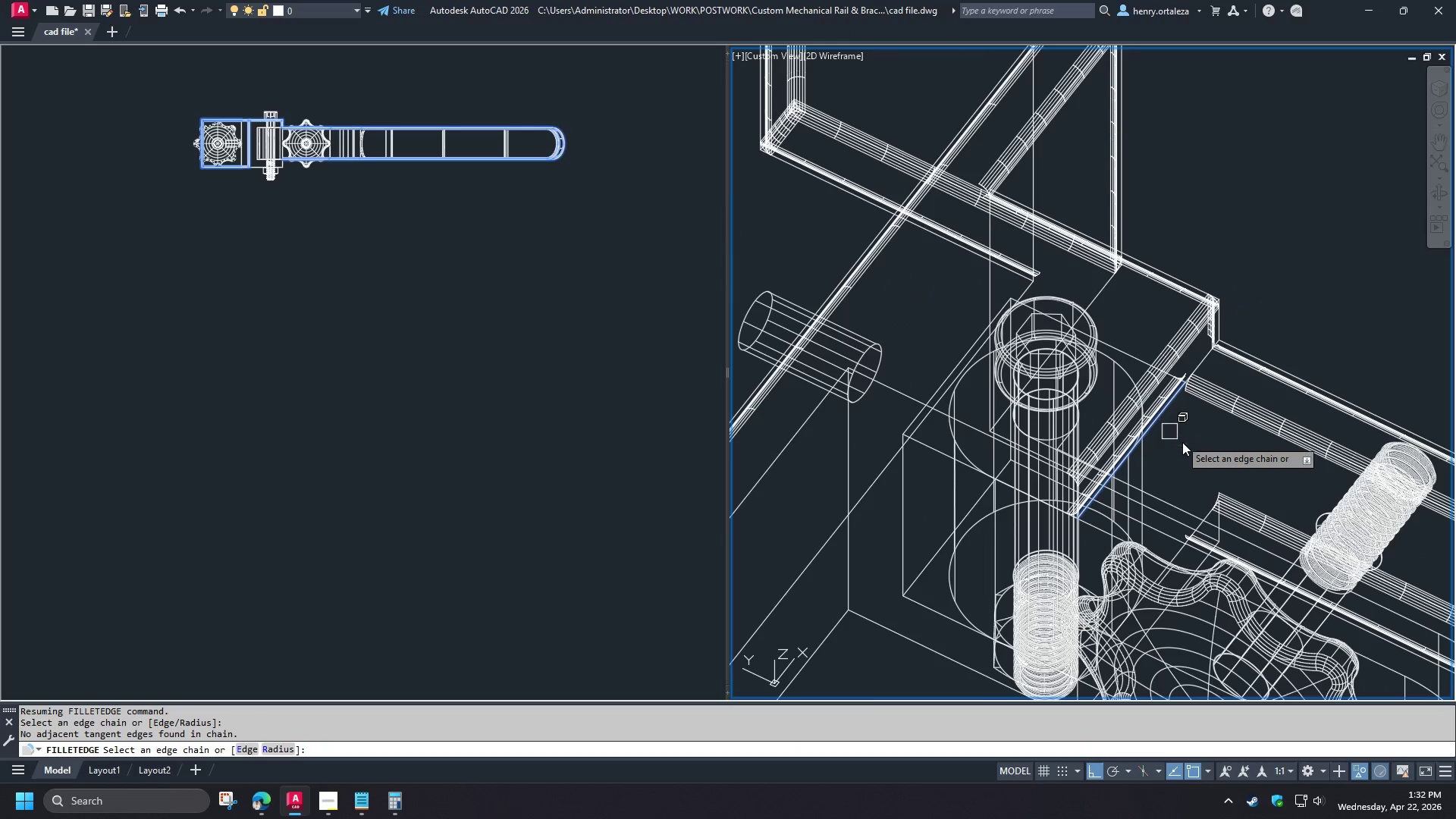 
left_click([880, 523])
 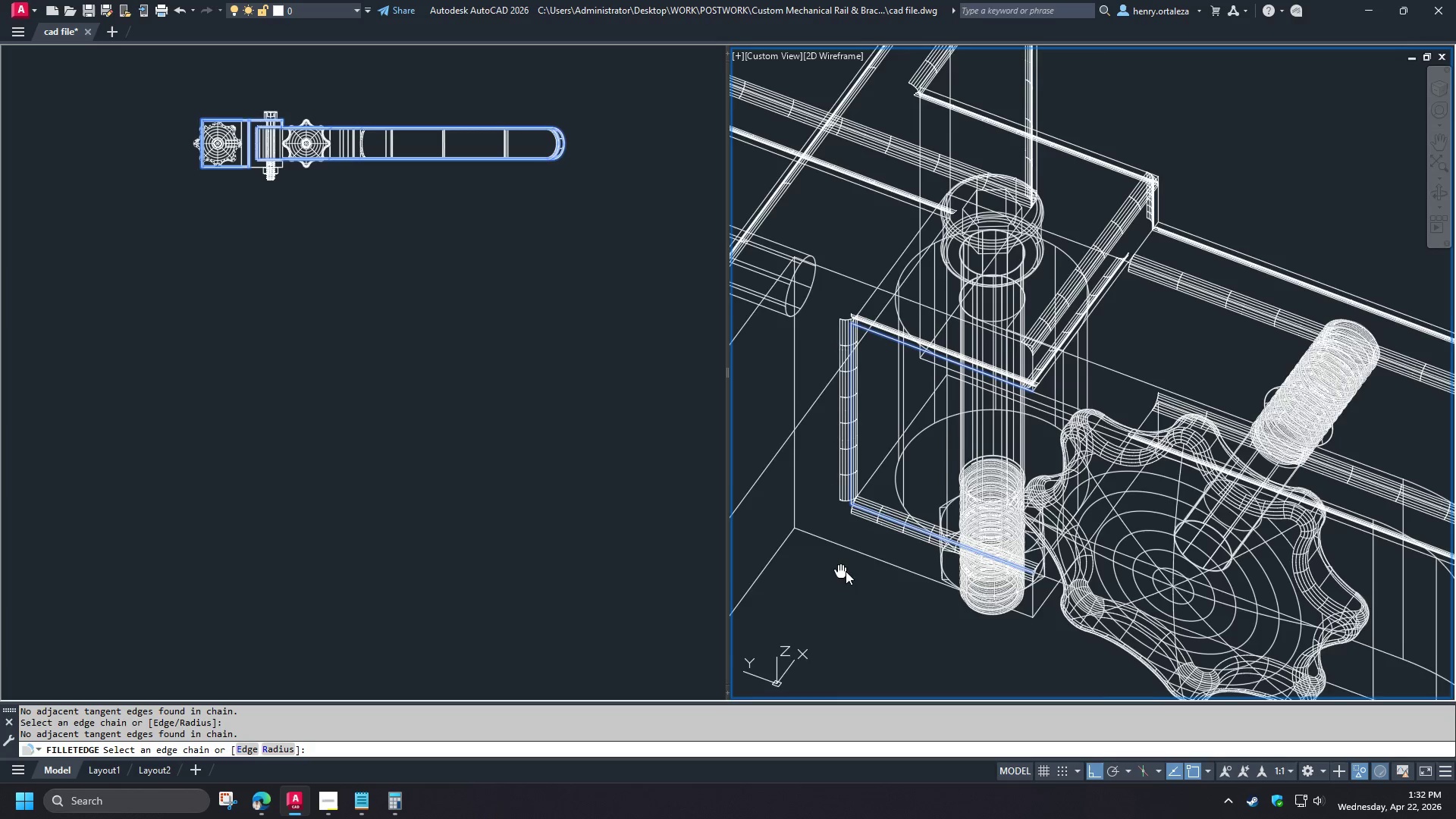 
left_click([990, 514])
 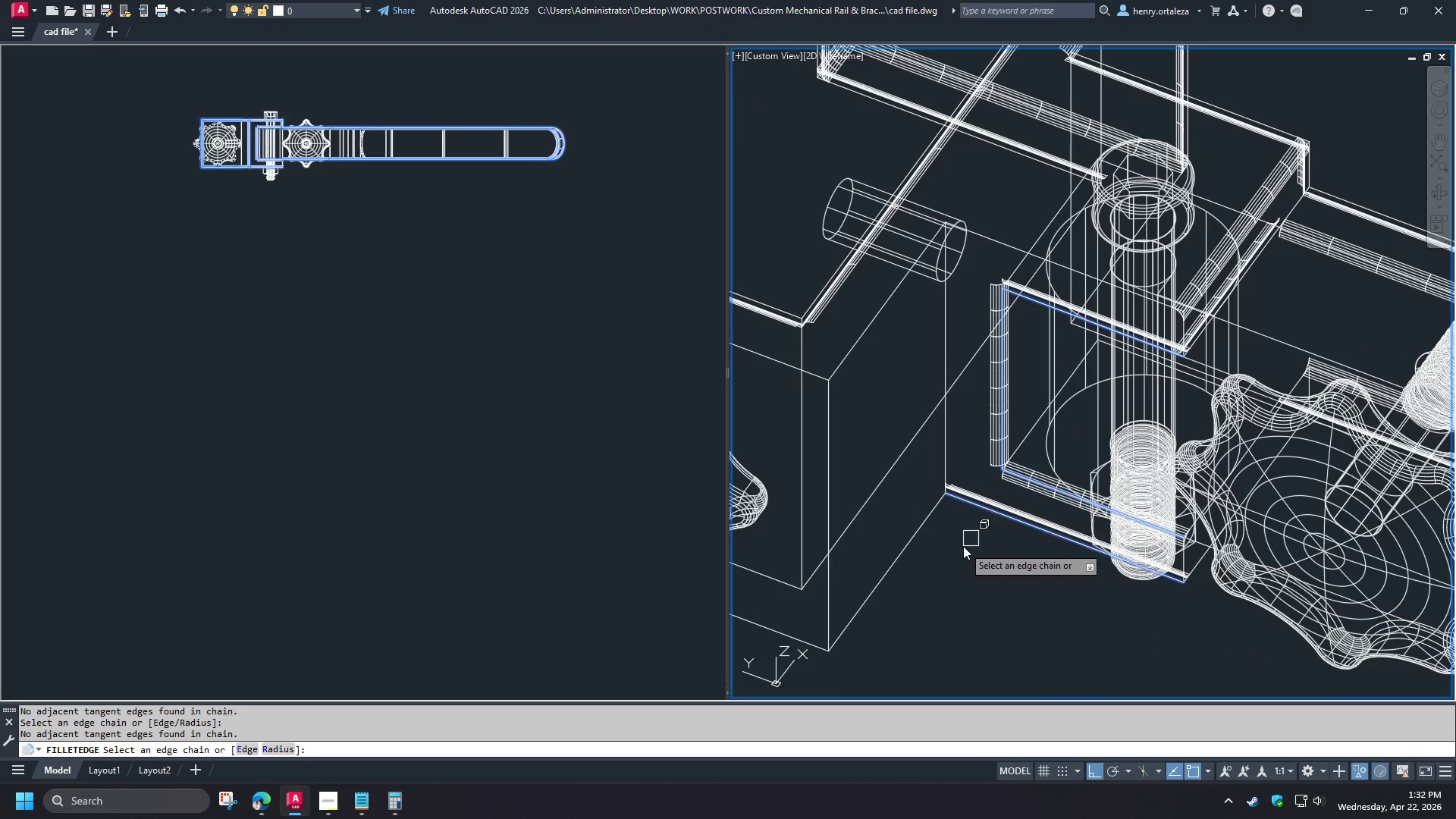 
left_click([922, 550])
 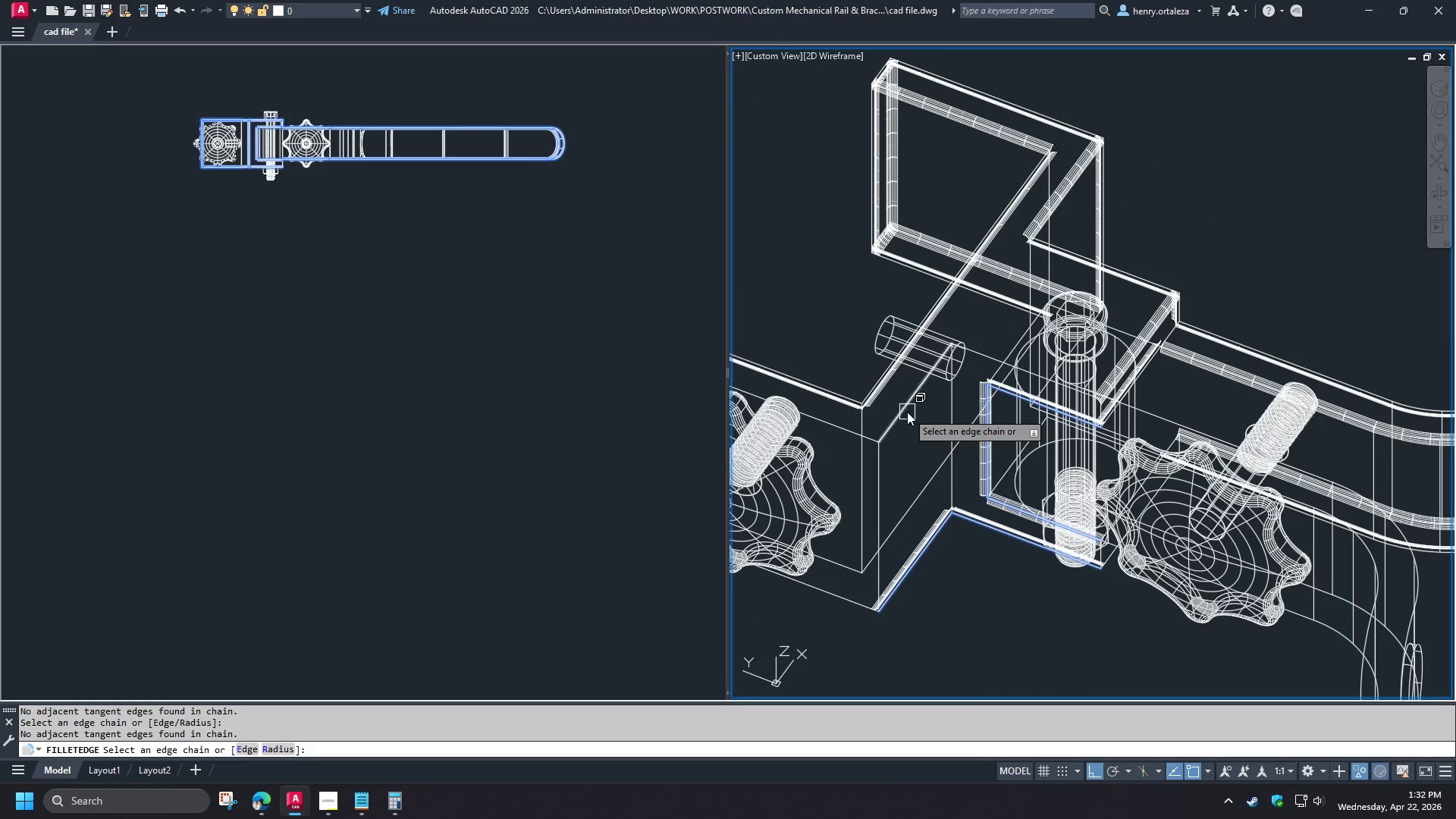 
left_click([907, 412])
 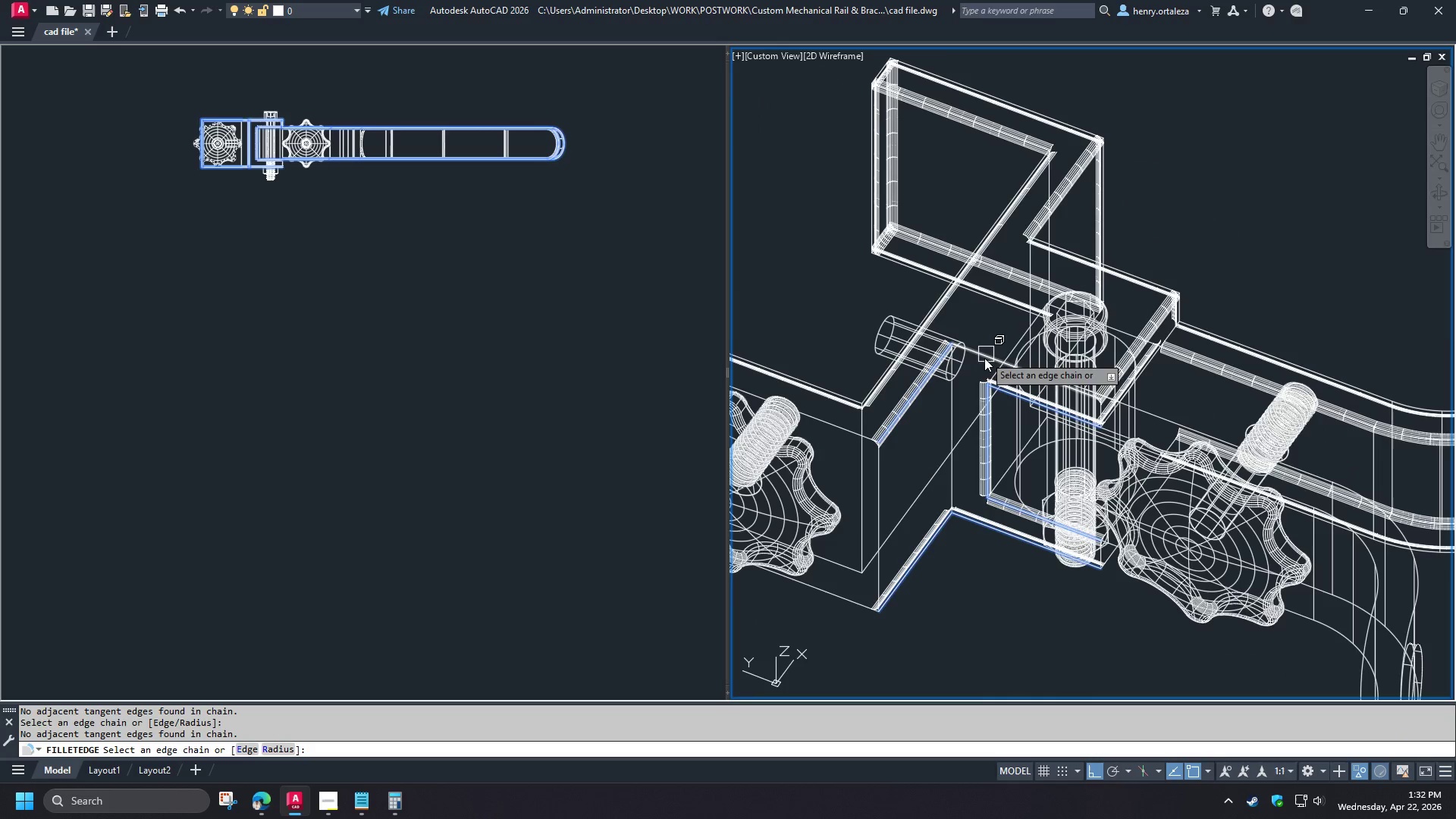 
left_click([983, 356])
 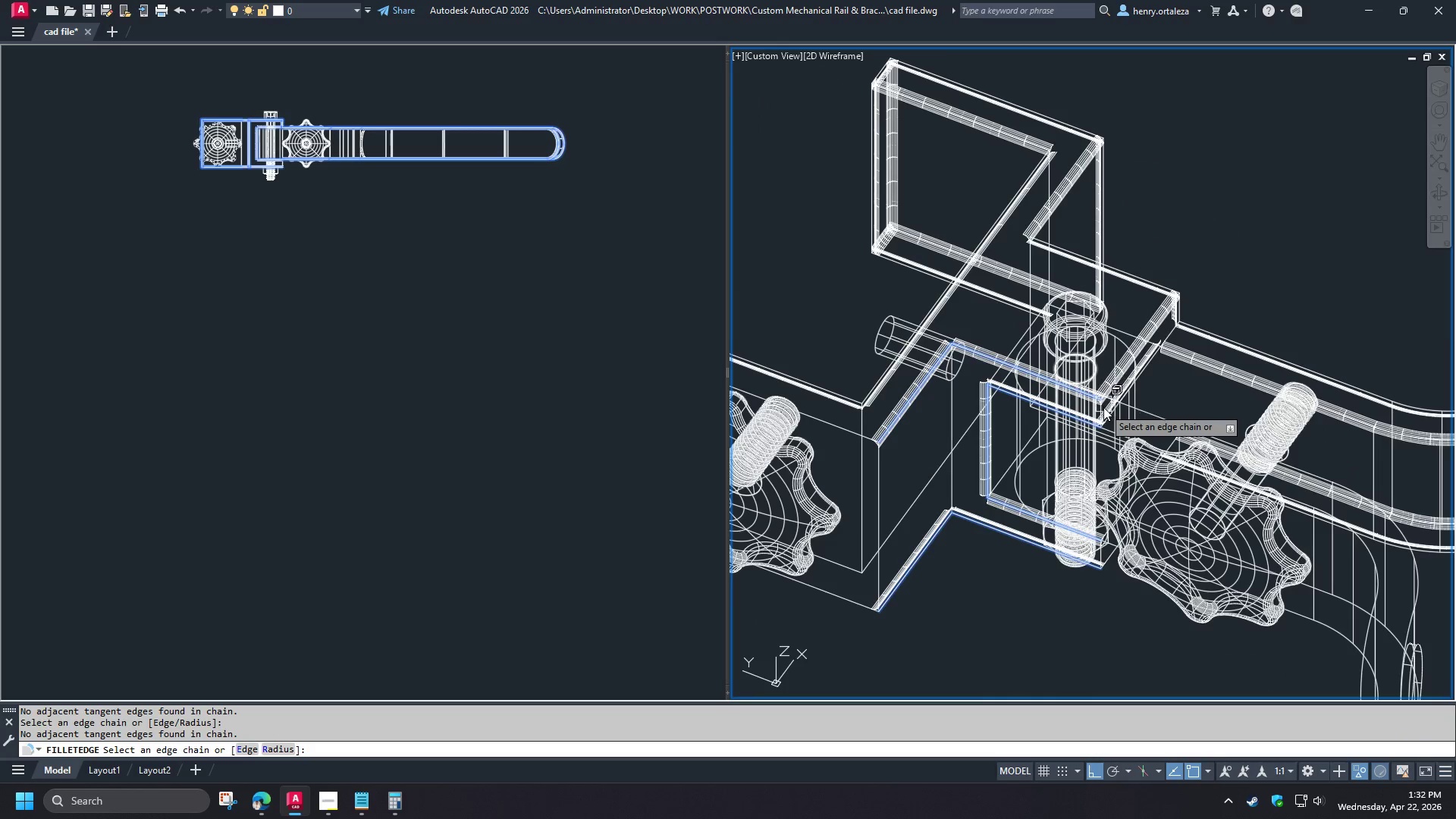 
left_click([1105, 419])
 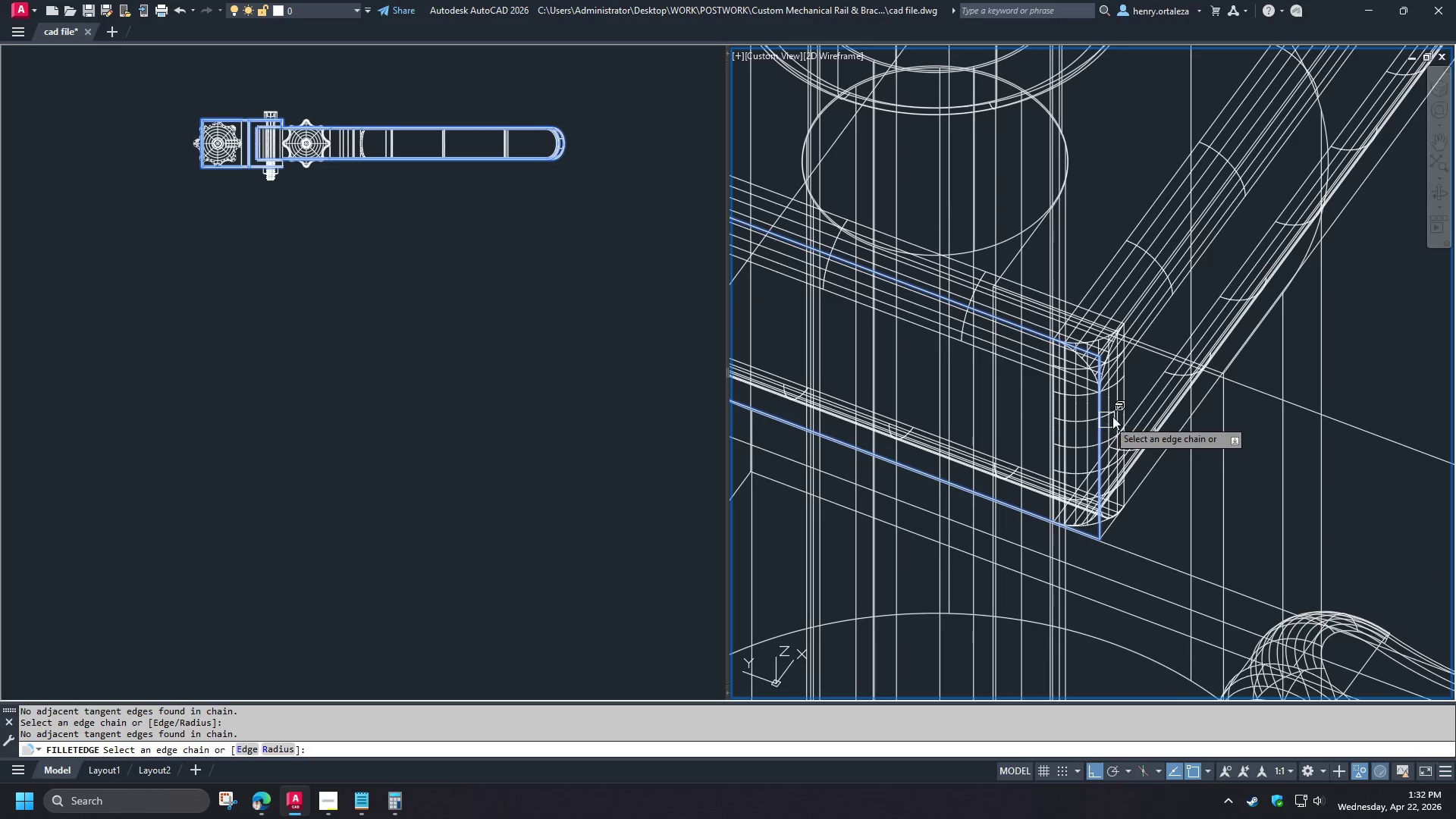 
scroll: coordinate [962, 546], scroll_direction: down, amount: 1.0
 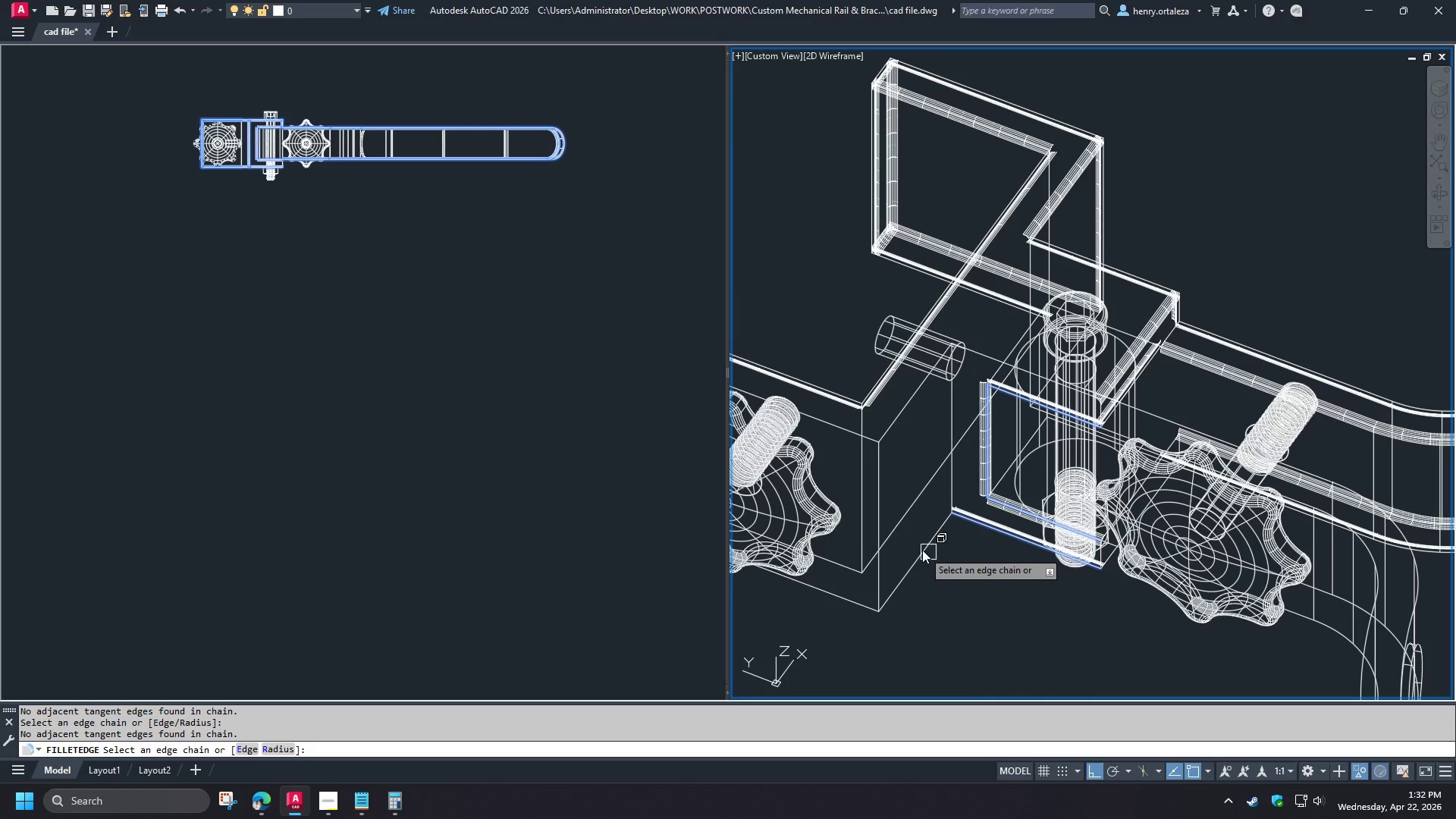 
hold_key(key=ShiftLeft, duration=0.81)
 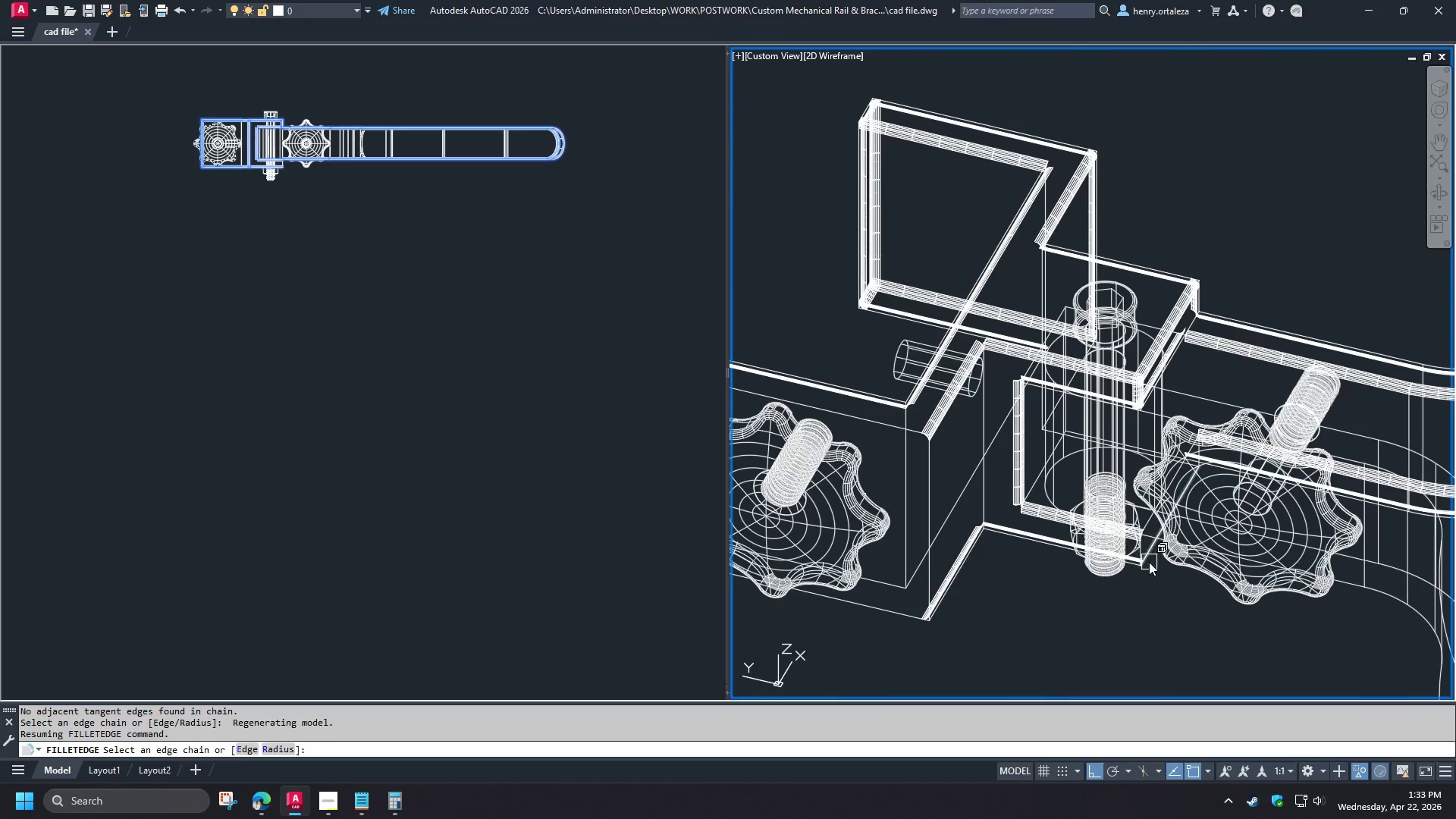 
left_click([1116, 534])
 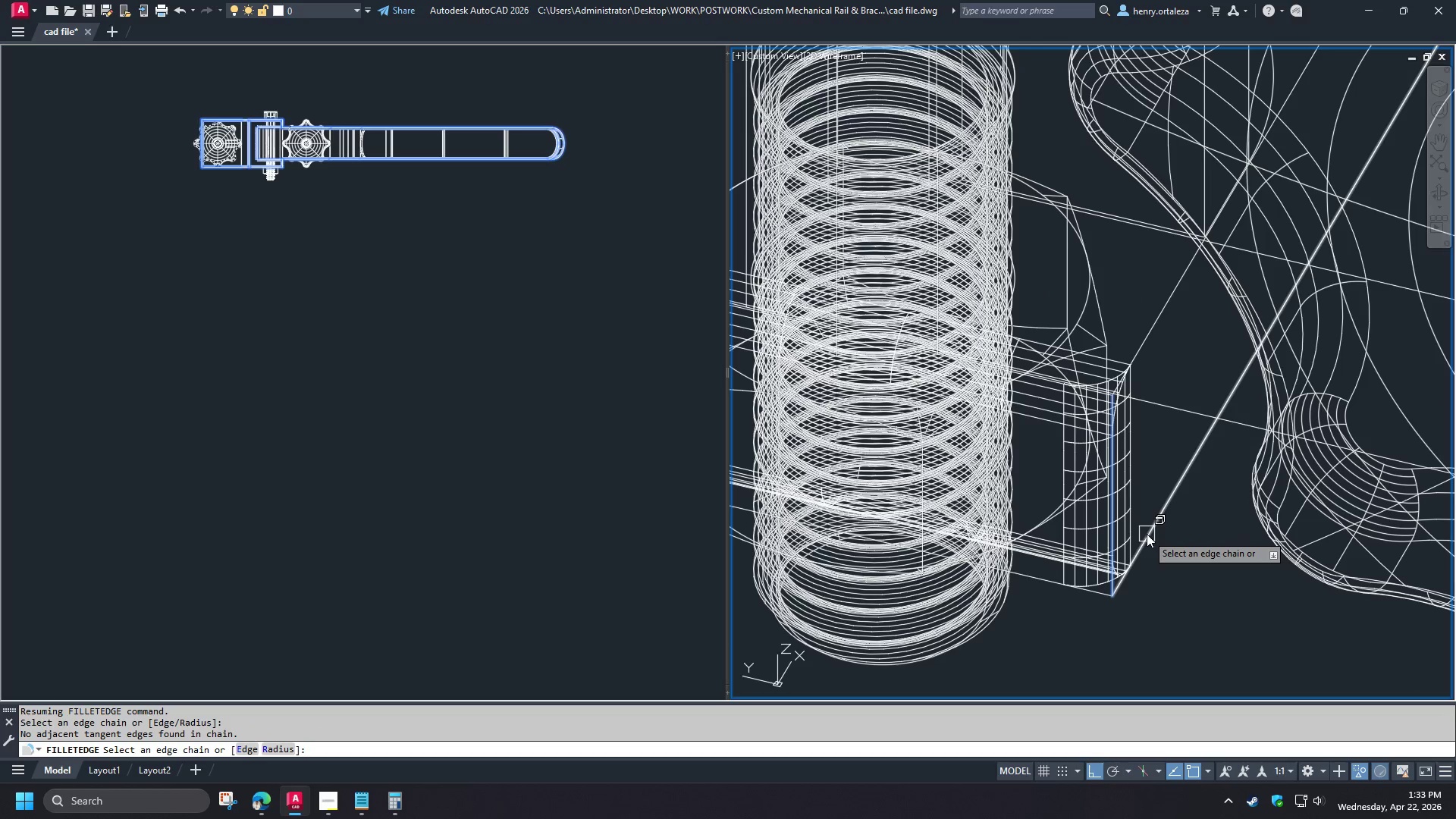 
left_click([1147, 534])
 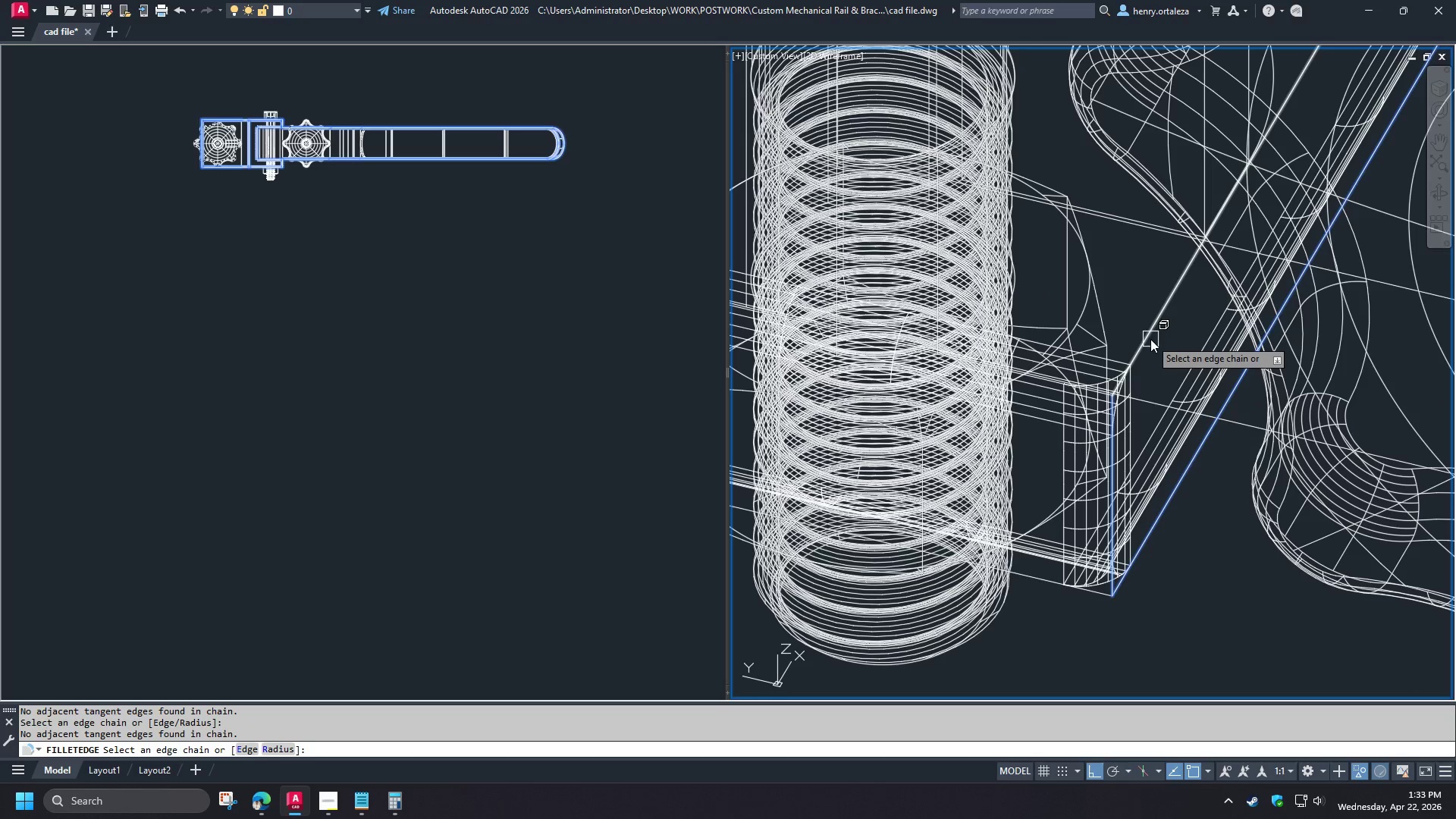 
scroll: coordinate [1100, 411], scroll_direction: up, amount: 4.0
 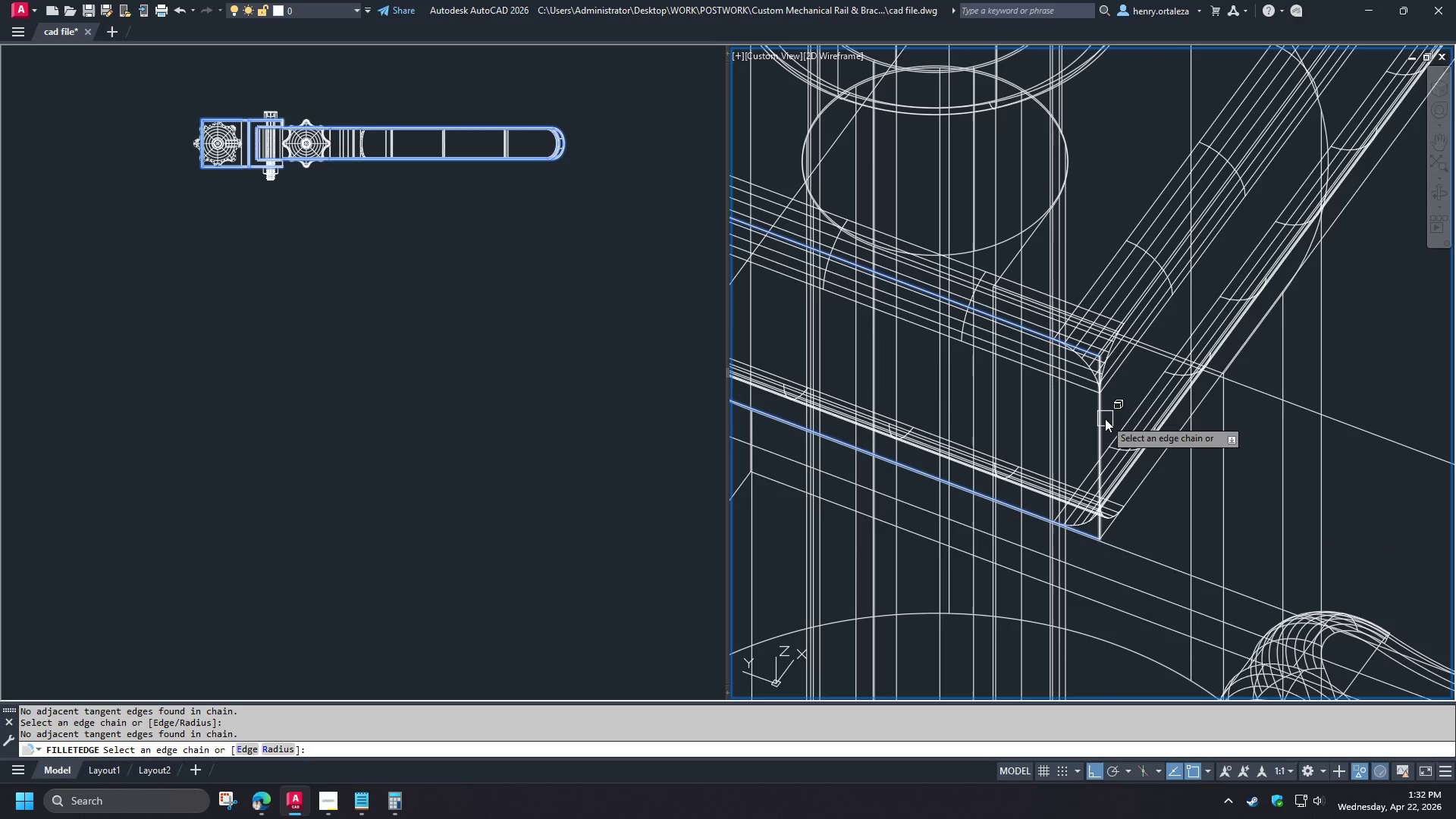 
scroll: coordinate [1143, 399], scroll_direction: down, amount: 4.0
 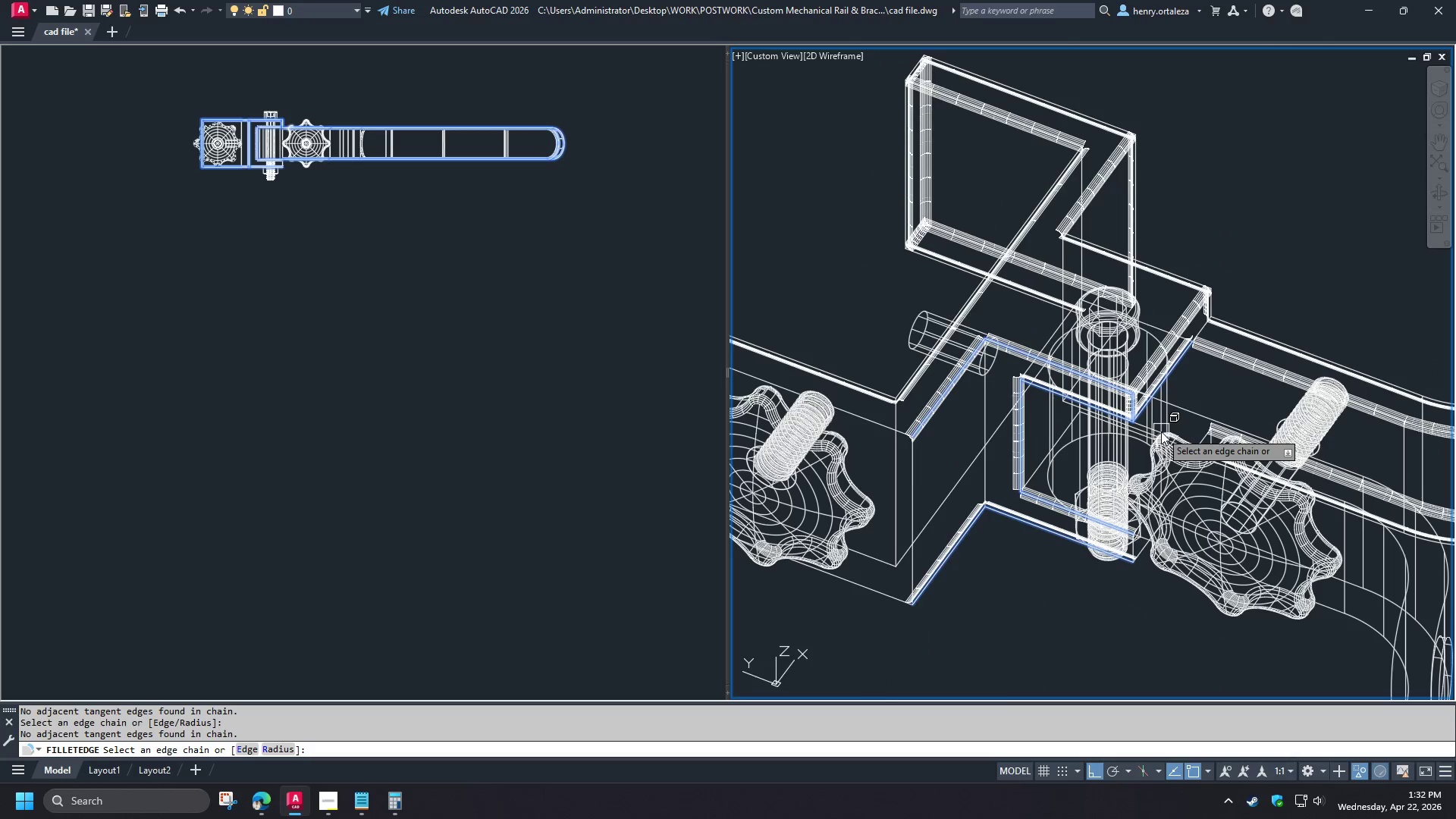 
left_click([1150, 339])
 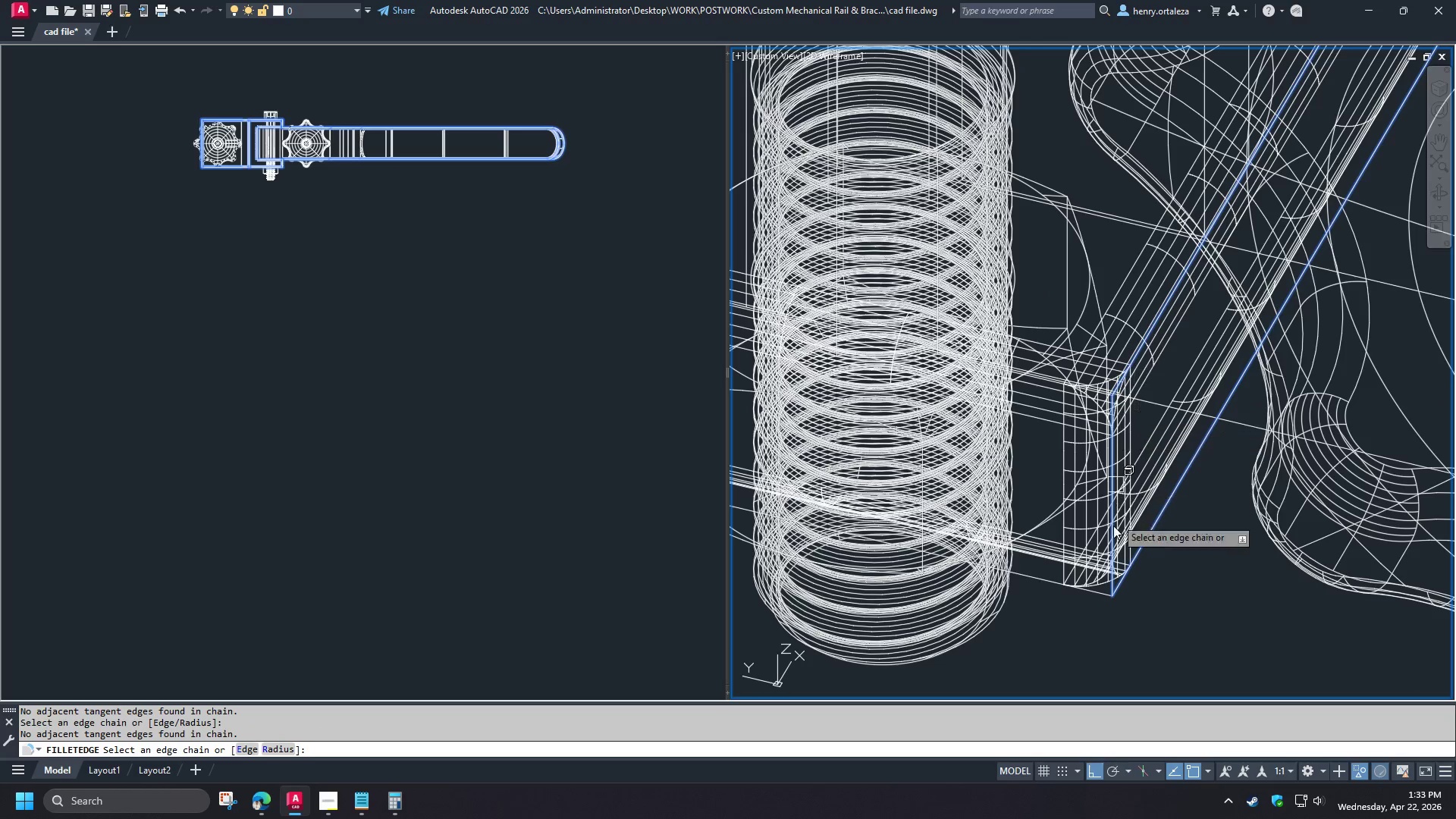 
scroll: coordinate [1138, 561], scroll_direction: up, amount: 4.0
 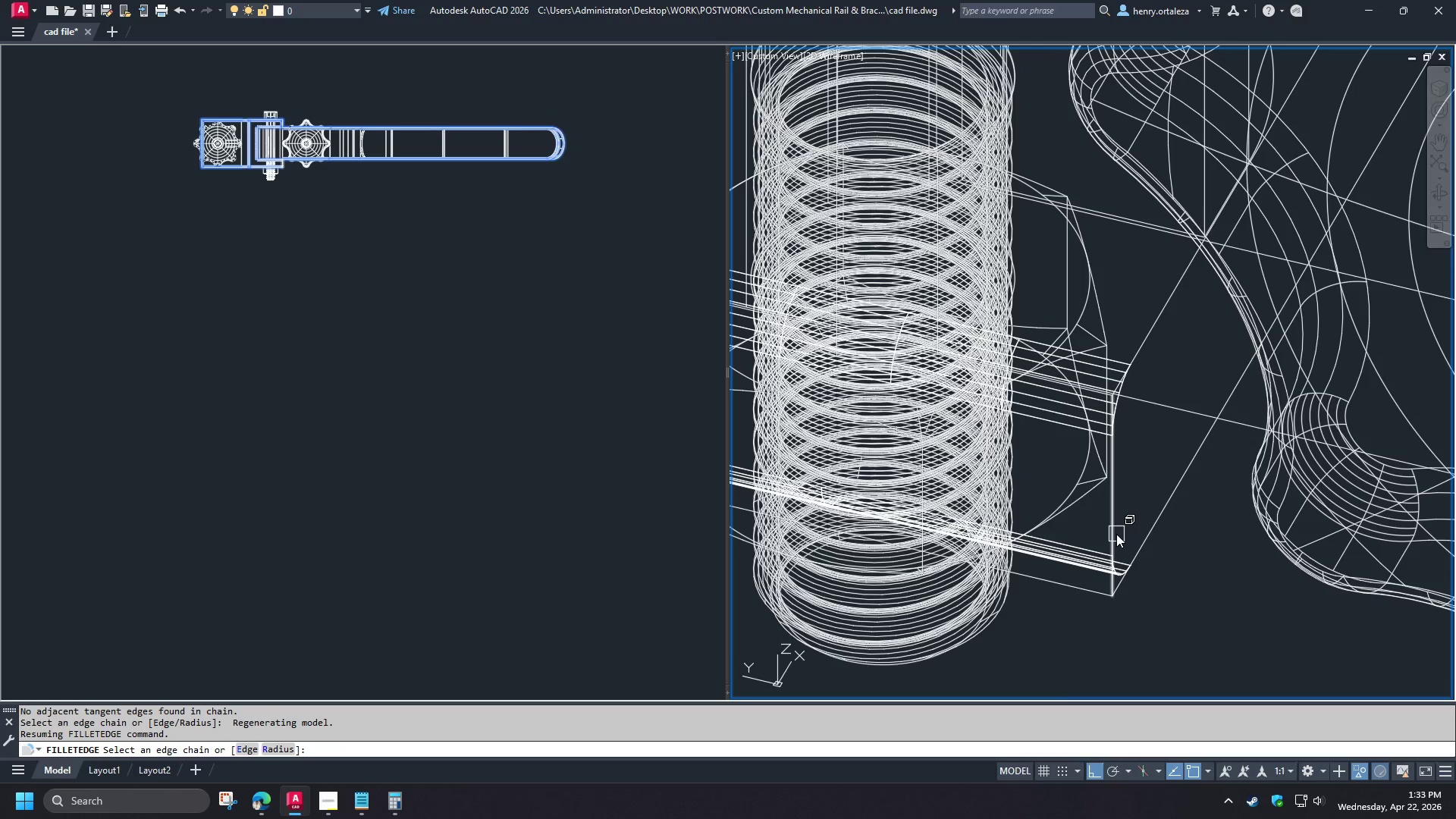 
hold_key(key=ShiftLeft, duration=1.52)
 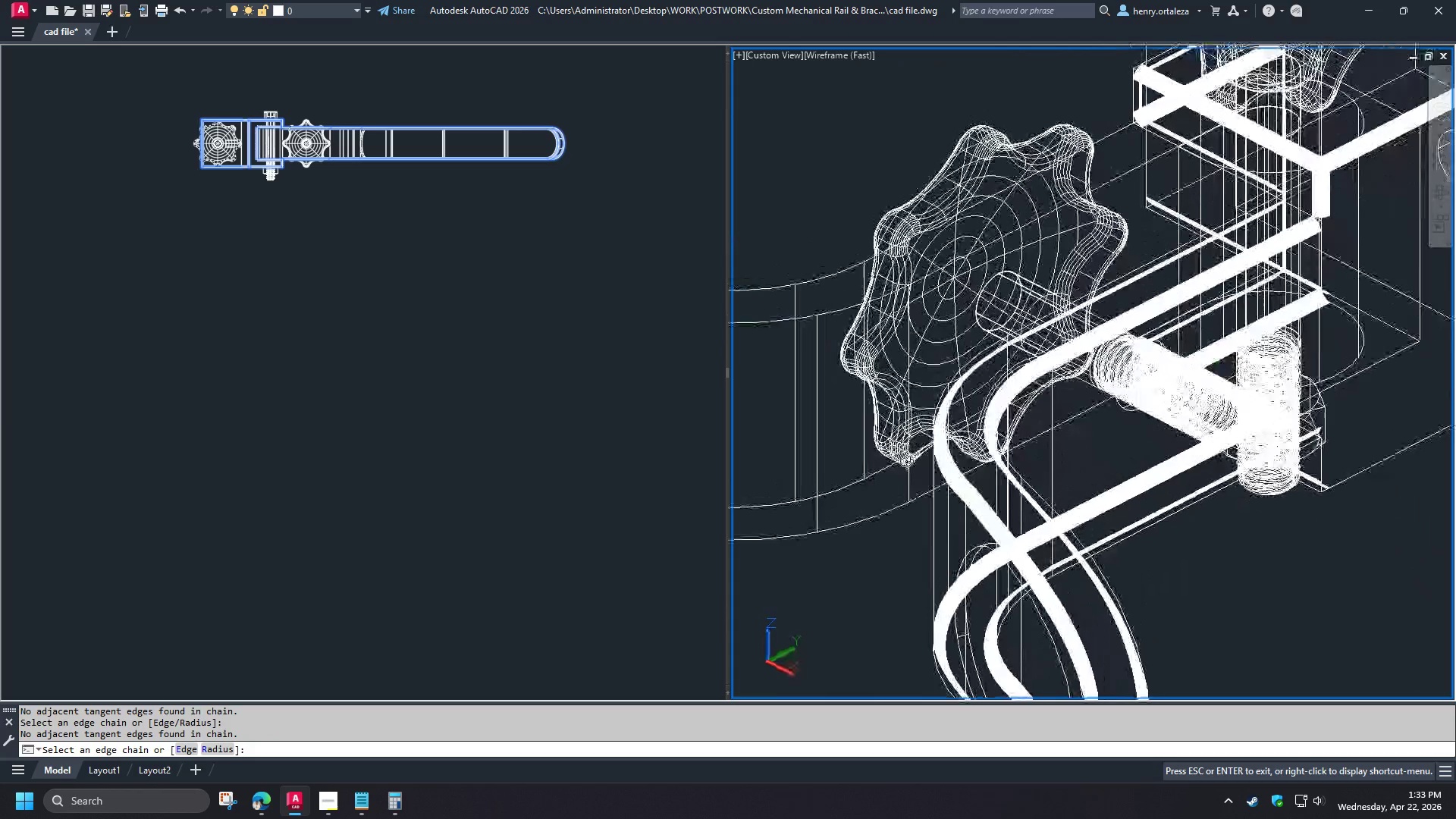 
hold_key(key=ShiftLeft, duration=1.09)
 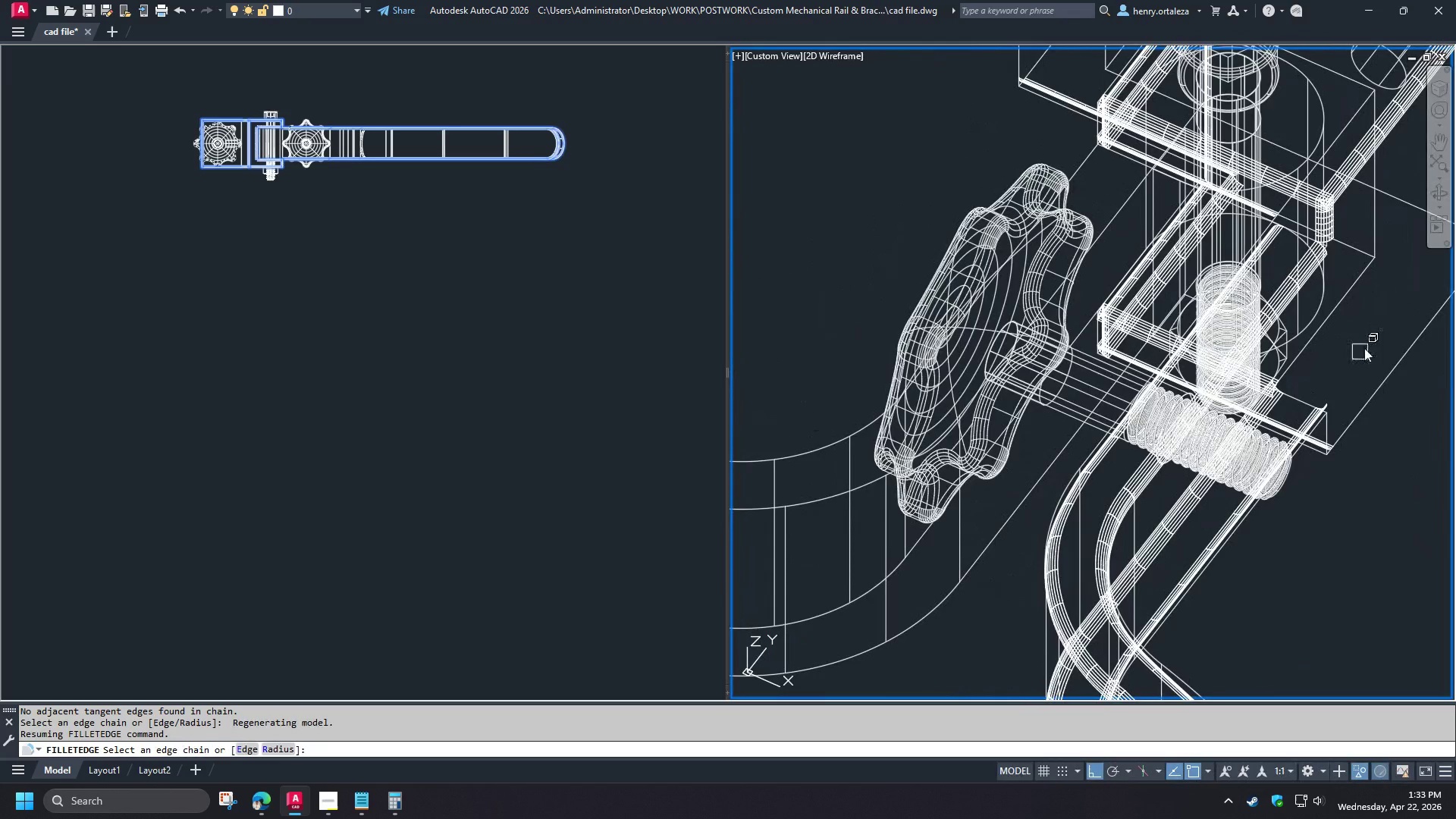 
scroll: coordinate [1096, 558], scroll_direction: down, amount: 2.0
 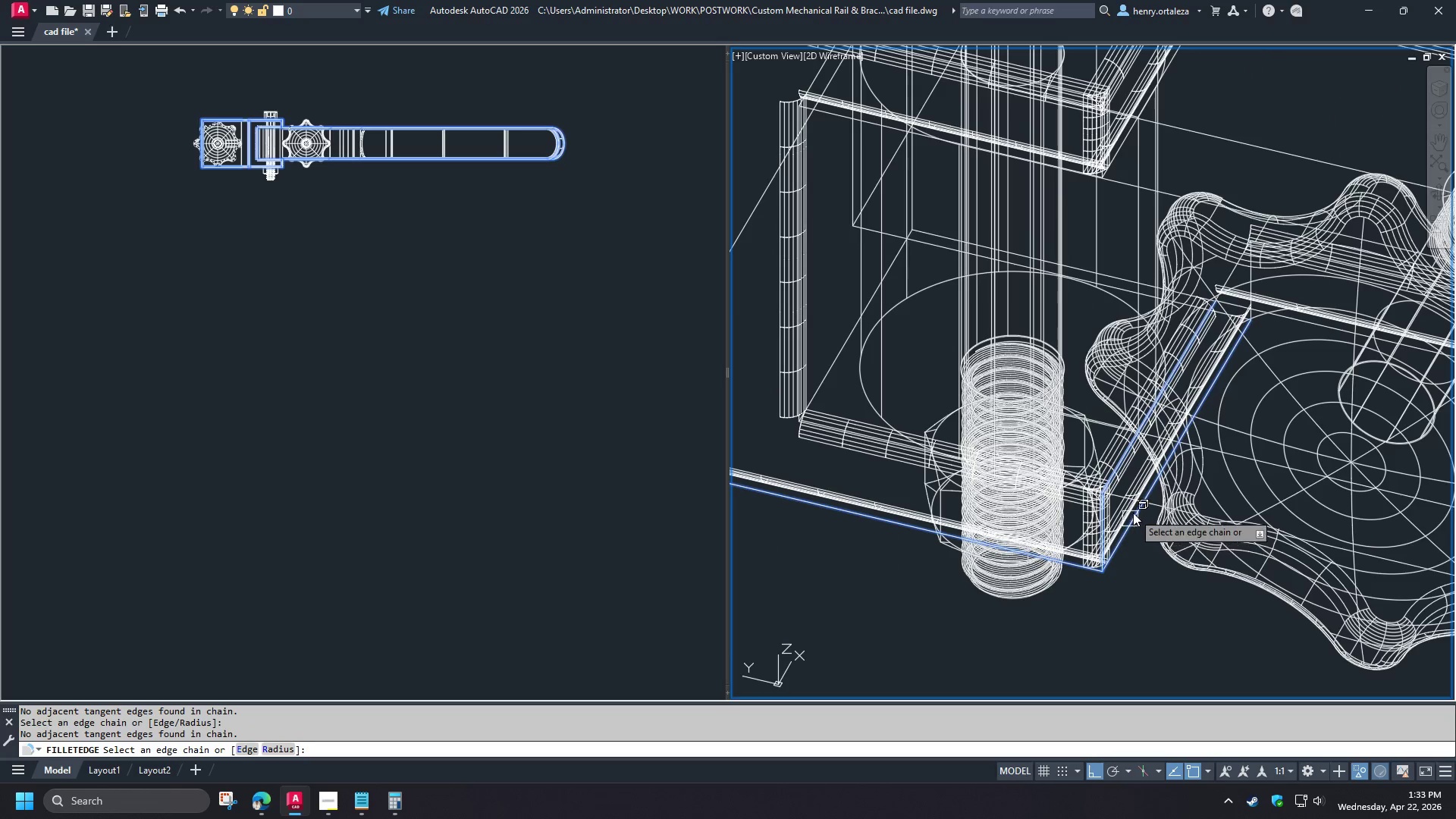 
left_click([1270, 473])
 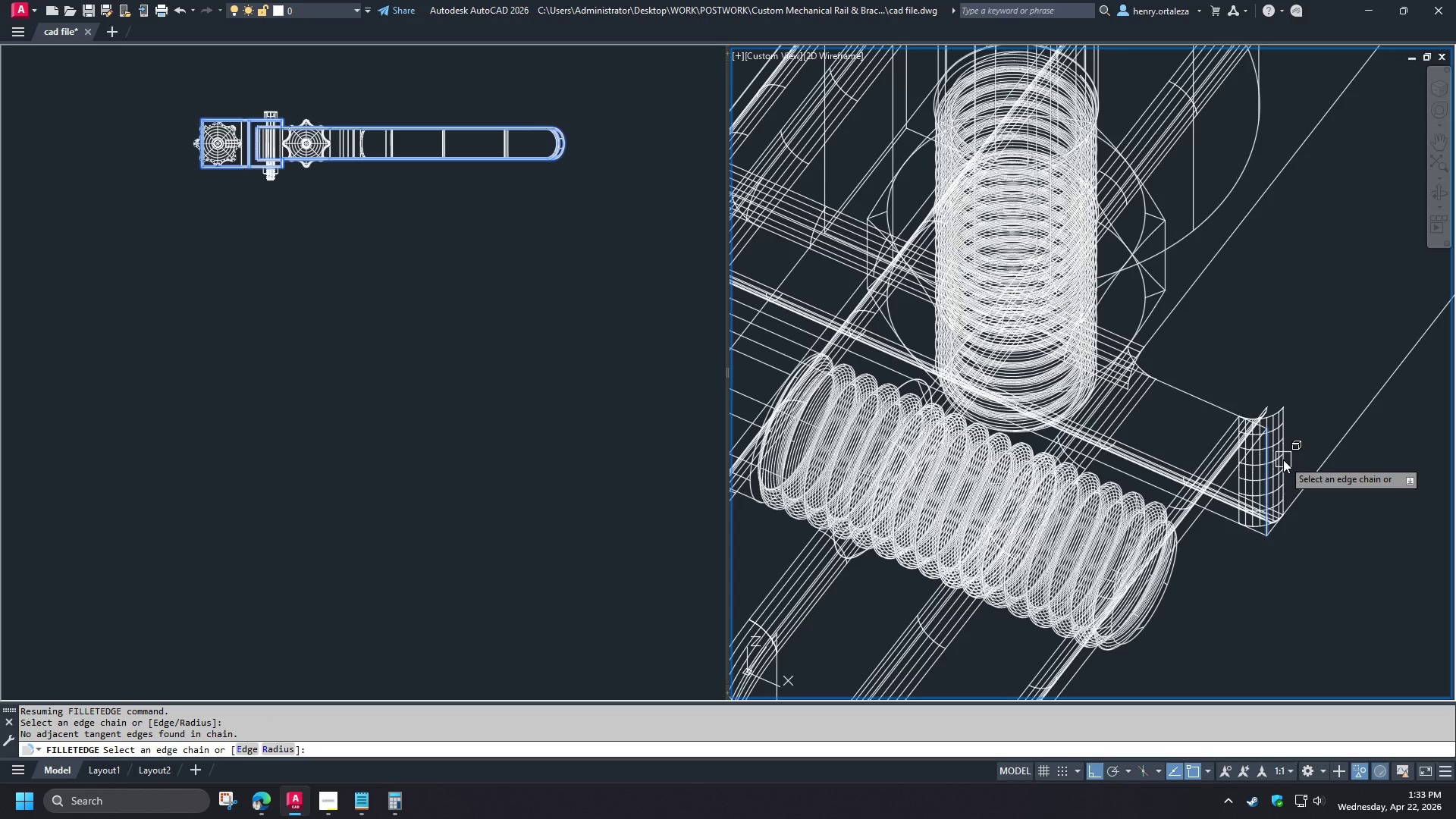 
scroll: coordinate [1133, 513], scroll_direction: down, amount: 1.0
 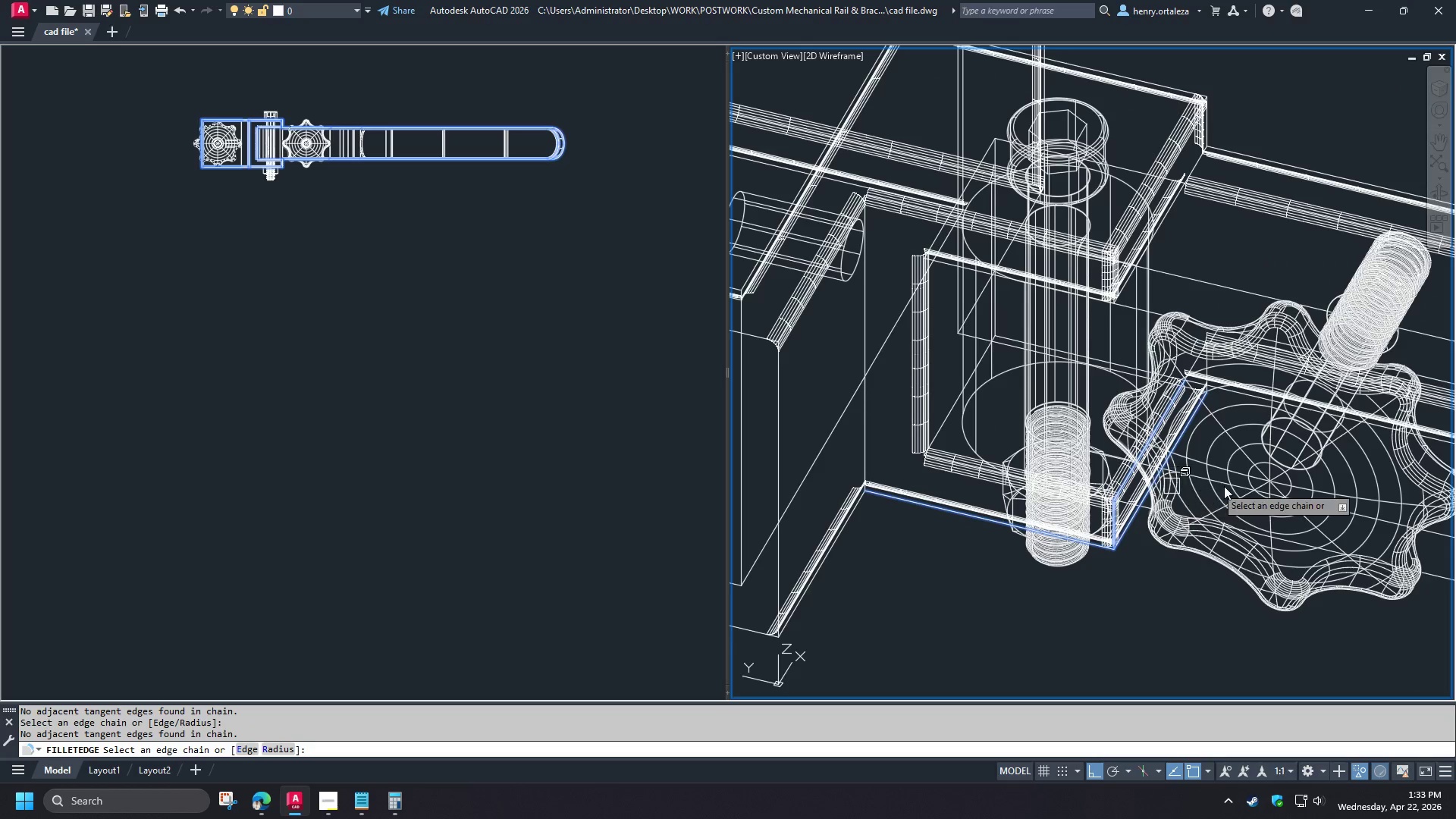 
left_click([1349, 424])
 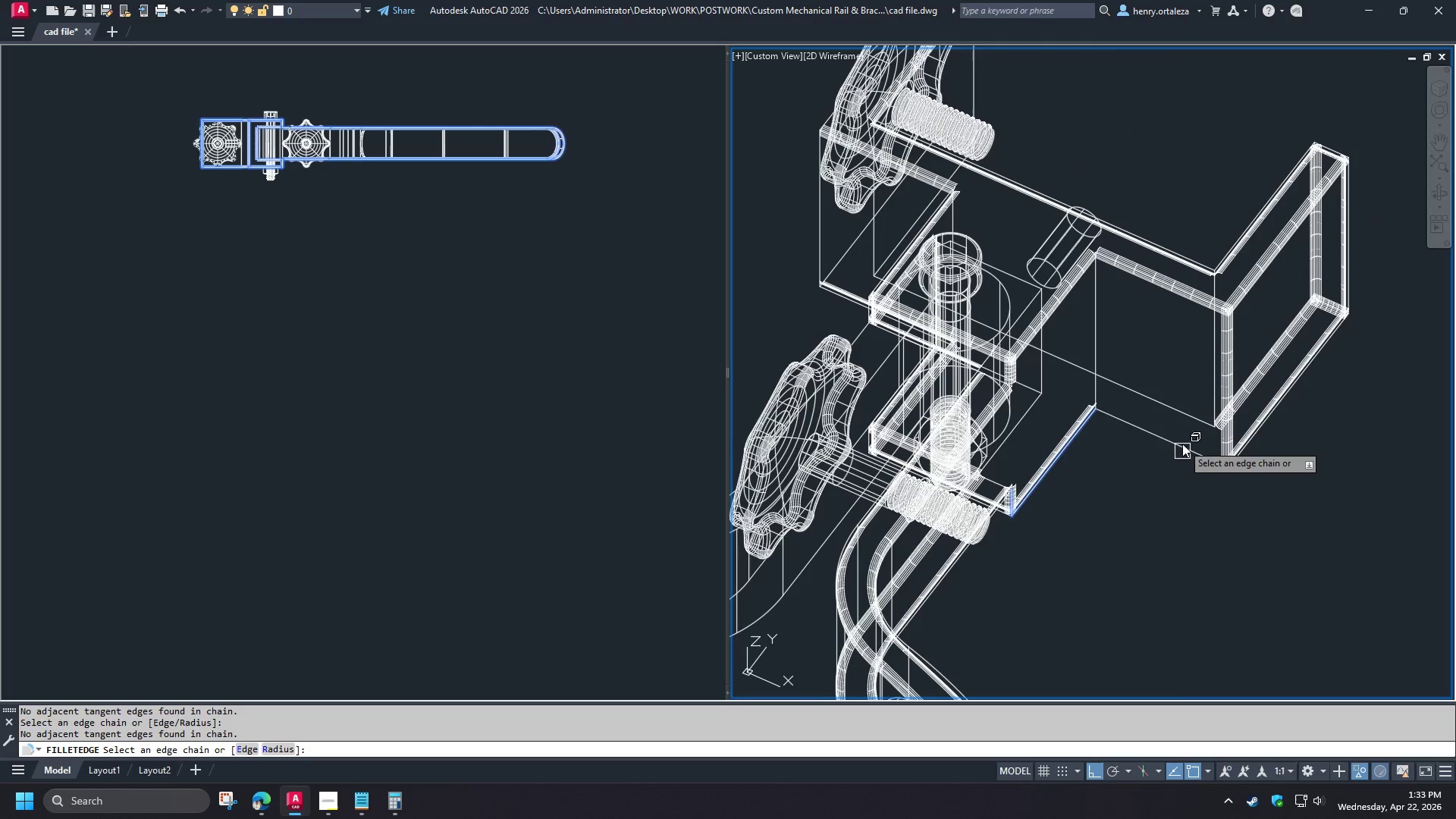 
left_click([1180, 447])
 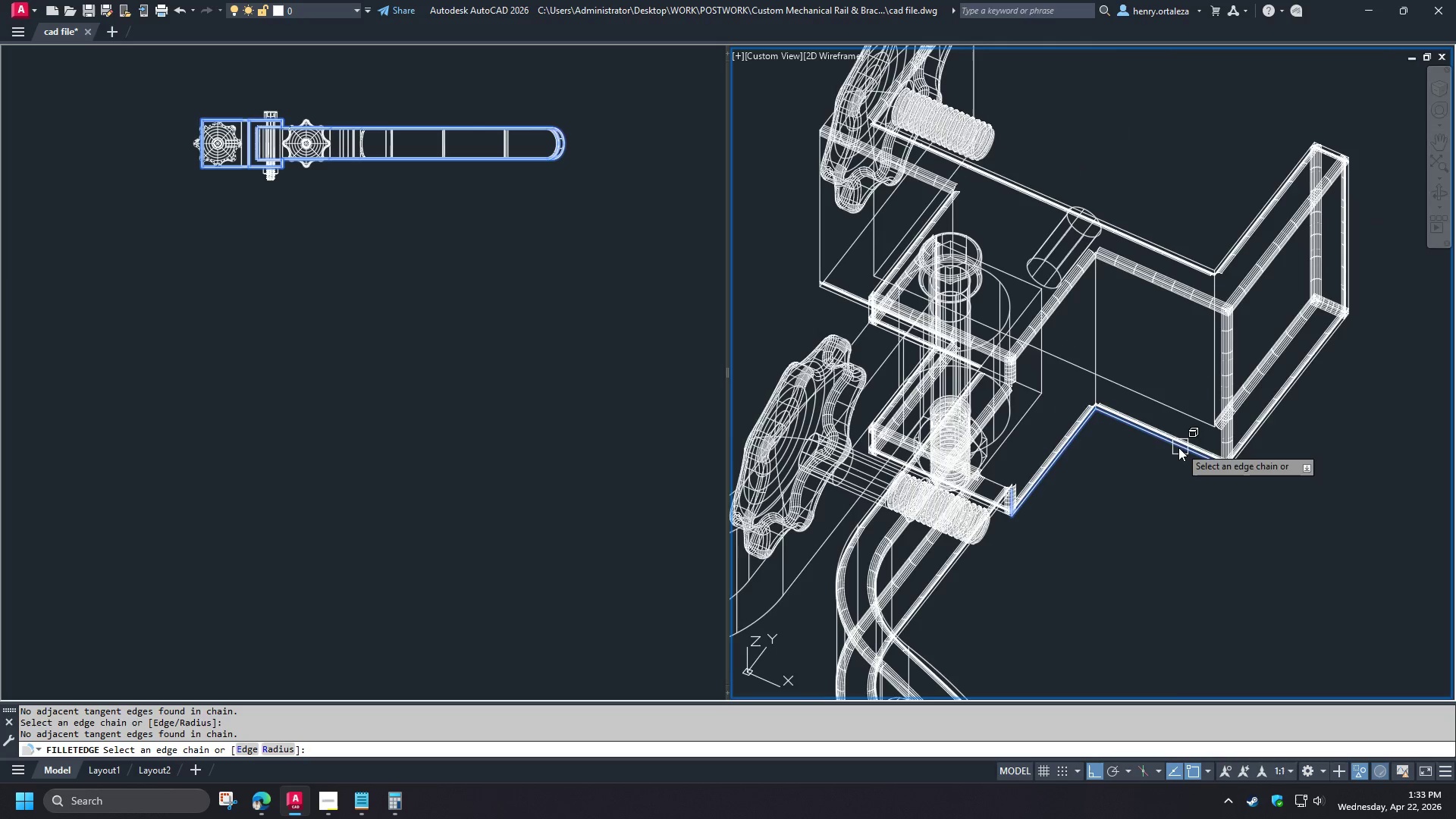 
scroll: coordinate [1362, 404], scroll_direction: up, amount: 2.0
 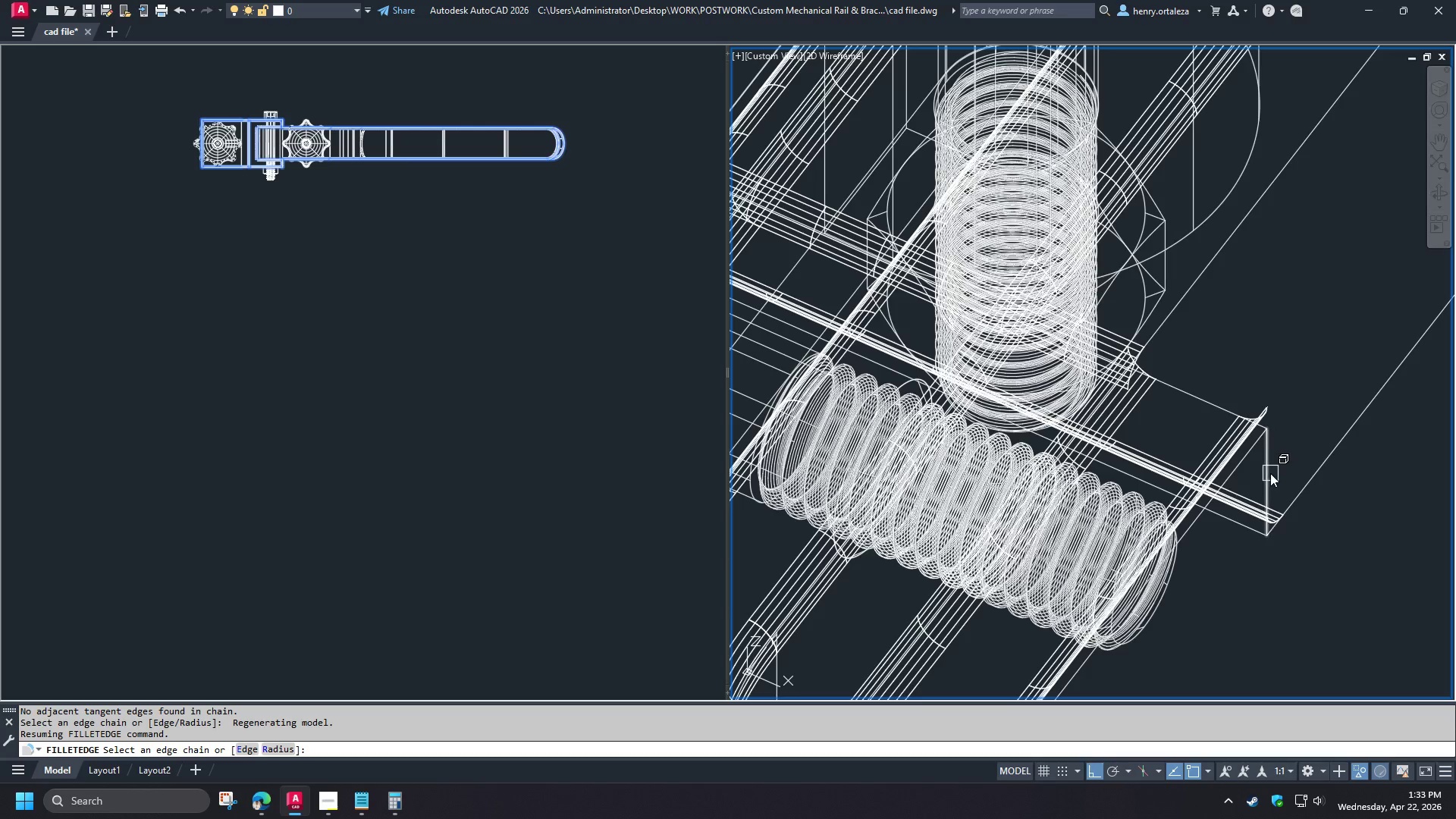 
hold_key(key=ShiftLeft, duration=1.2)
 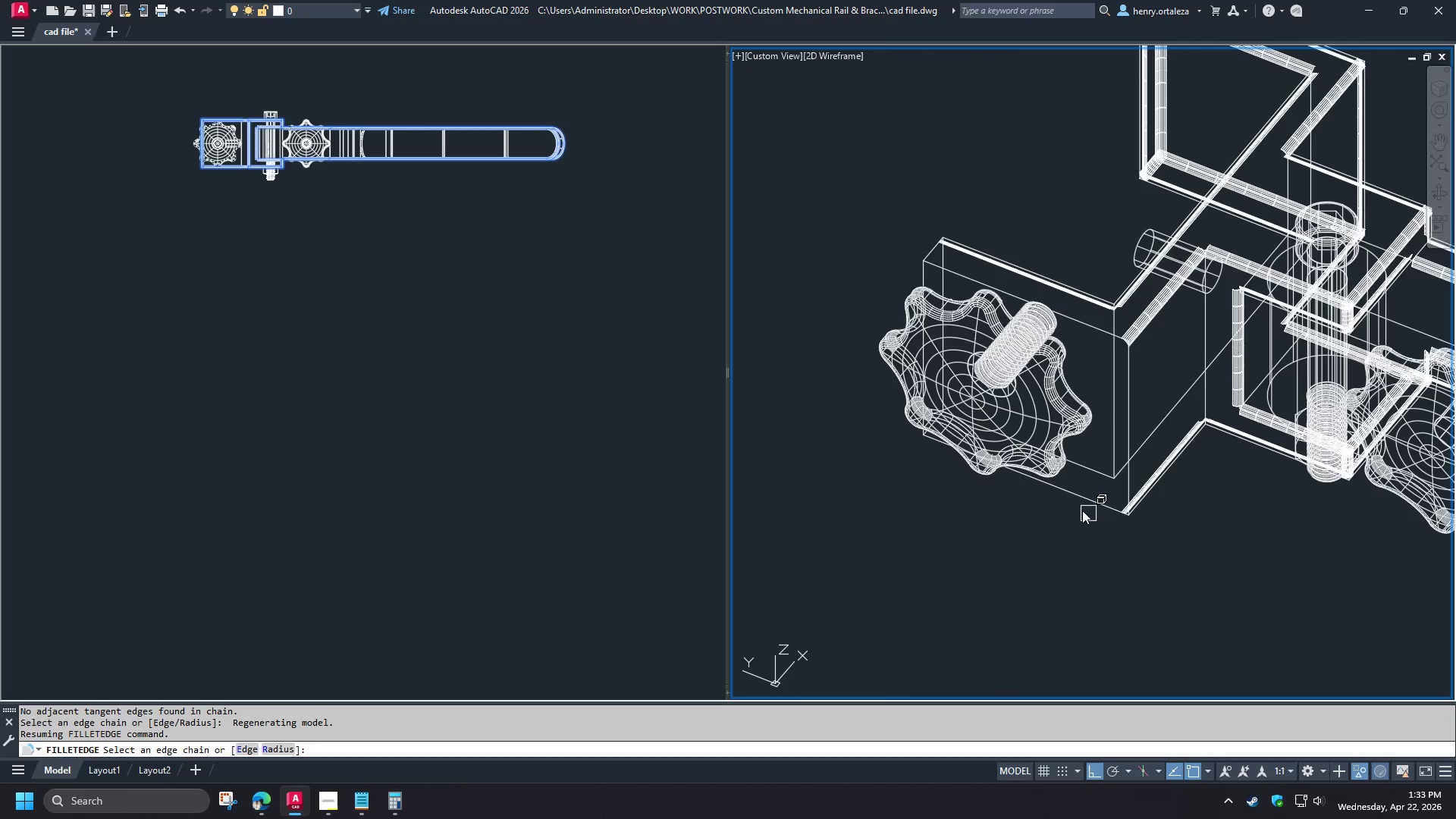 
scroll: coordinate [1330, 453], scroll_direction: down, amount: 3.0
 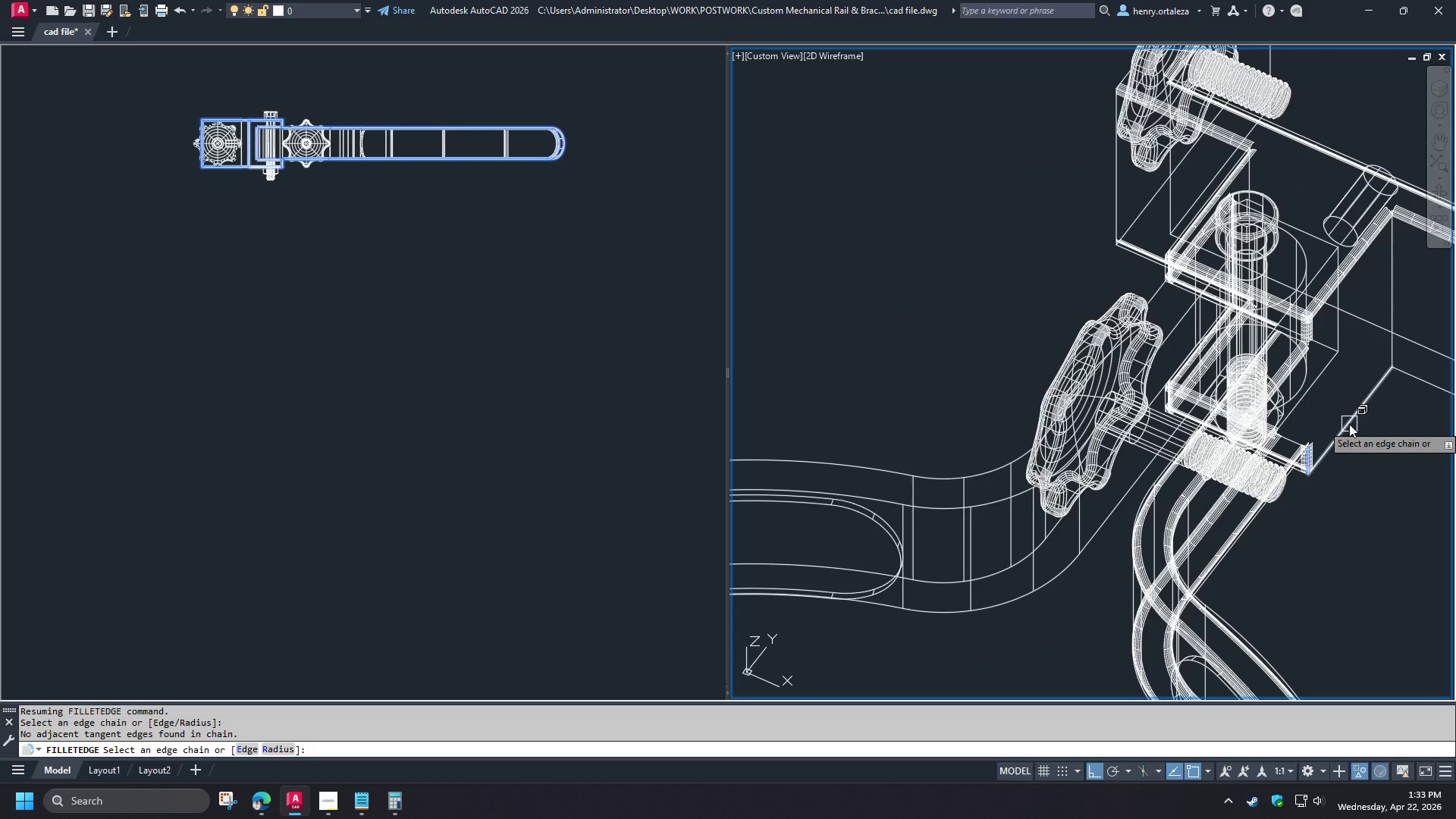 
left_click([1081, 504])
 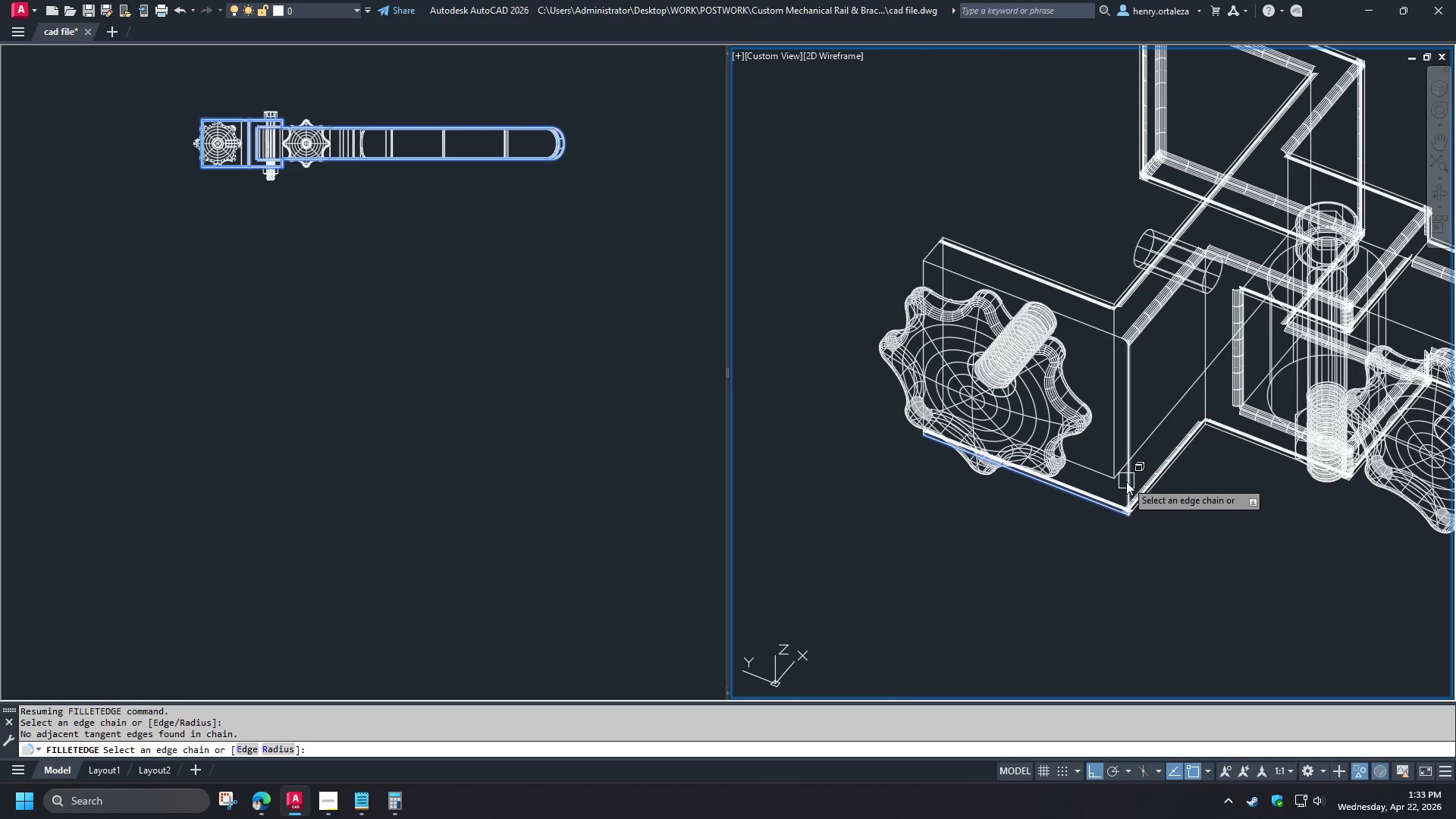 
left_click([1128, 485])
 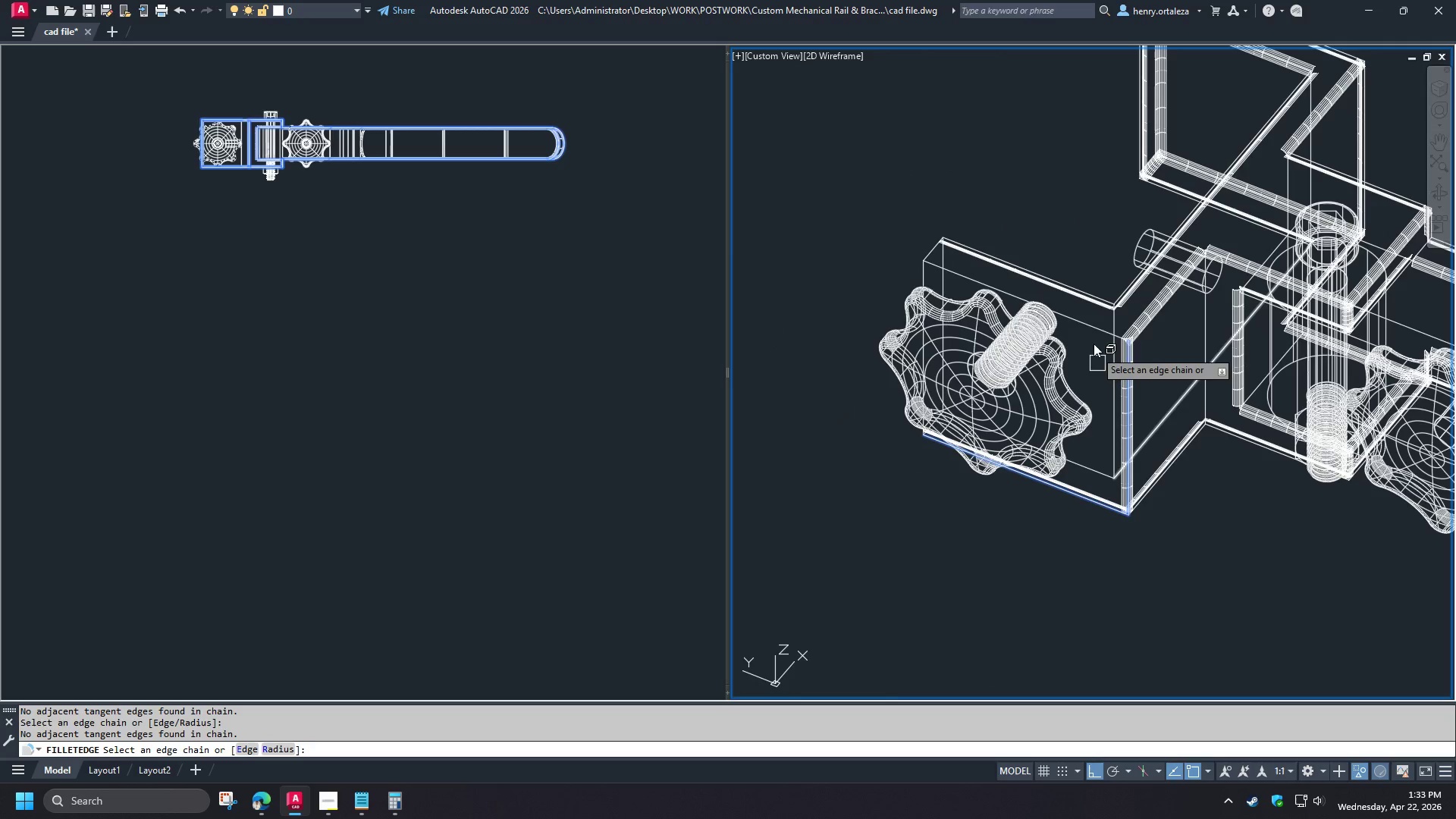 
left_click([1085, 325])
 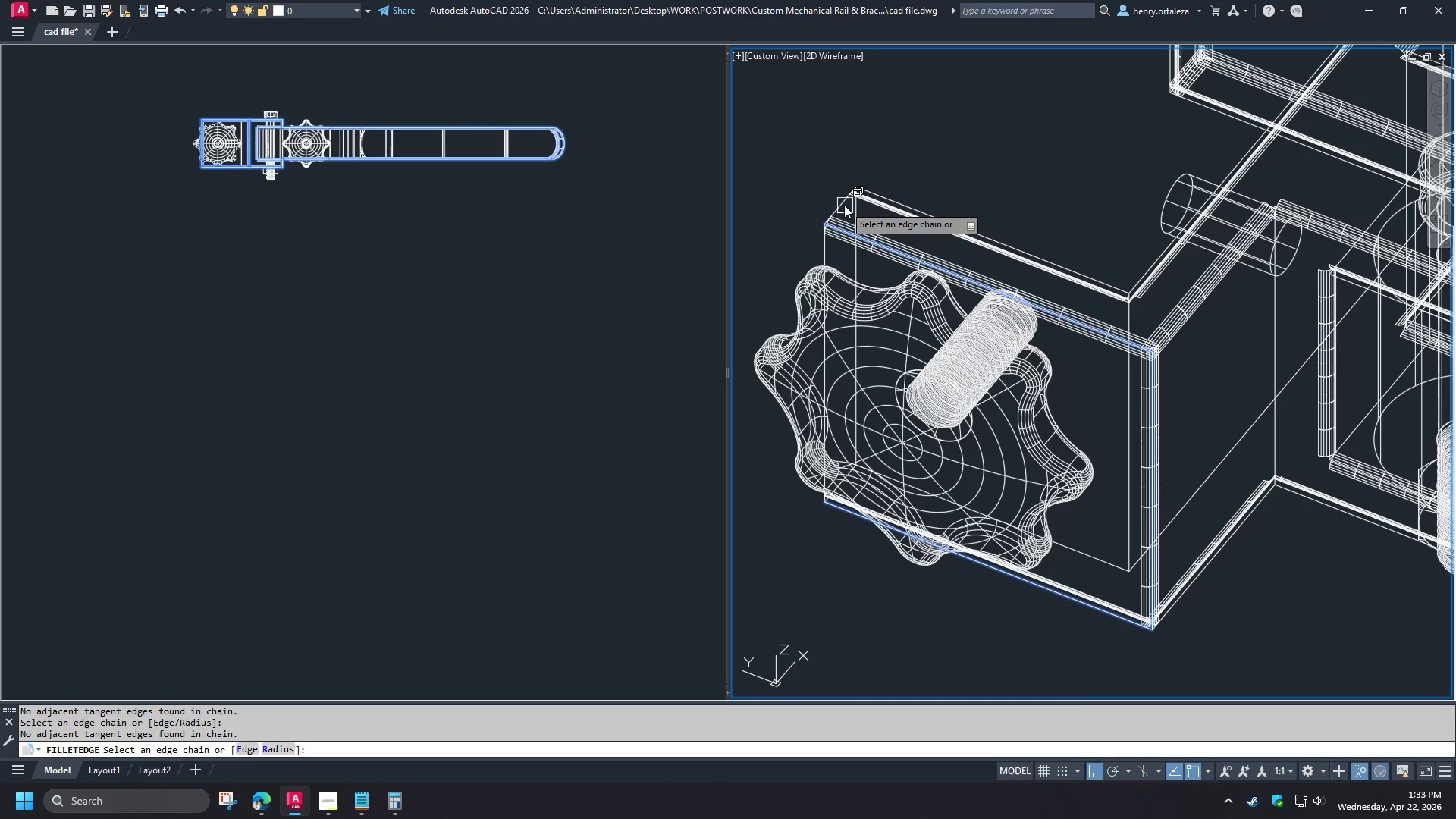 
left_click([844, 205])
 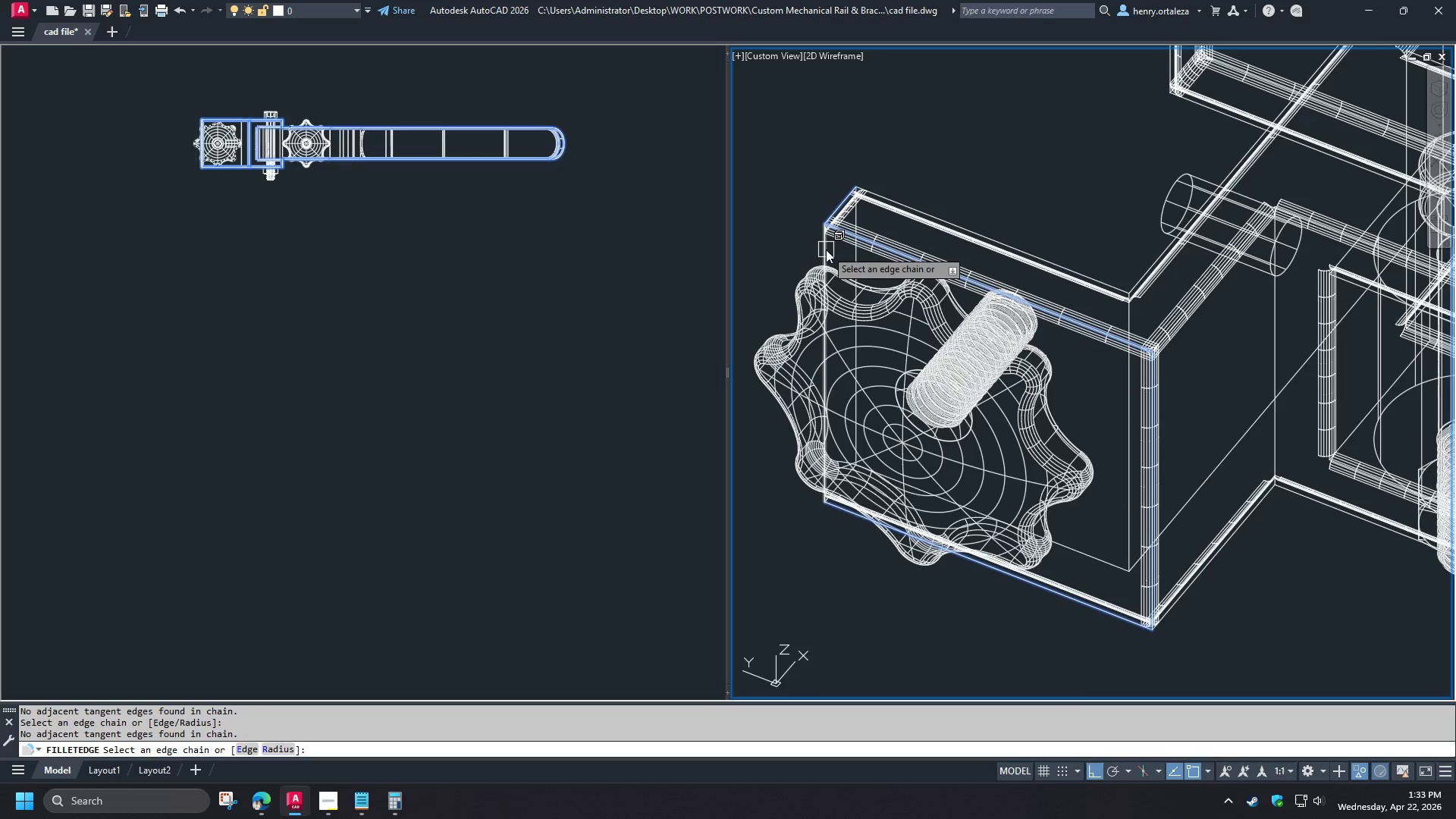 
left_click([826, 249])
 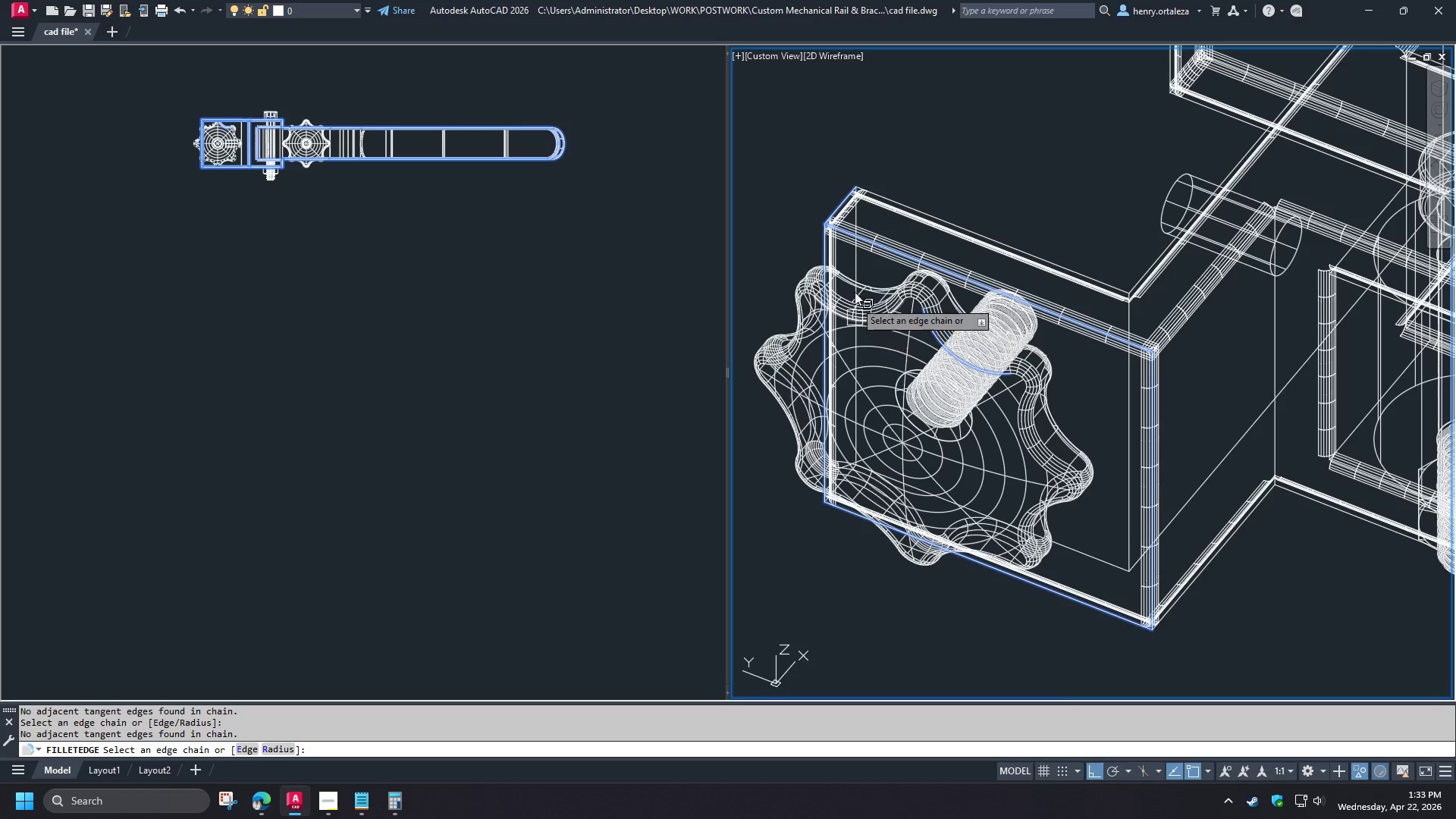 
scroll: coordinate [1085, 321], scroll_direction: up, amount: 1.0
 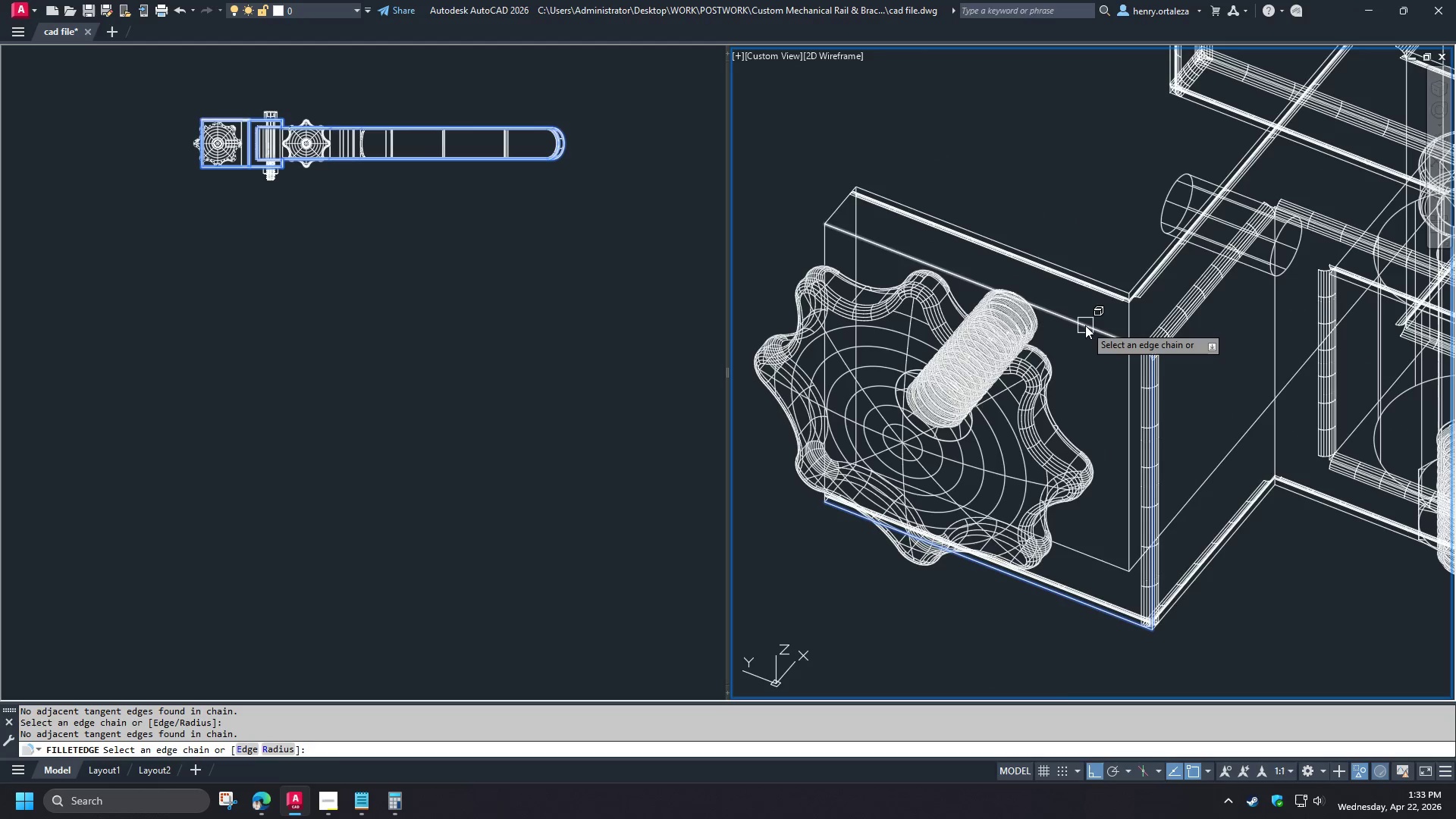 
left_click([856, 262])
 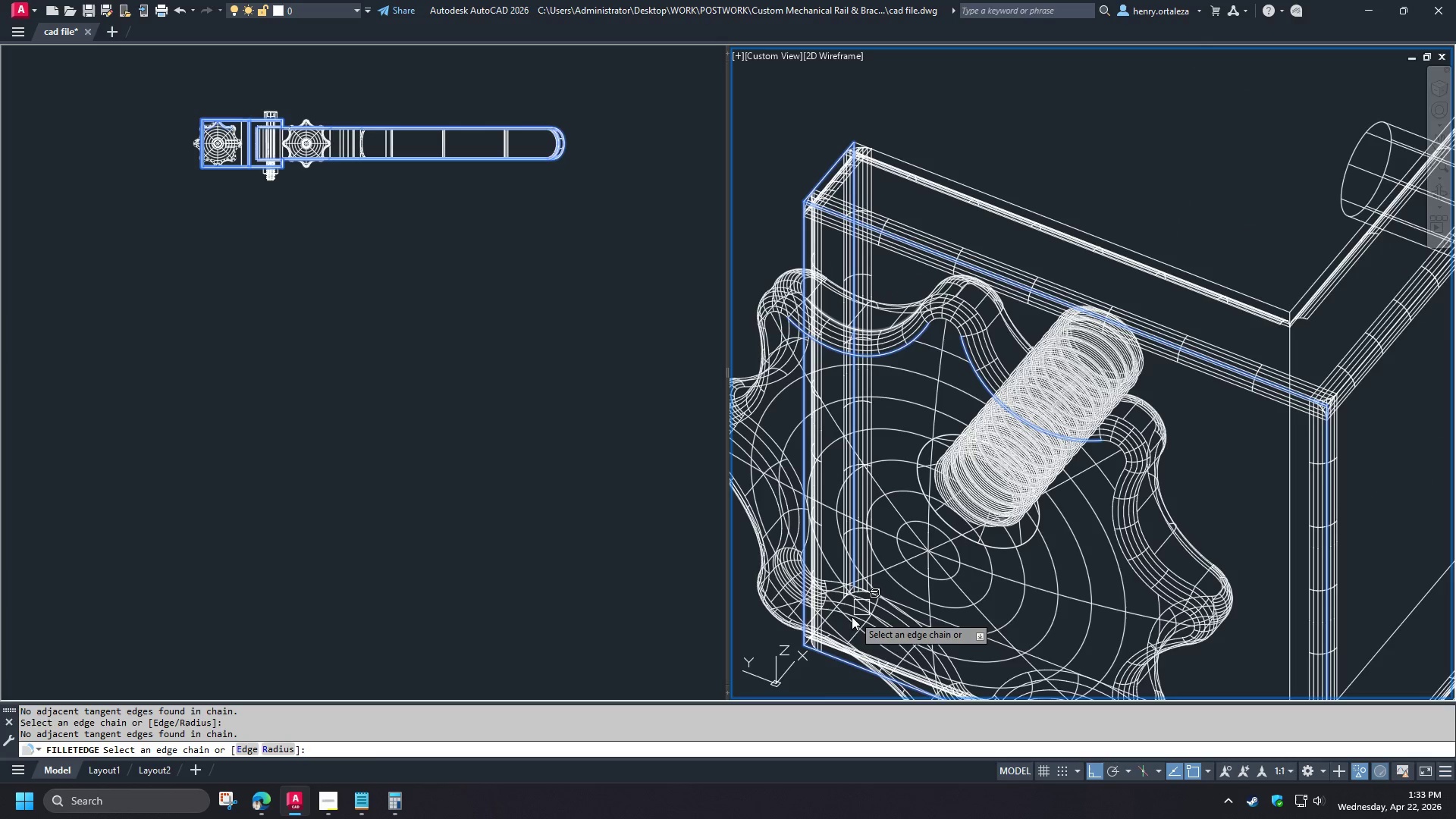 
left_click([799, 603])
 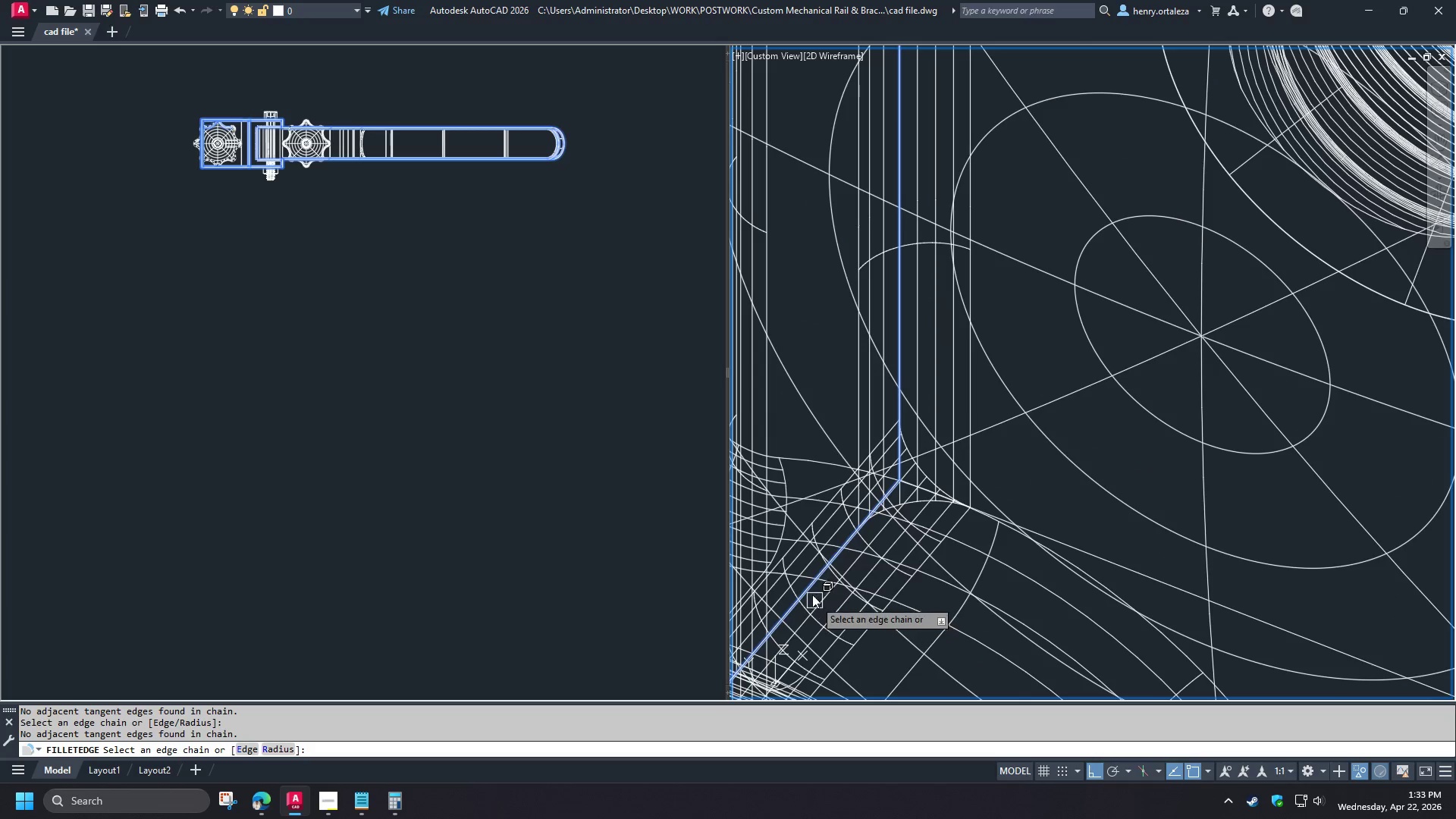 
left_click([1179, 653])
 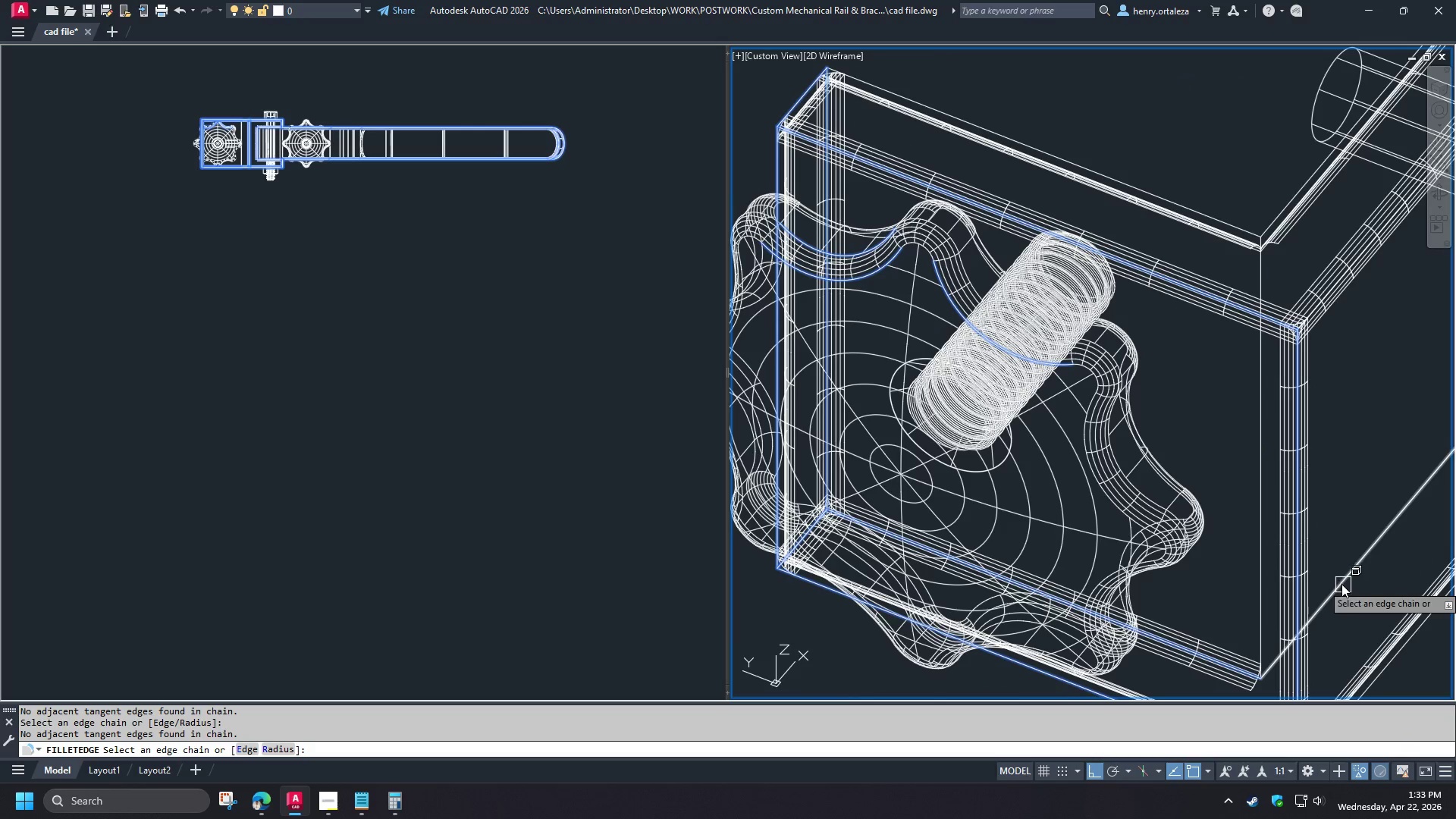 
left_click([1341, 582])
 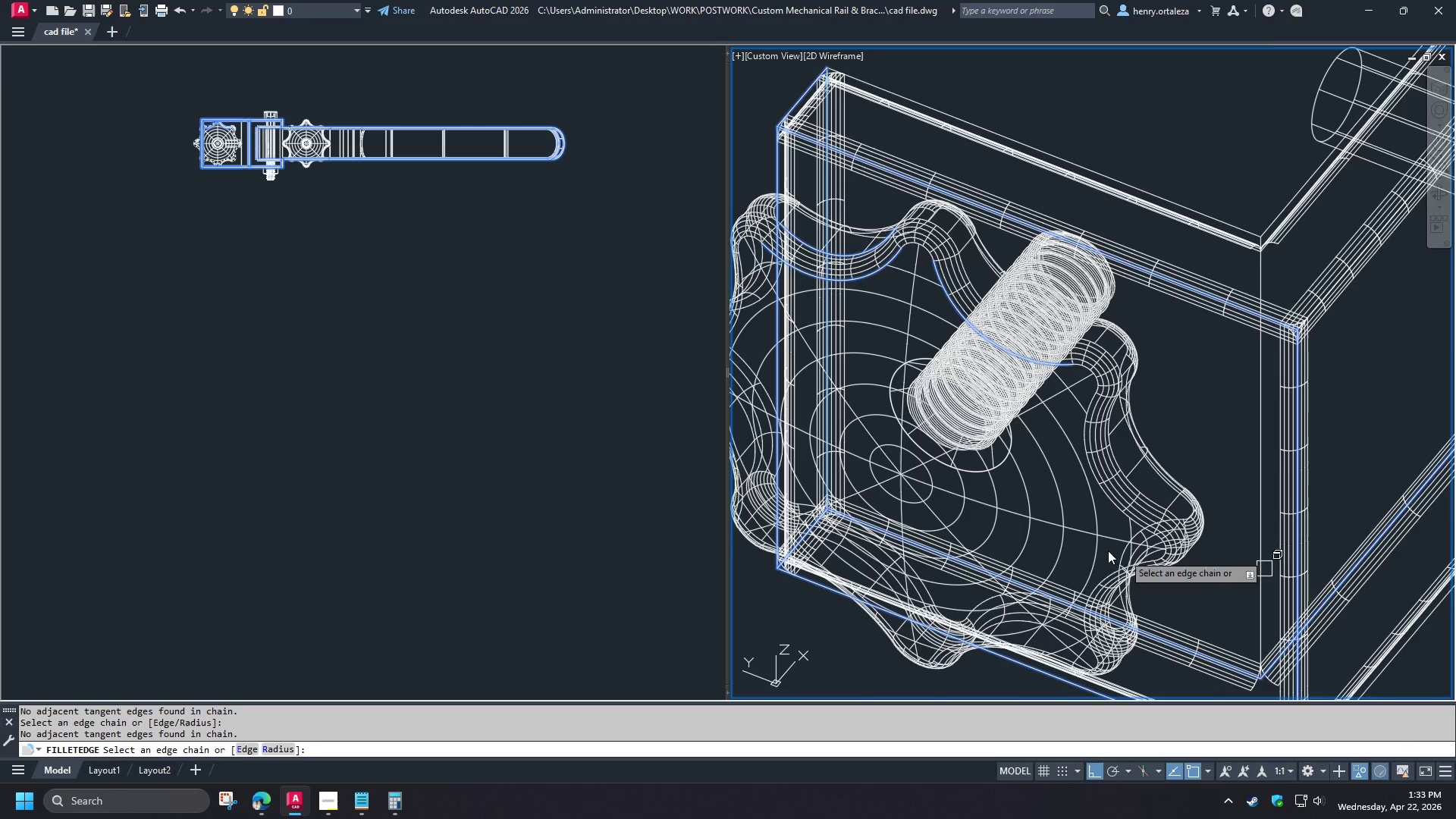 
scroll: coordinate [837, 622], scroll_direction: up, amount: 4.0
 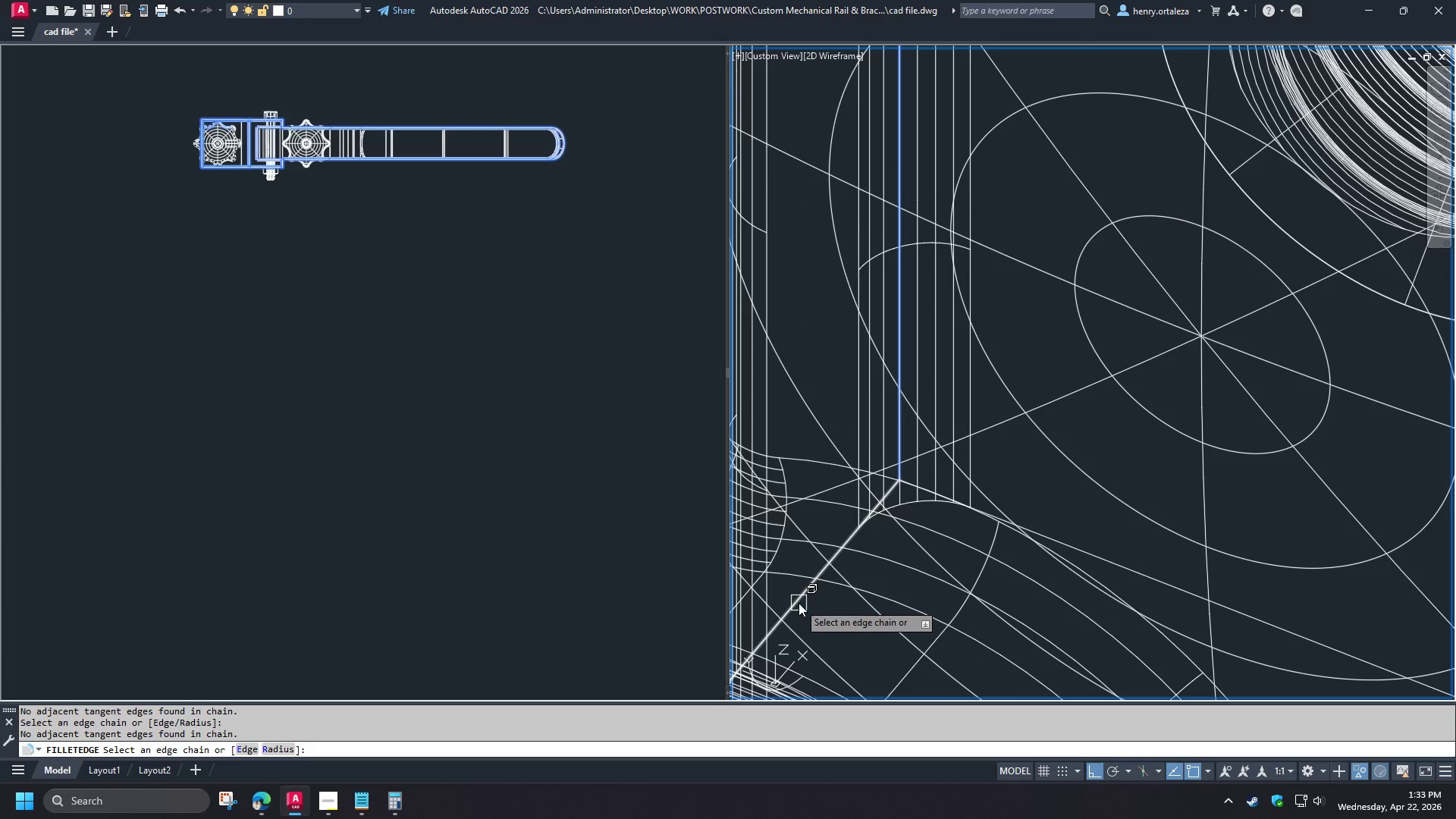 
scroll: coordinate [805, 510], scroll_direction: down, amount: 3.0
 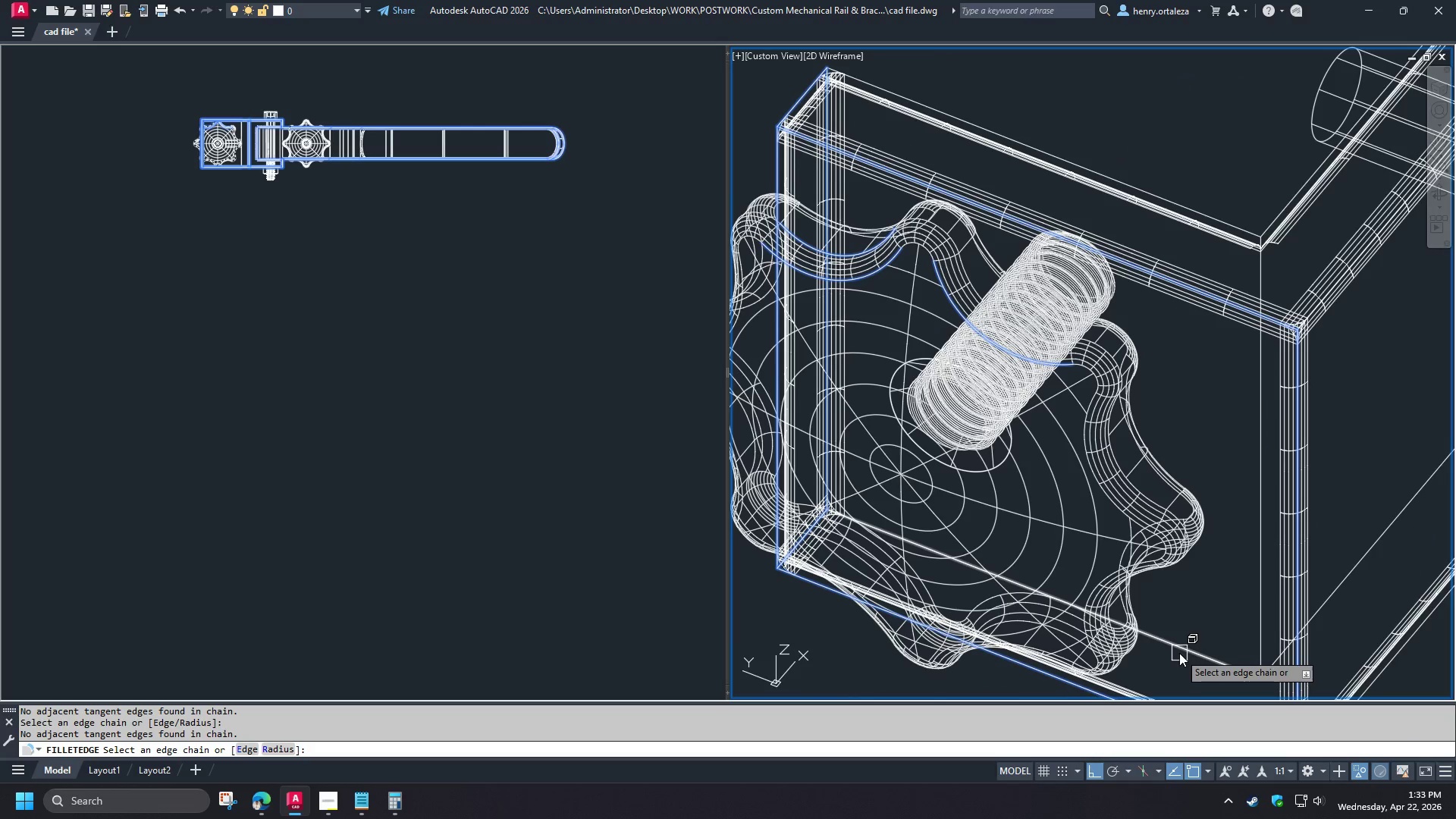 
hold_key(key=ShiftLeft, duration=1.52)
 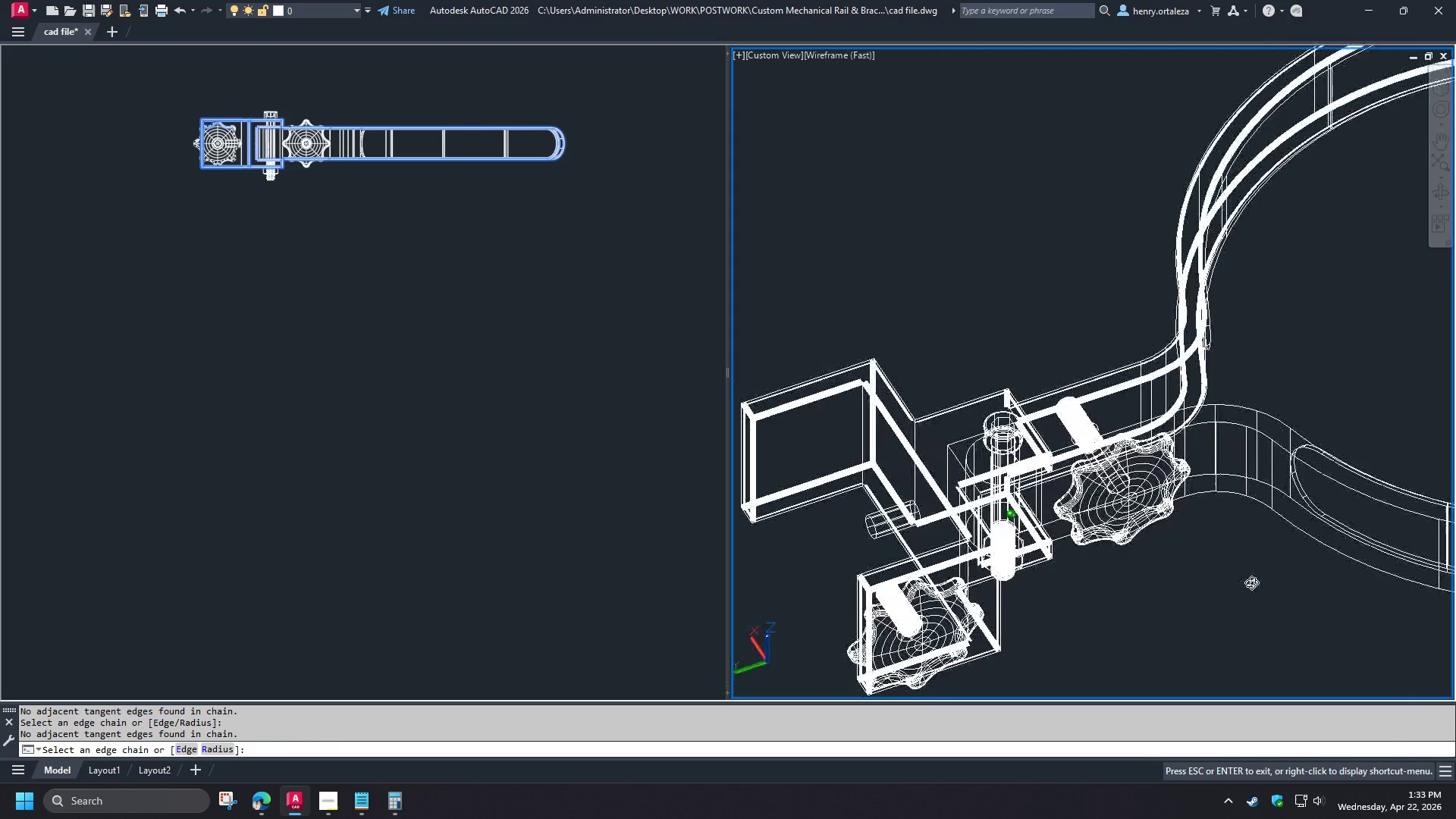 
hold_key(key=ShiftLeft, duration=1.51)
 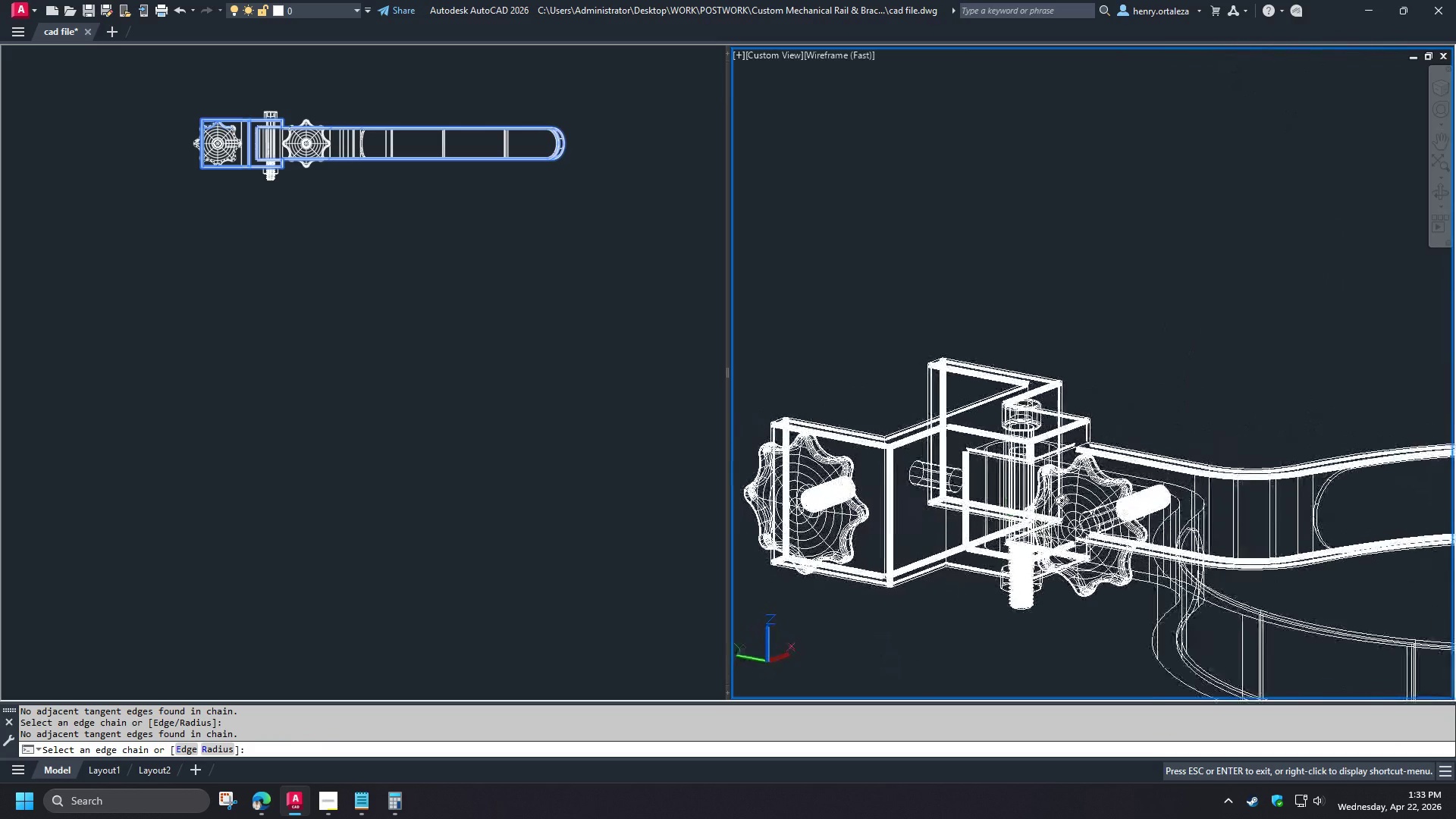 
scroll: coordinate [1078, 546], scroll_direction: down, amount: 2.0
 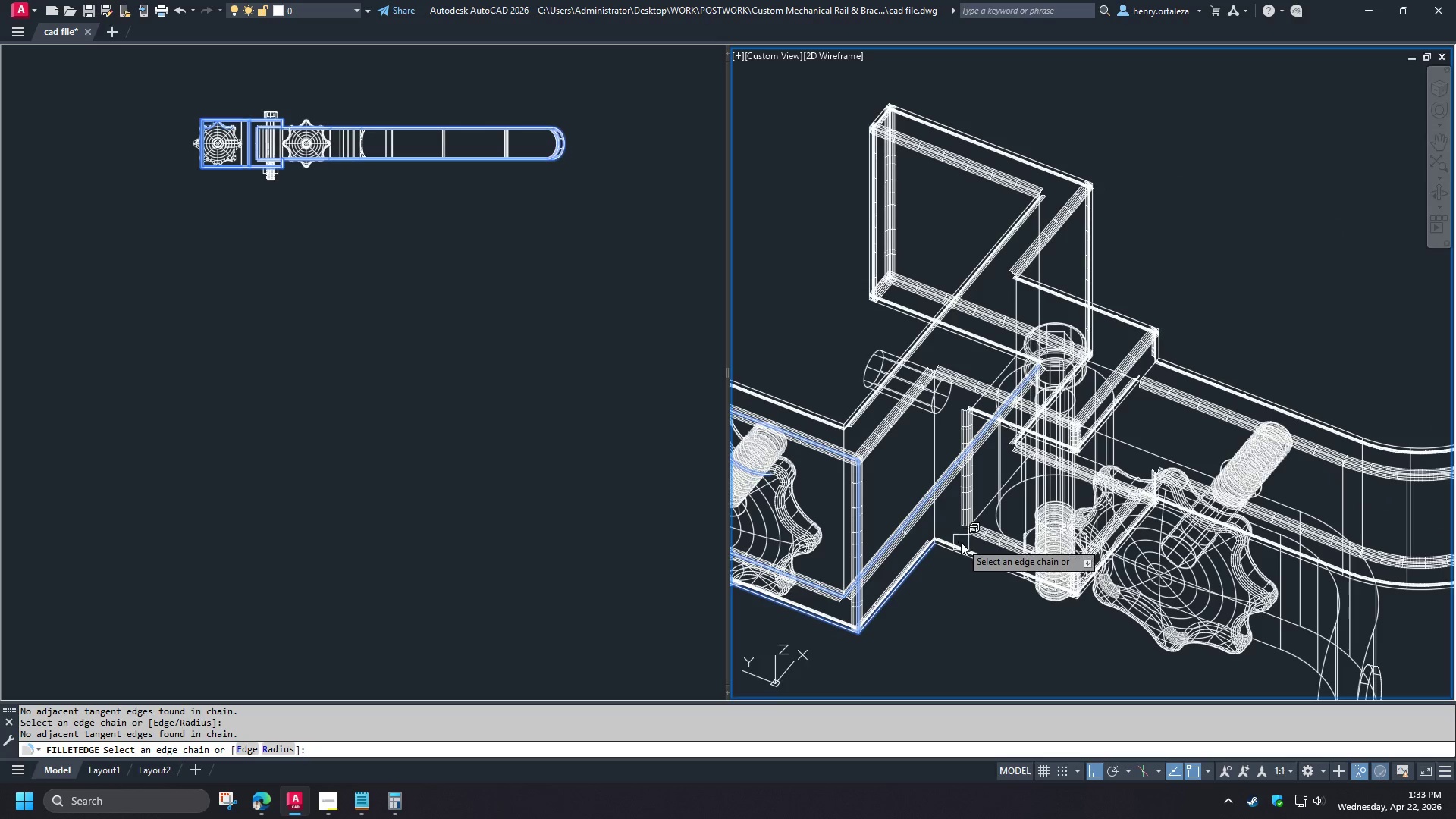 
hold_key(key=ShiftLeft, duration=1.52)
 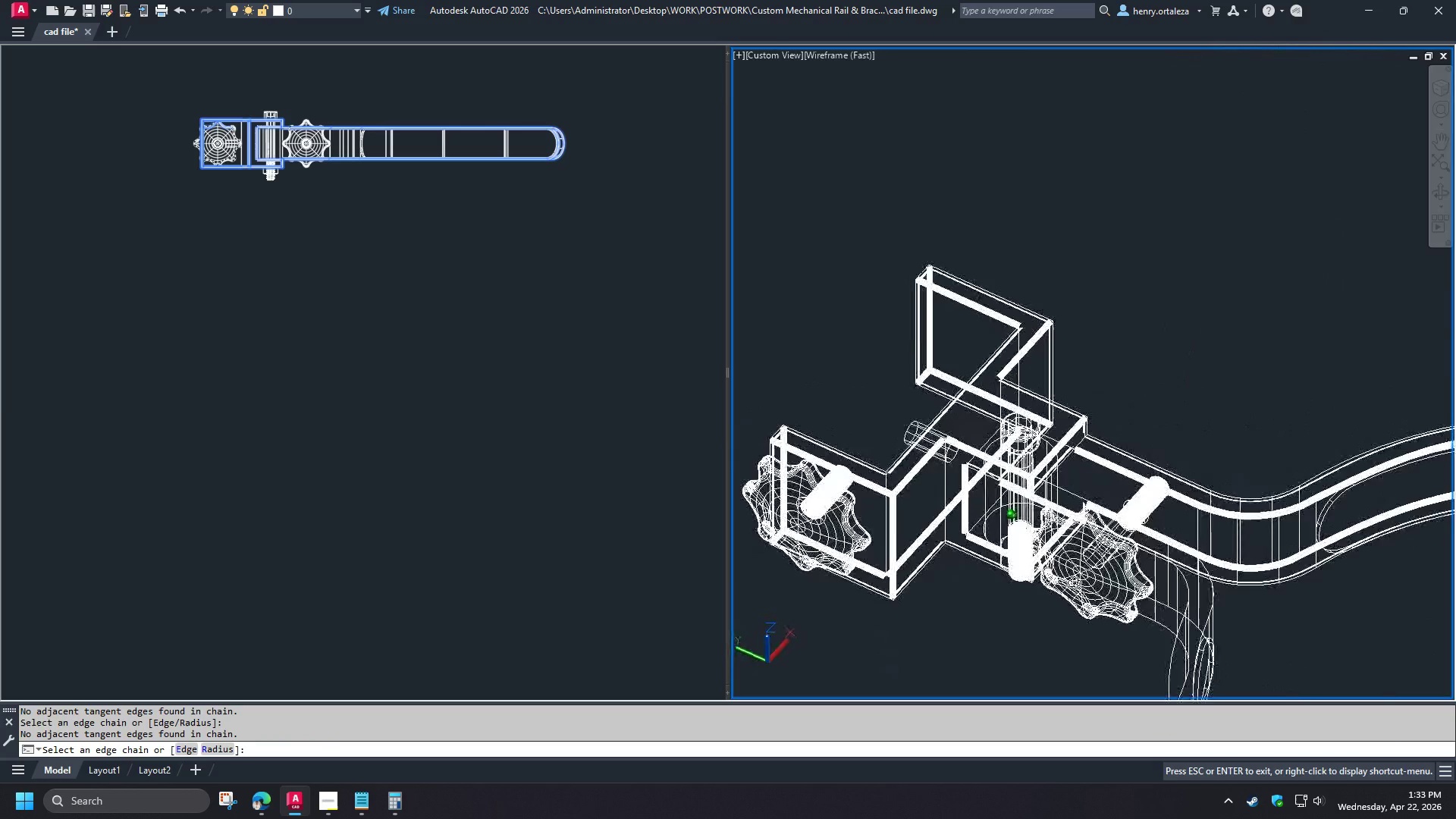 
hold_key(key=ShiftLeft, duration=1.51)
 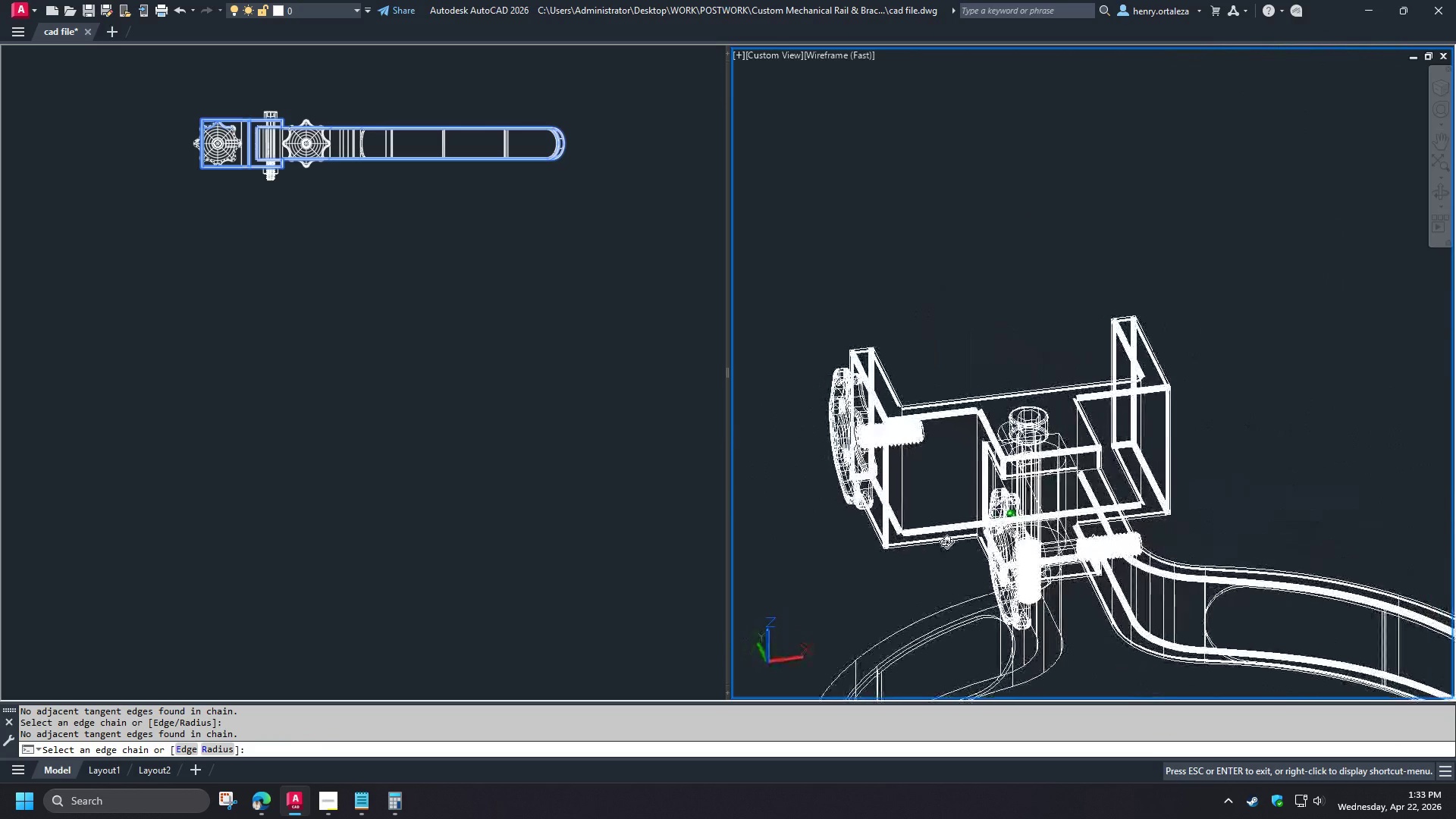 
scroll: coordinate [959, 556], scroll_direction: down, amount: 1.0
 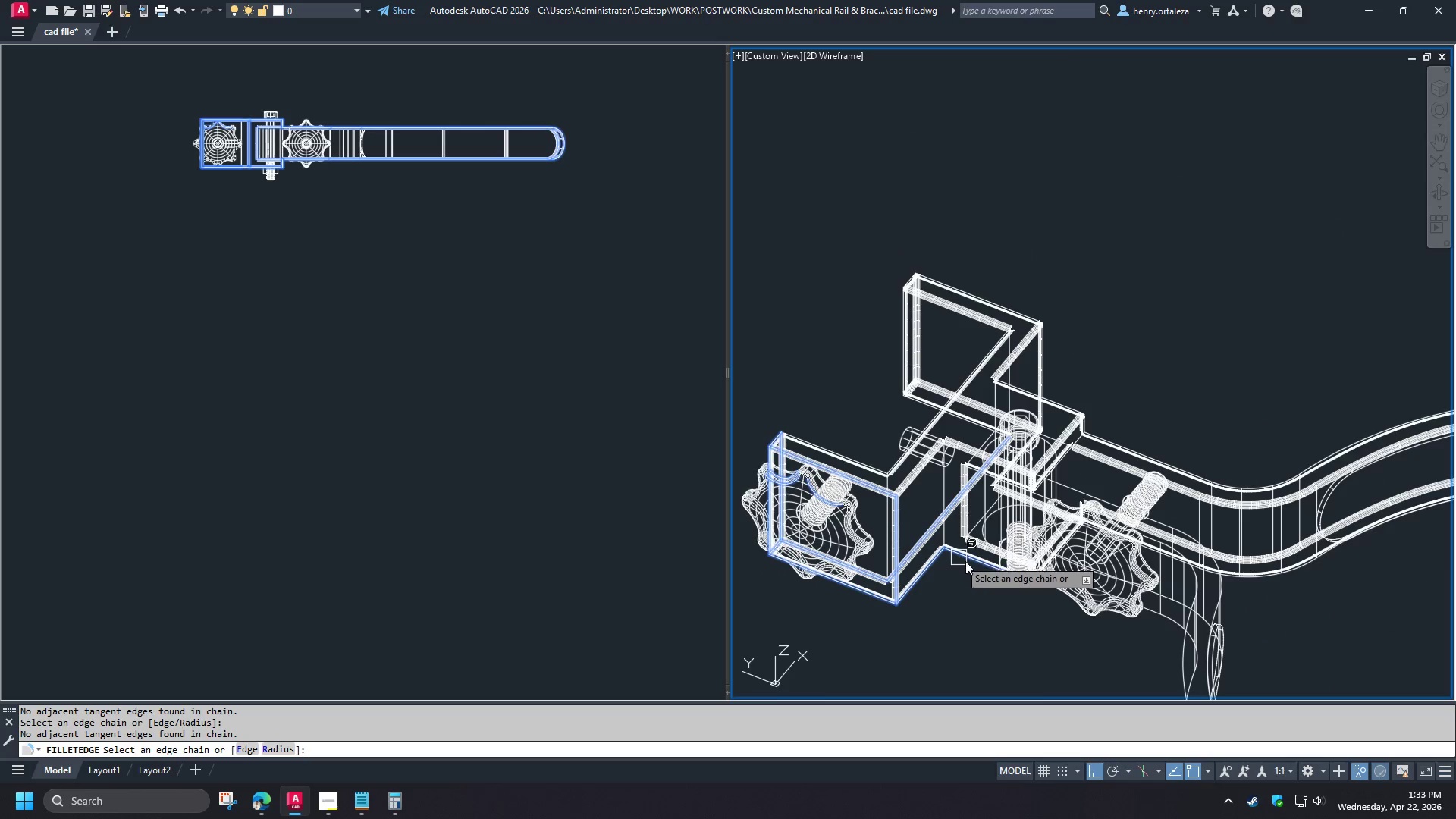 
hold_key(key=ShiftLeft, duration=1.52)
 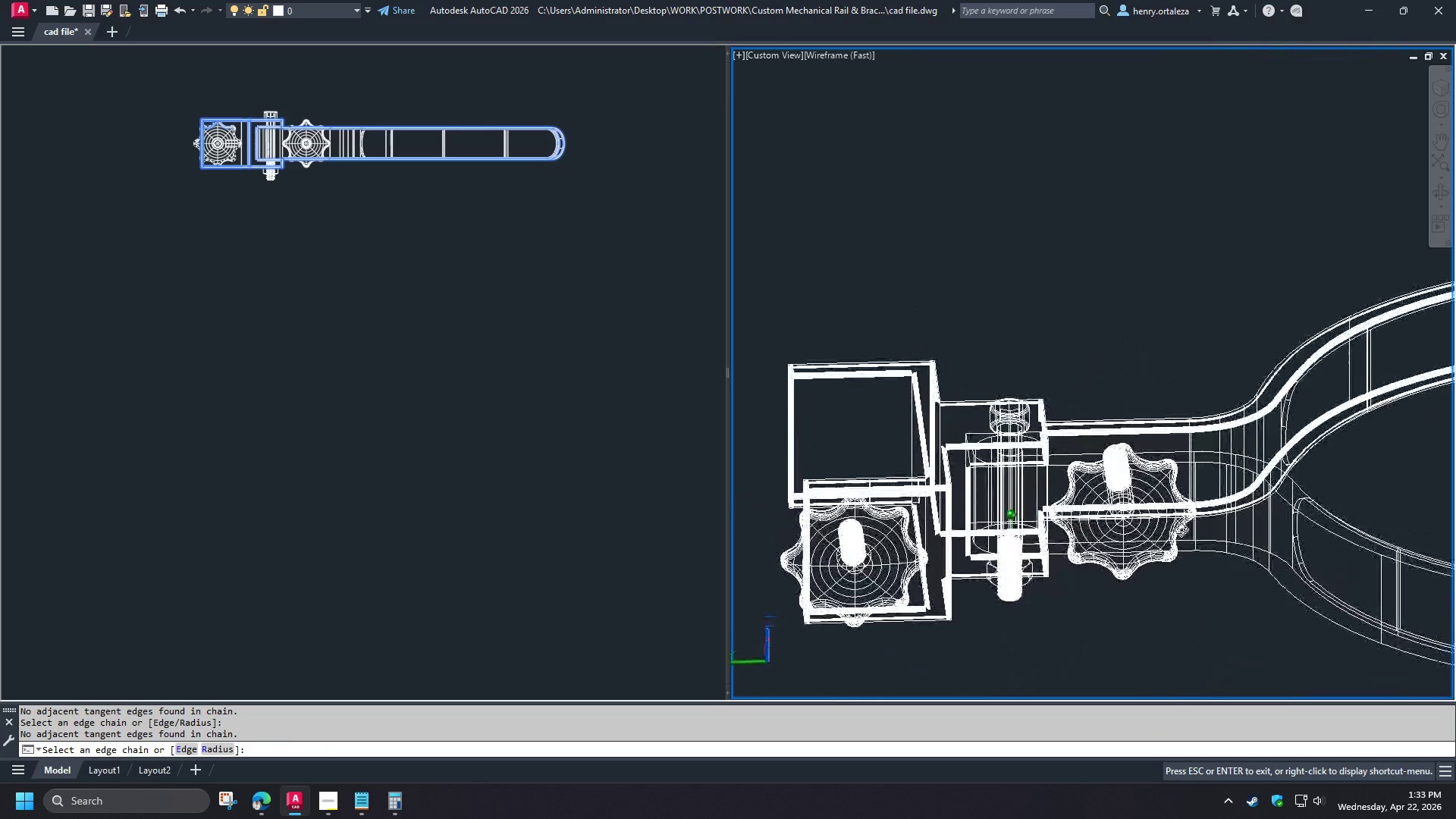 
hold_key(key=ShiftLeft, duration=1.52)
 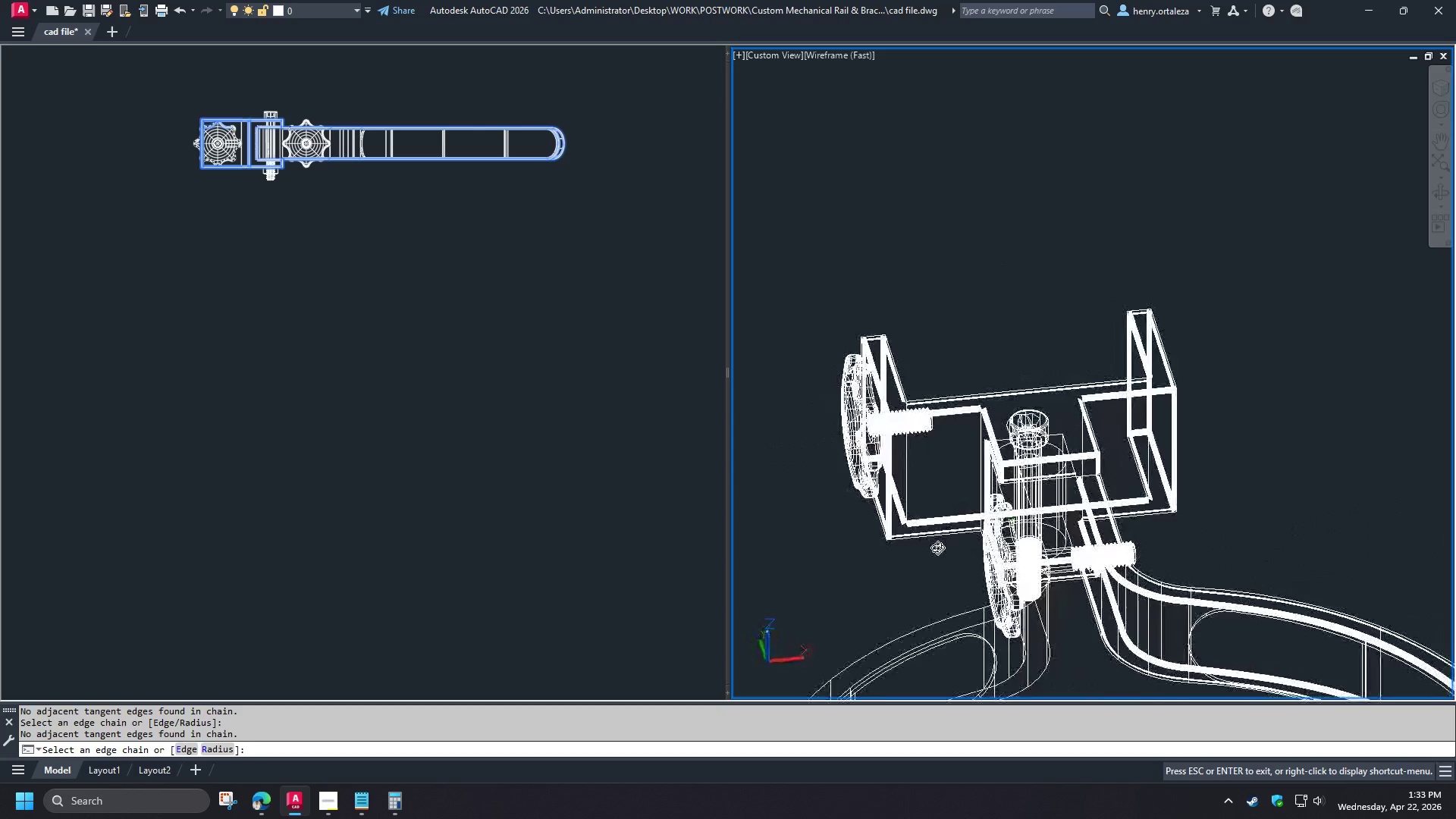 
hold_key(key=ShiftLeft, duration=1.5)
 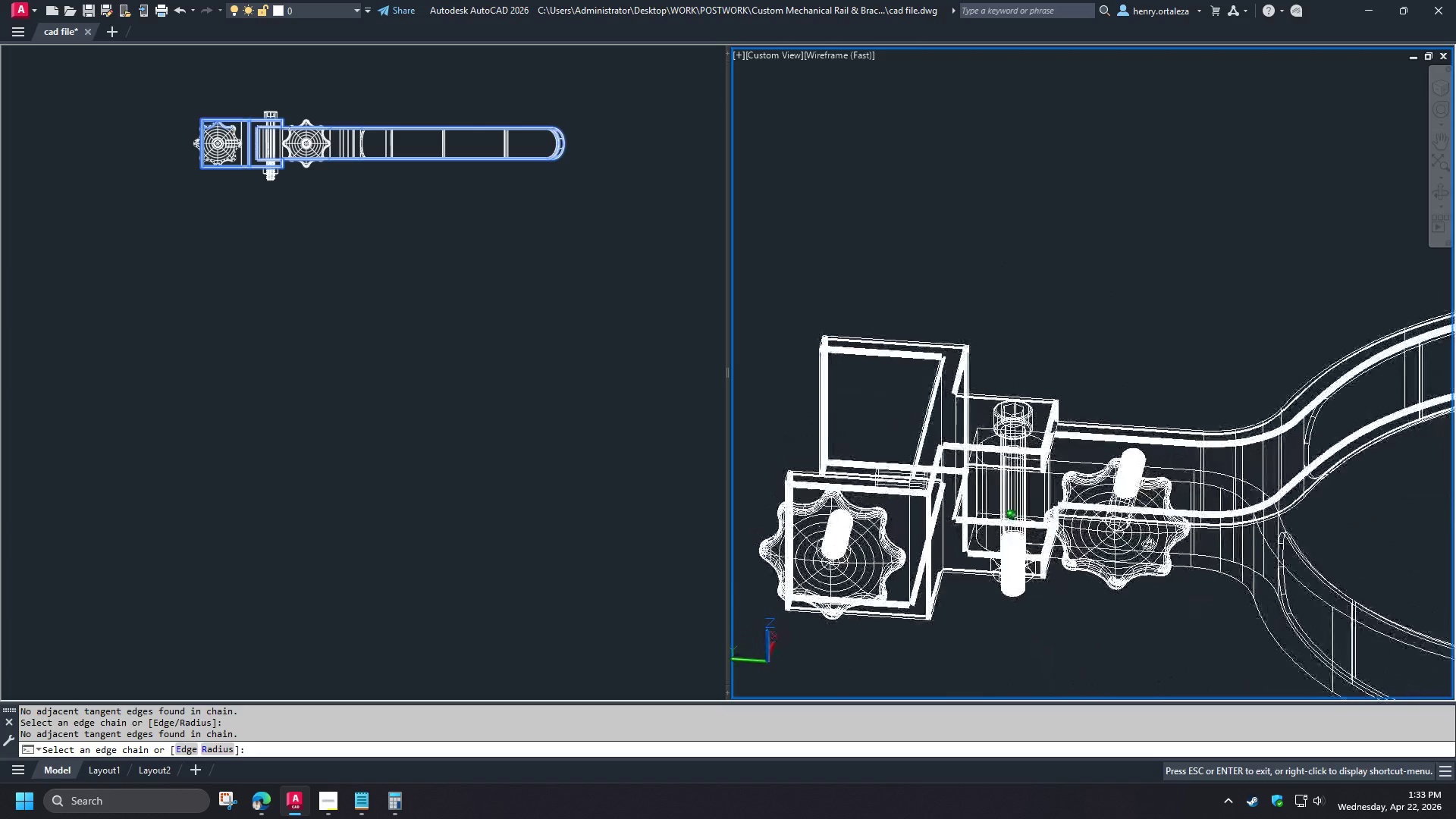 
hold_key(key=ShiftLeft, duration=1.51)
 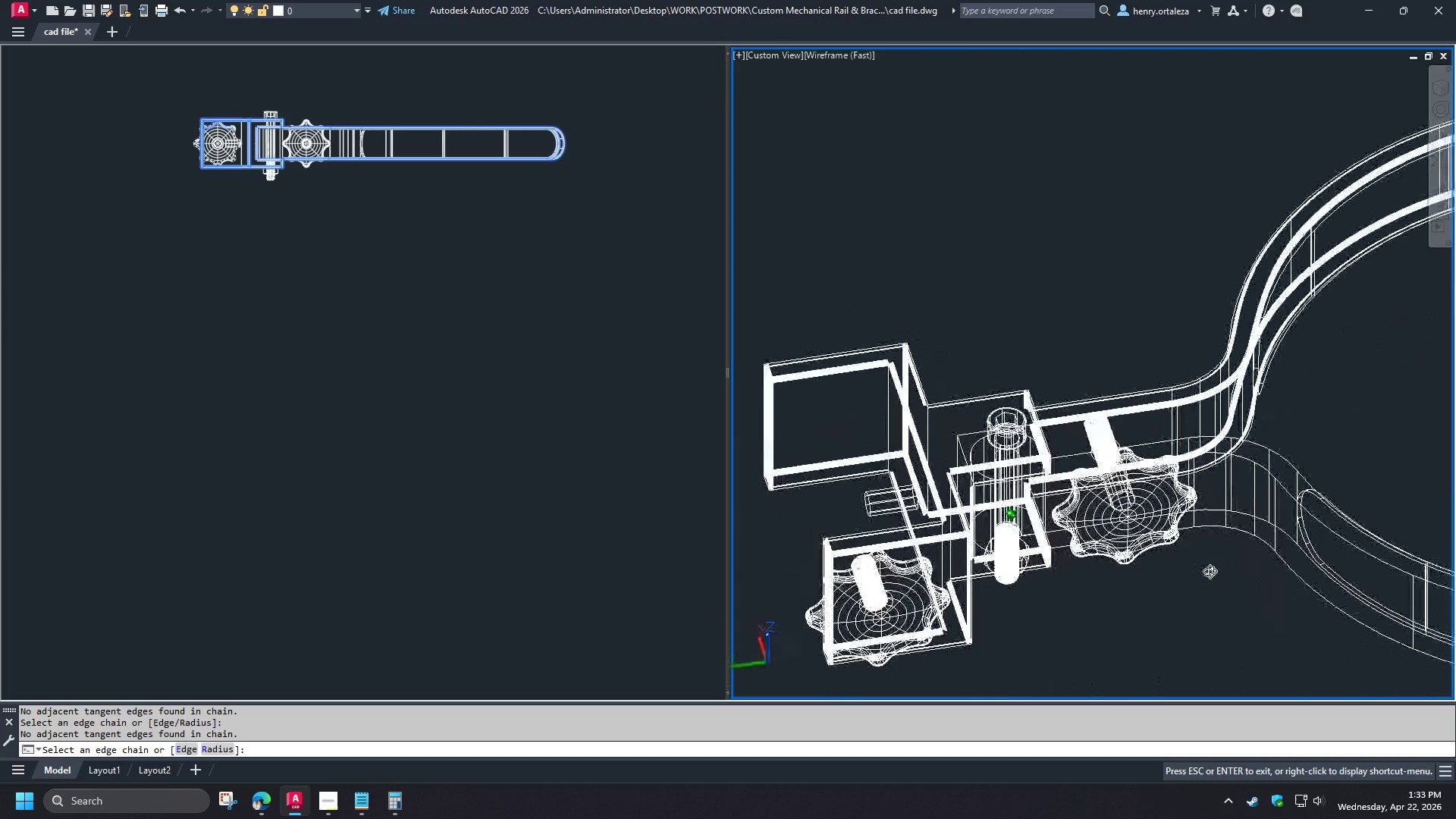 
hold_key(key=ShiftLeft, duration=1.5)
 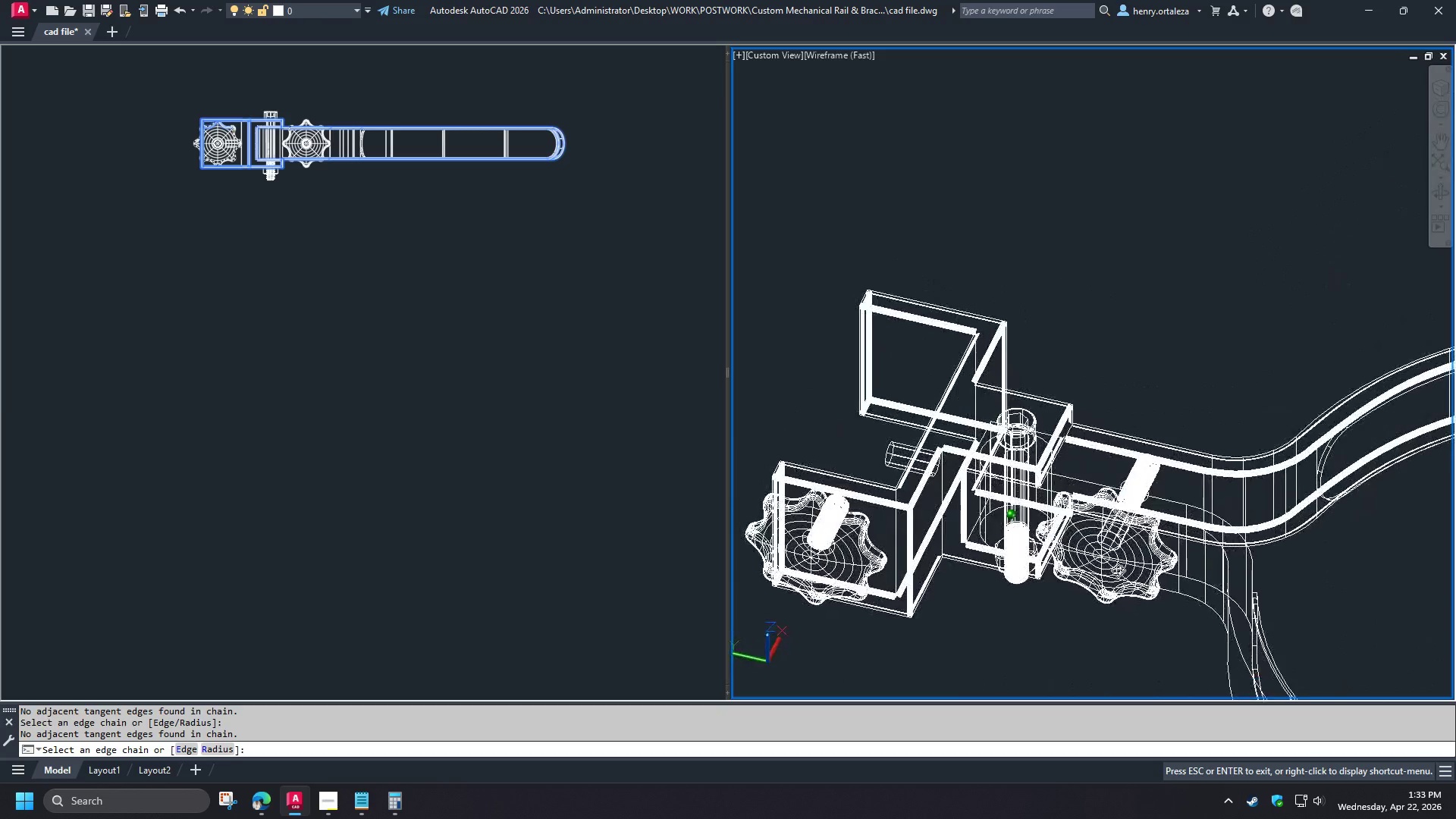 
hold_key(key=ShiftLeft, duration=1.52)
 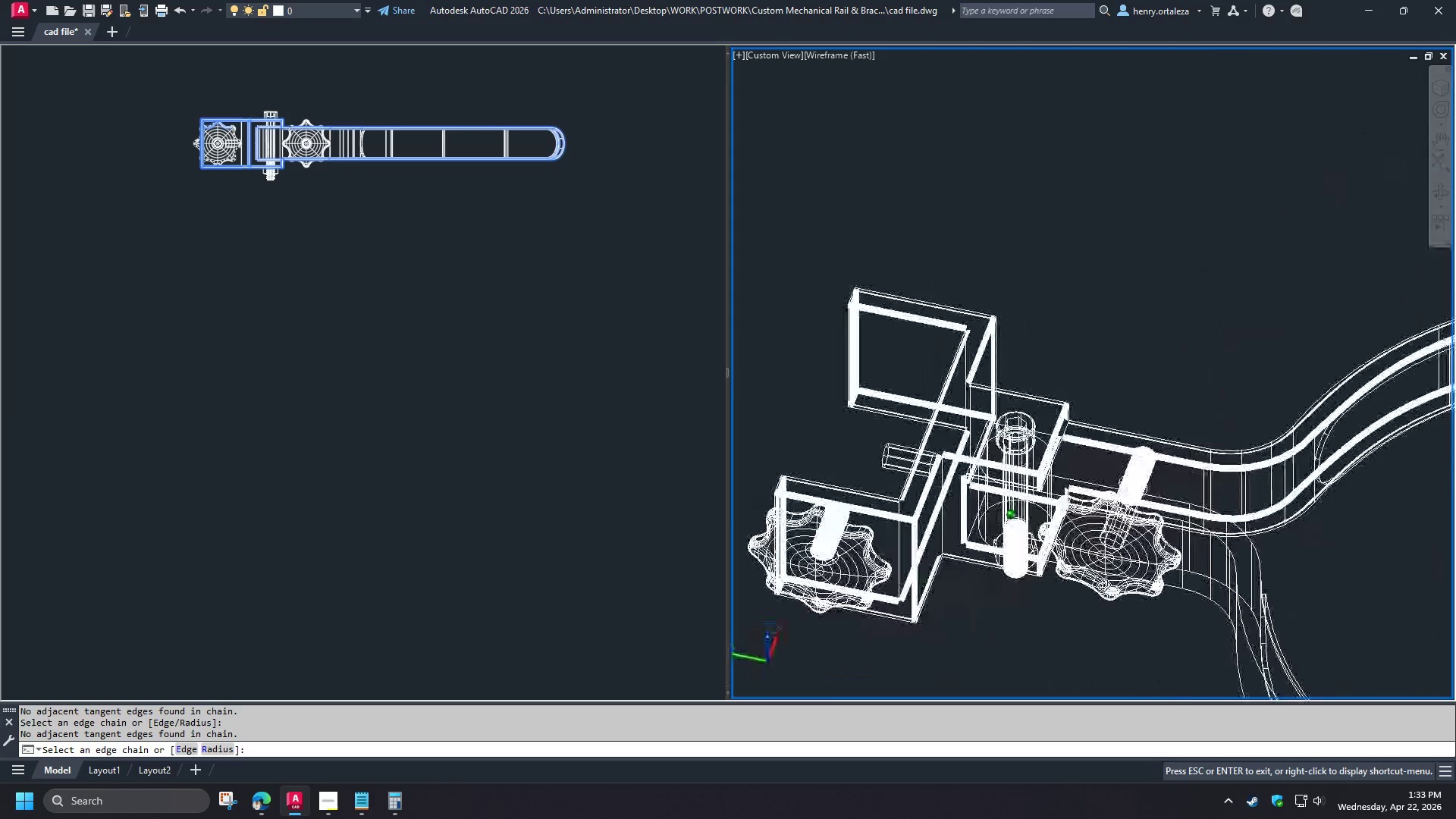 
hold_key(key=ShiftLeft, duration=0.92)
 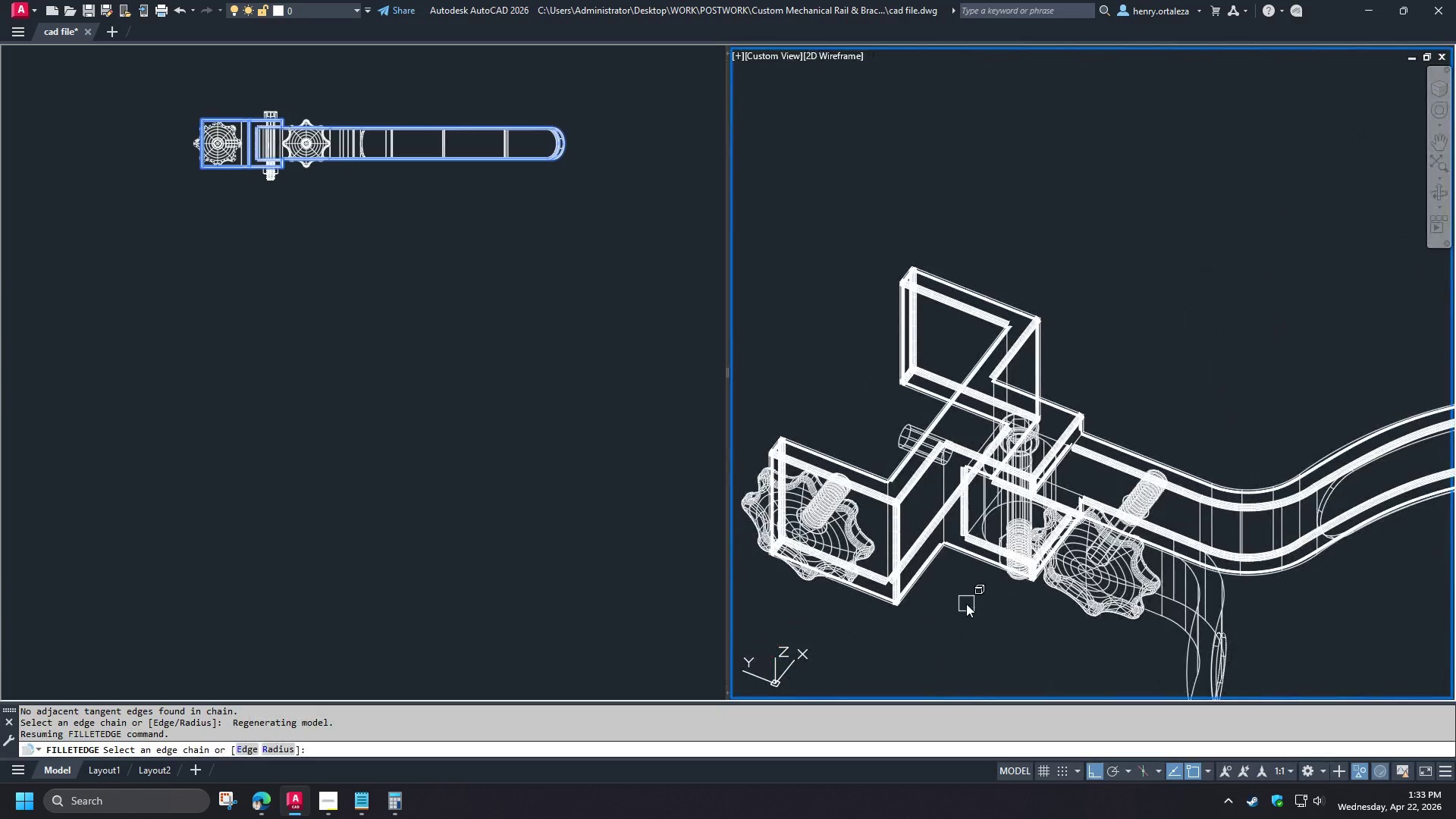 
type(  vs s re )
 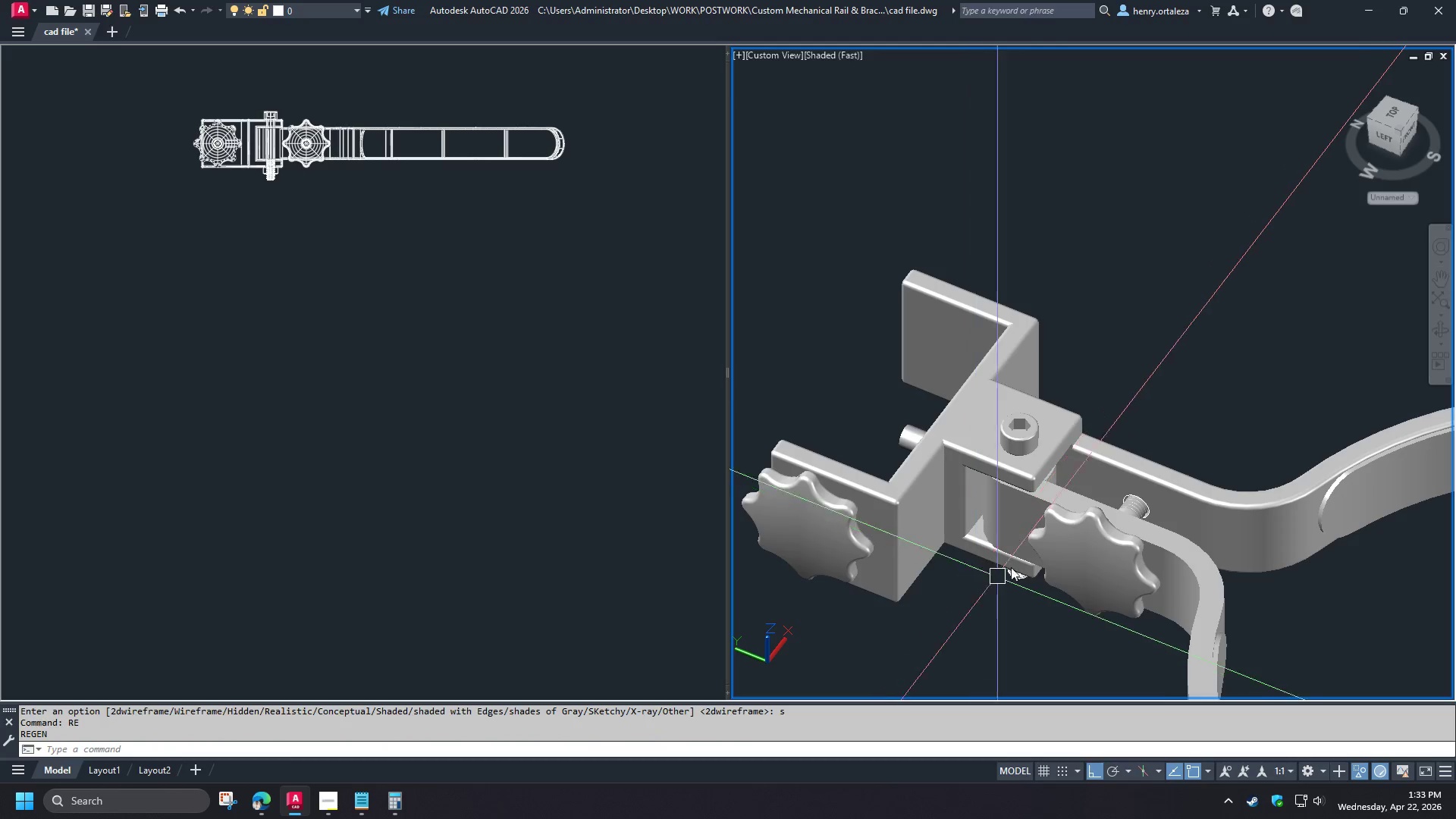 
hold_key(key=ShiftLeft, duration=1.5)
 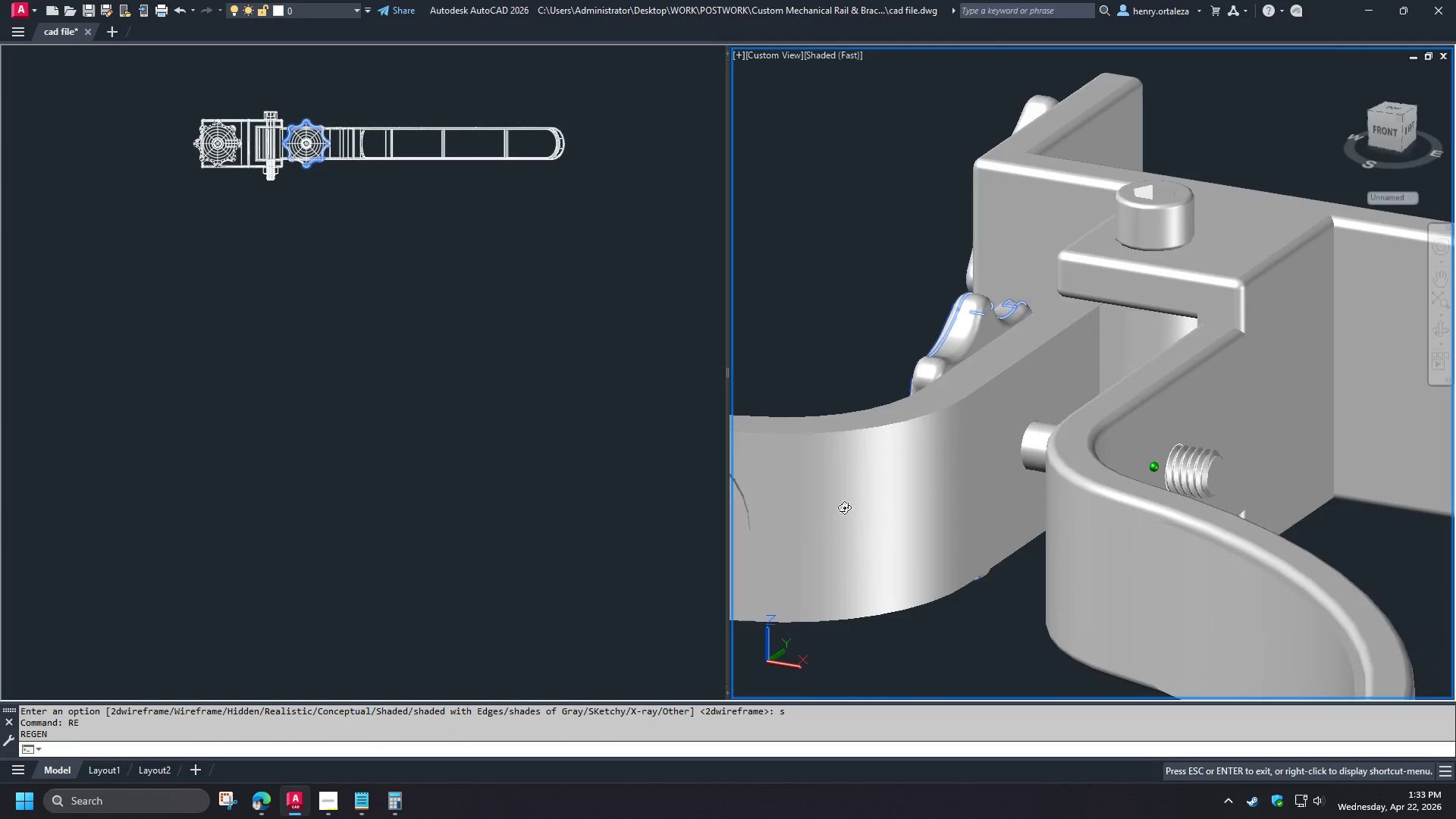 
hold_key(key=ShiftLeft, duration=1.52)
 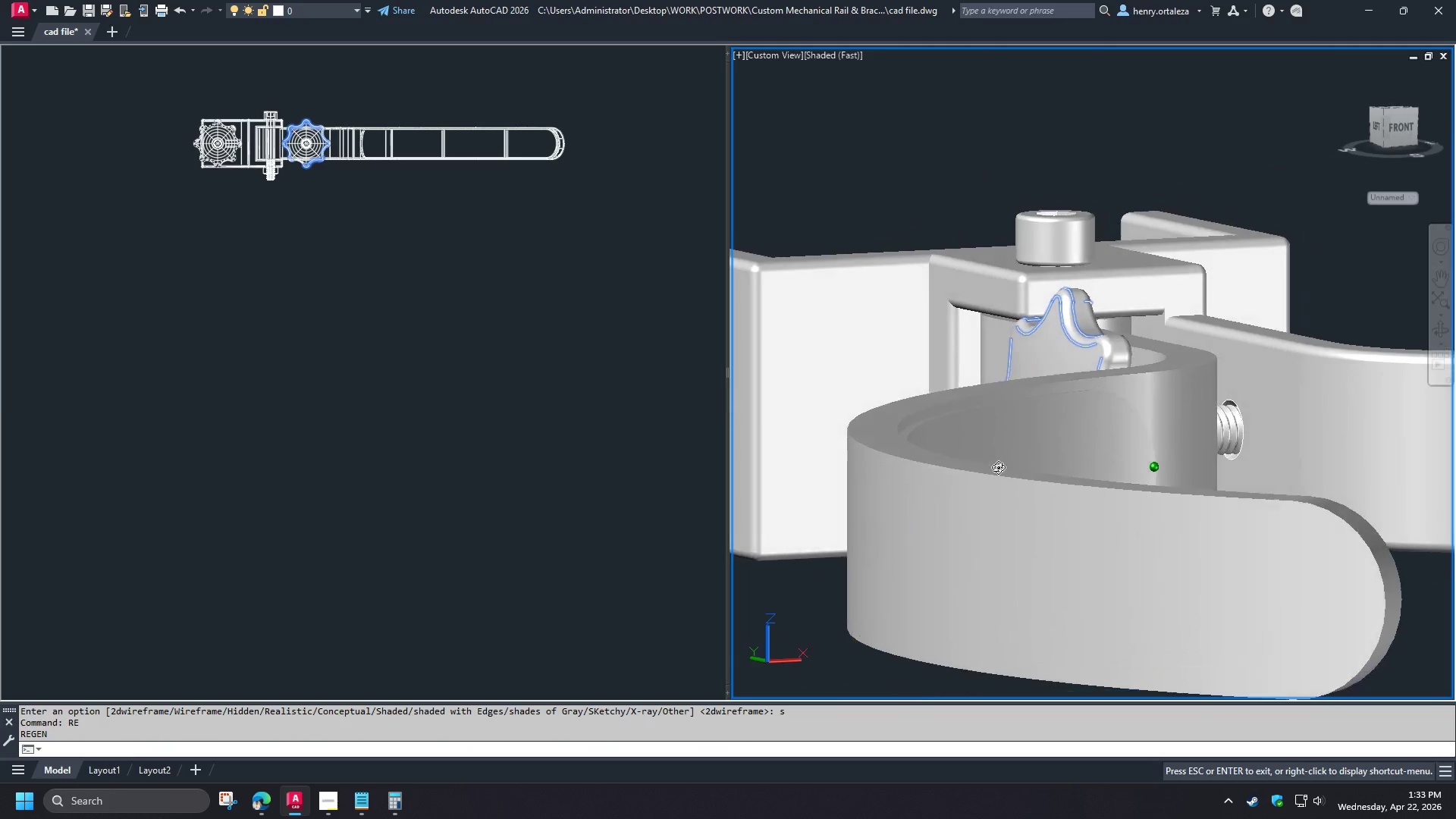 
hold_key(key=ShiftLeft, duration=1.53)
 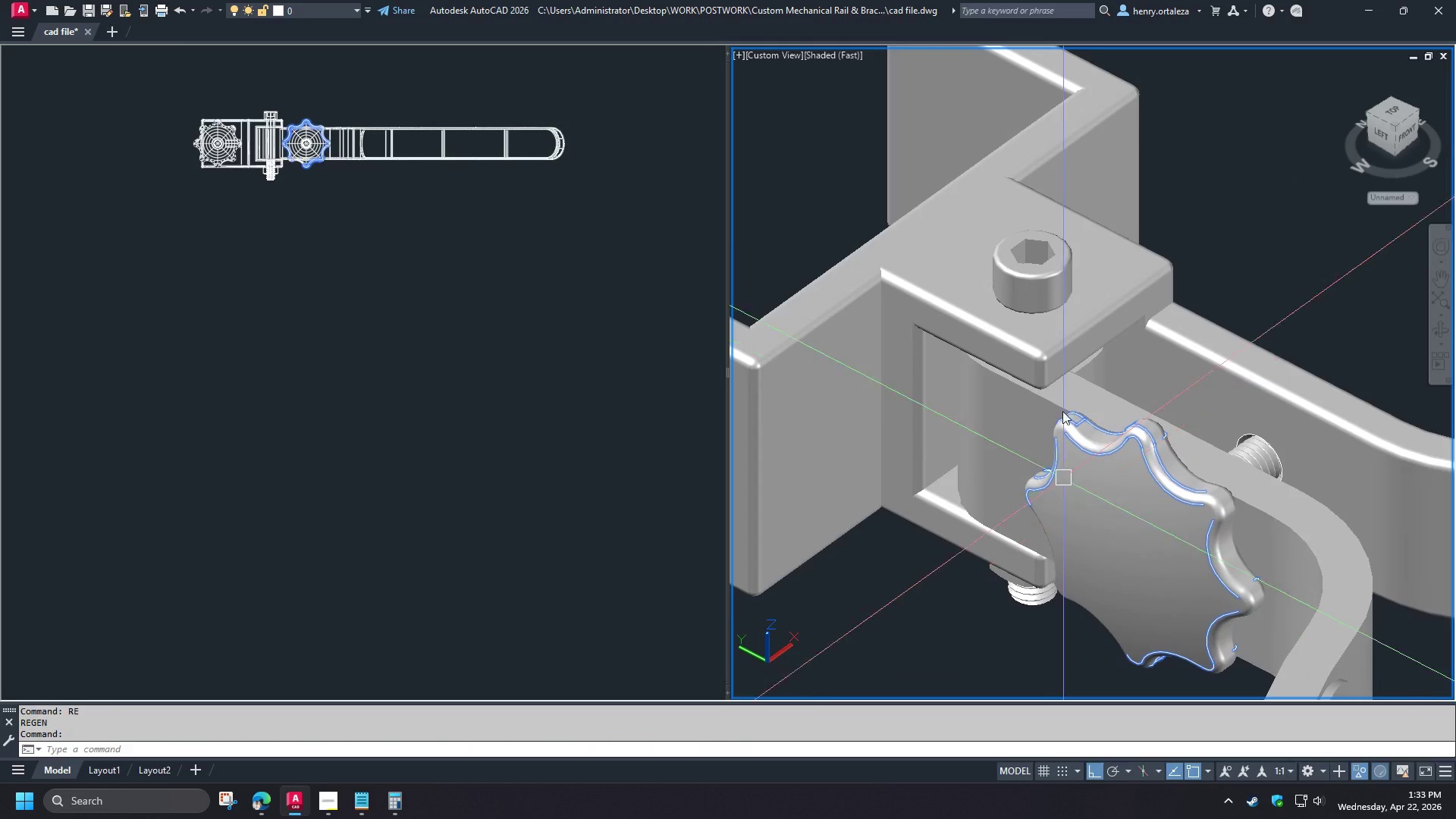 
hold_key(key=ShiftLeft, duration=0.44)
 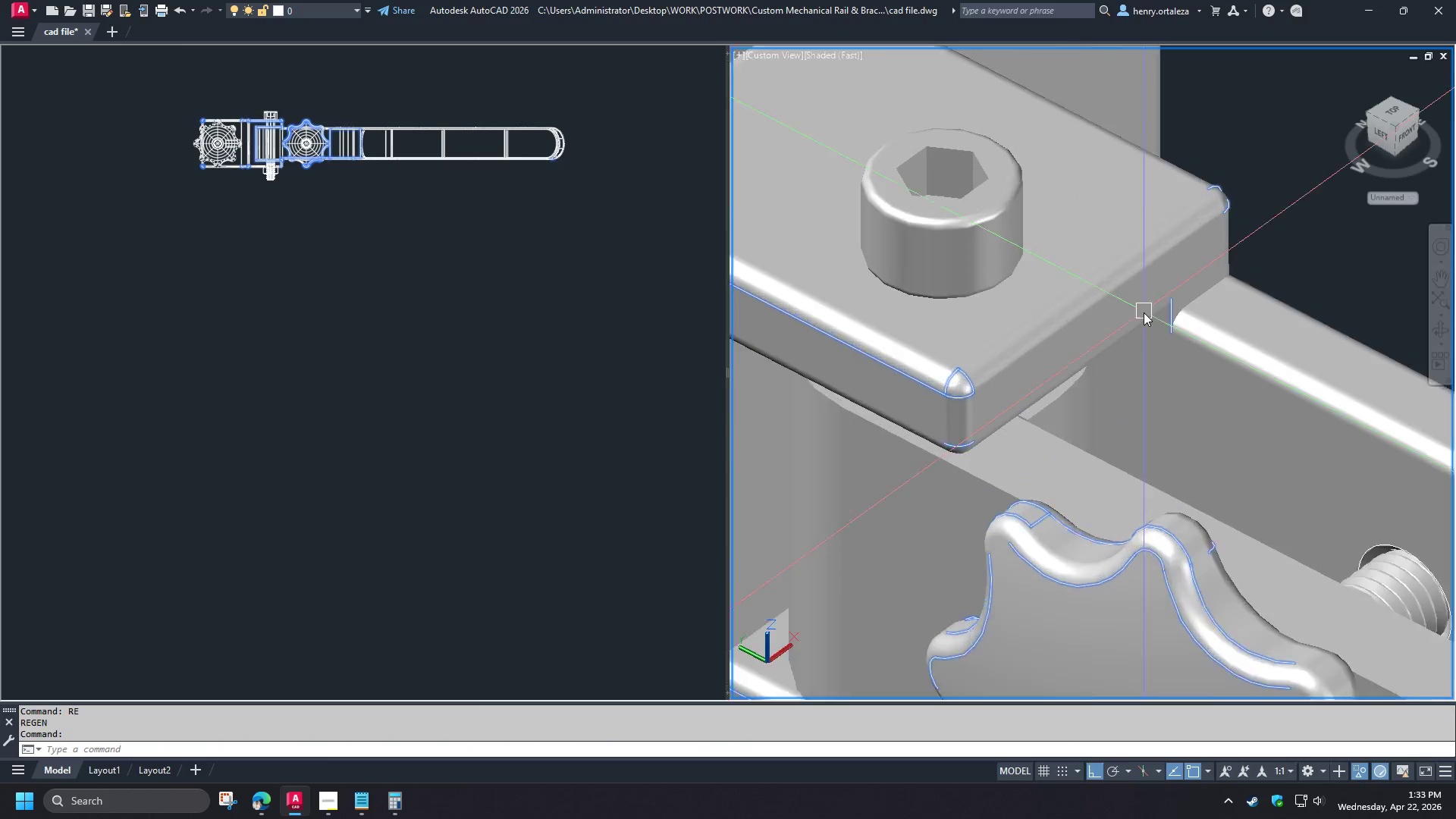 
hold_key(key=ShiftLeft, duration=7.95)
 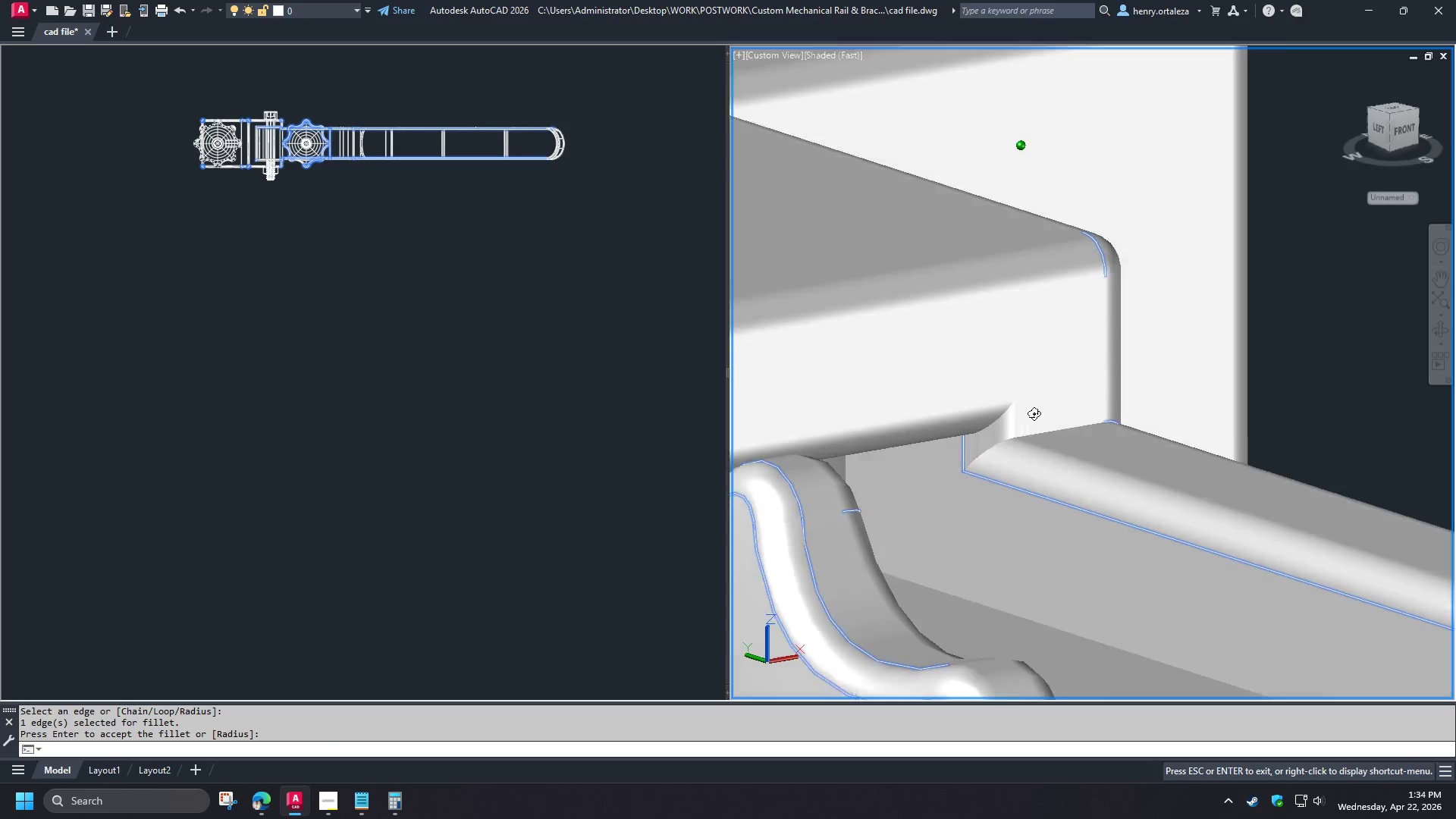 
scroll: coordinate [1007, 551], scroll_direction: up, amount: 2.0
 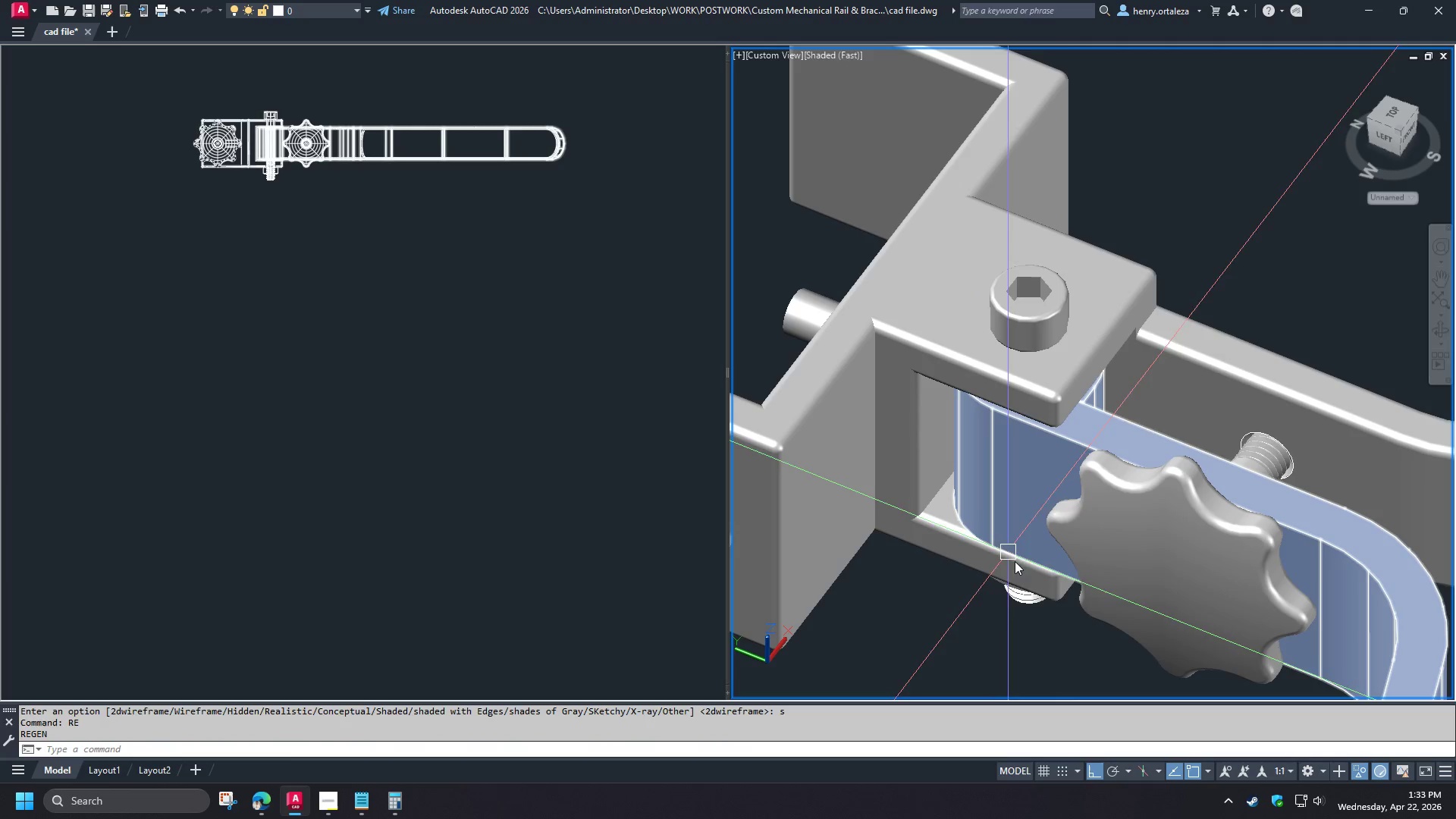 
type(fil)
 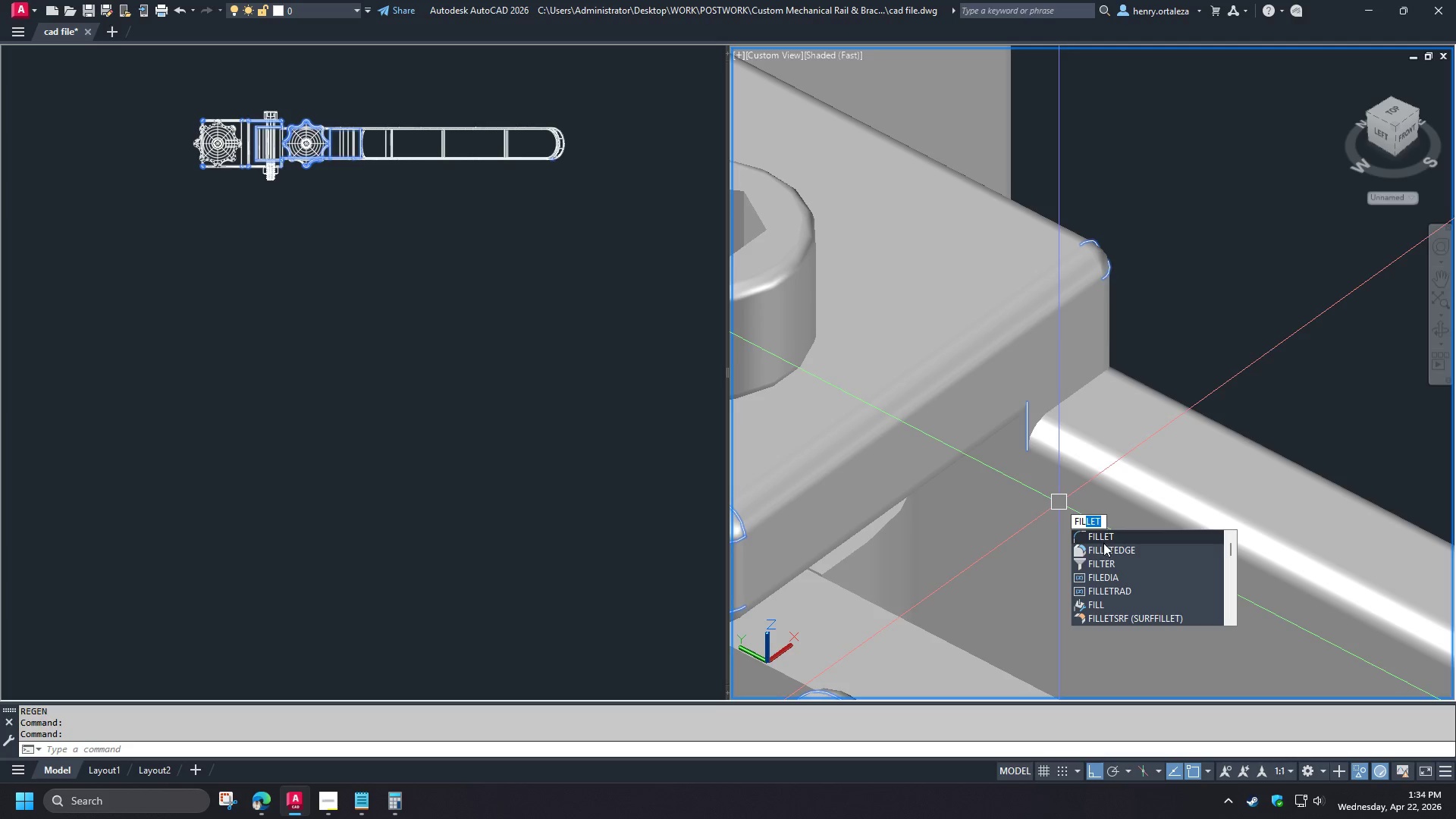 
left_click([1104, 548])
 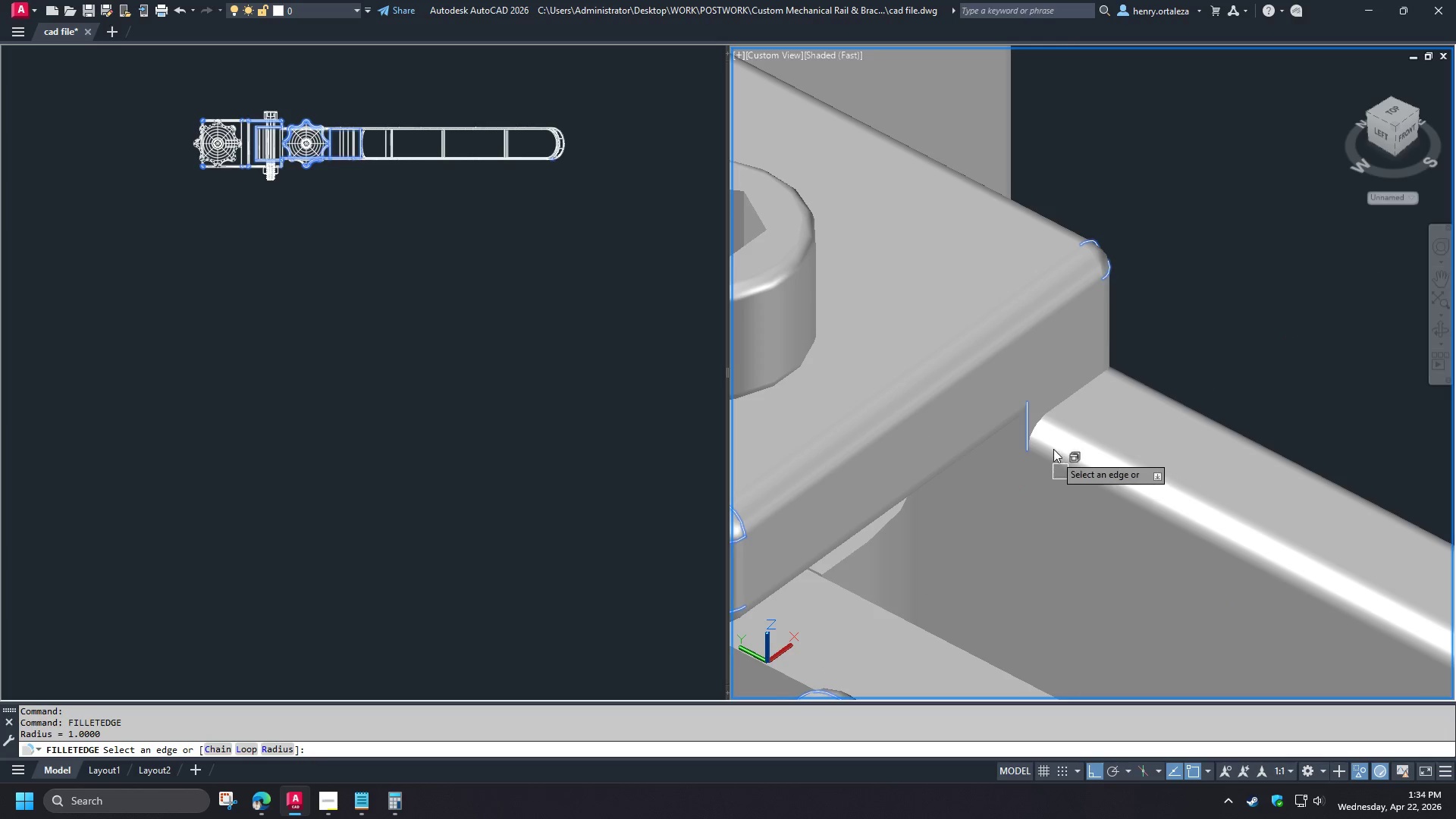 
scroll: coordinate [1144, 311], scroll_direction: up, amount: 3.0
 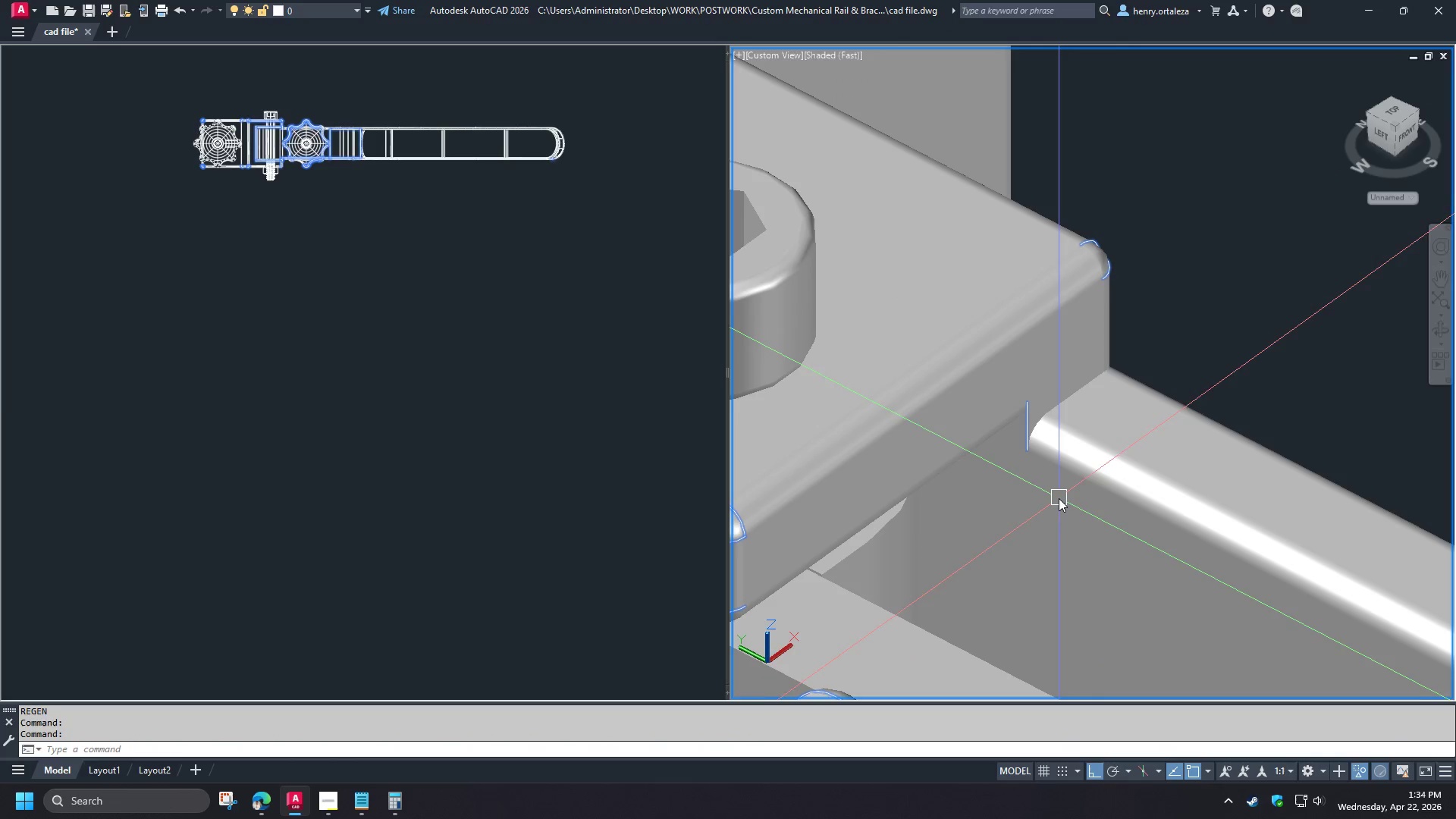 
left_click([1011, 415])
 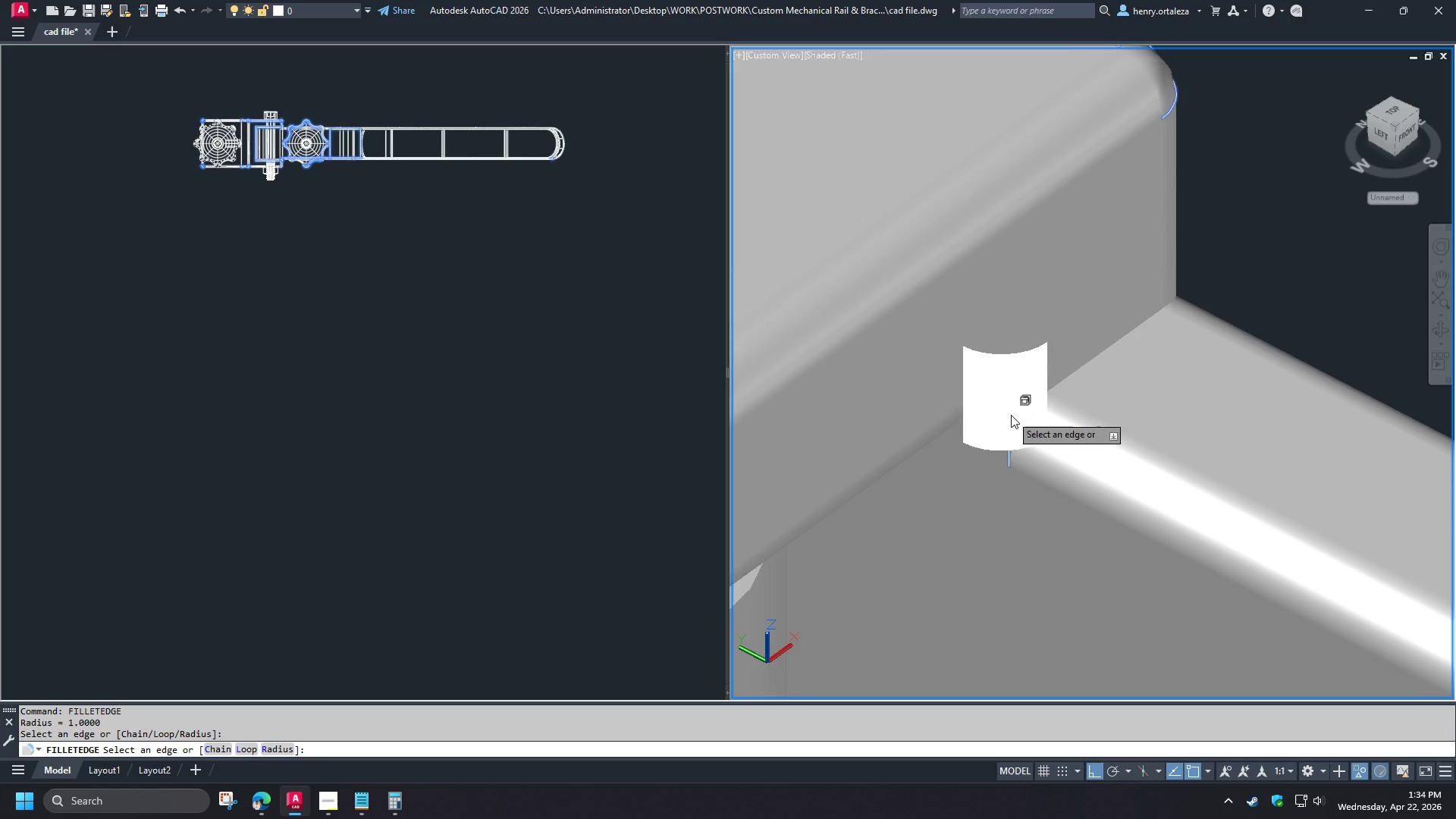 
key(Space)
 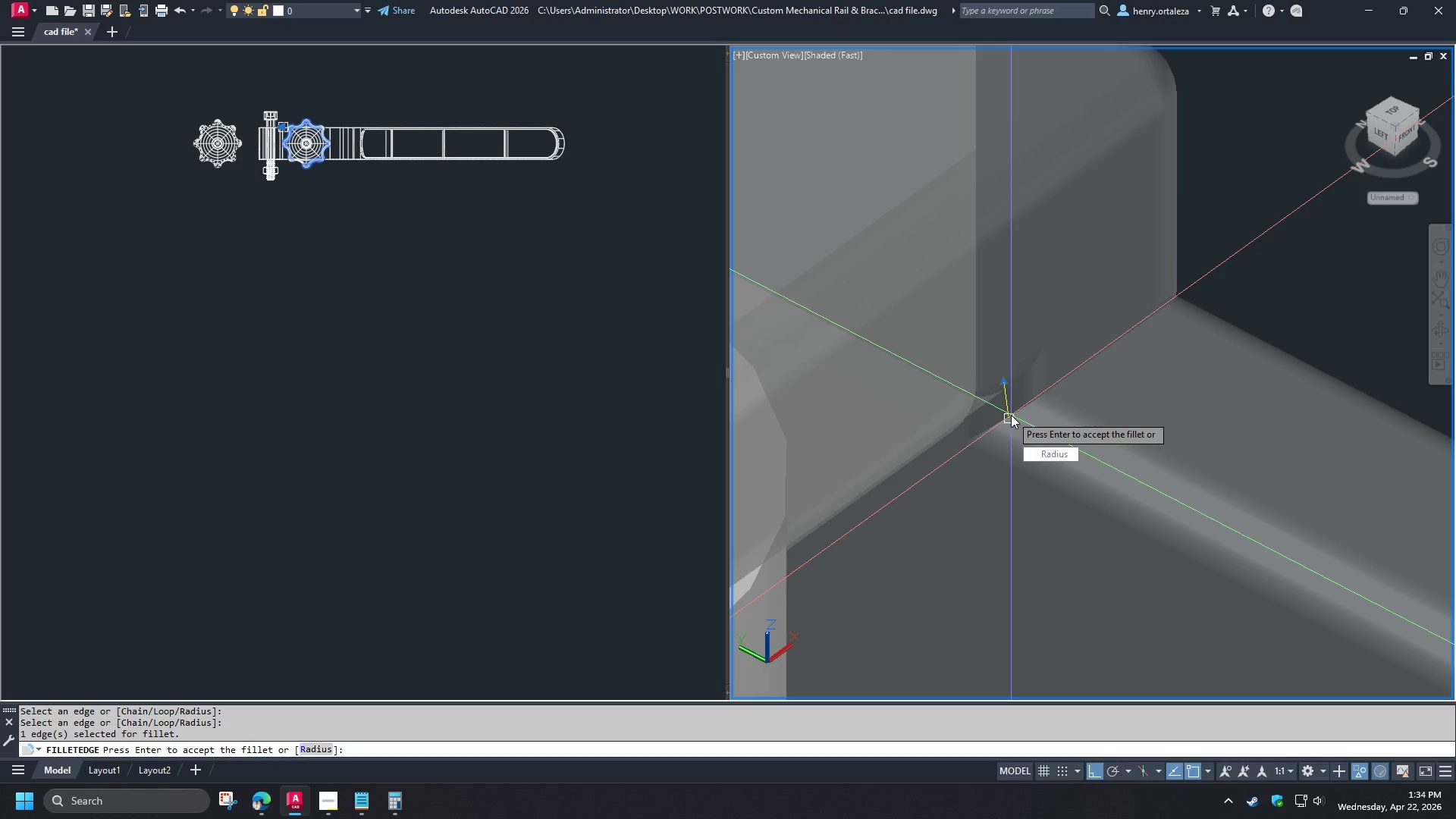 
key(Space)
 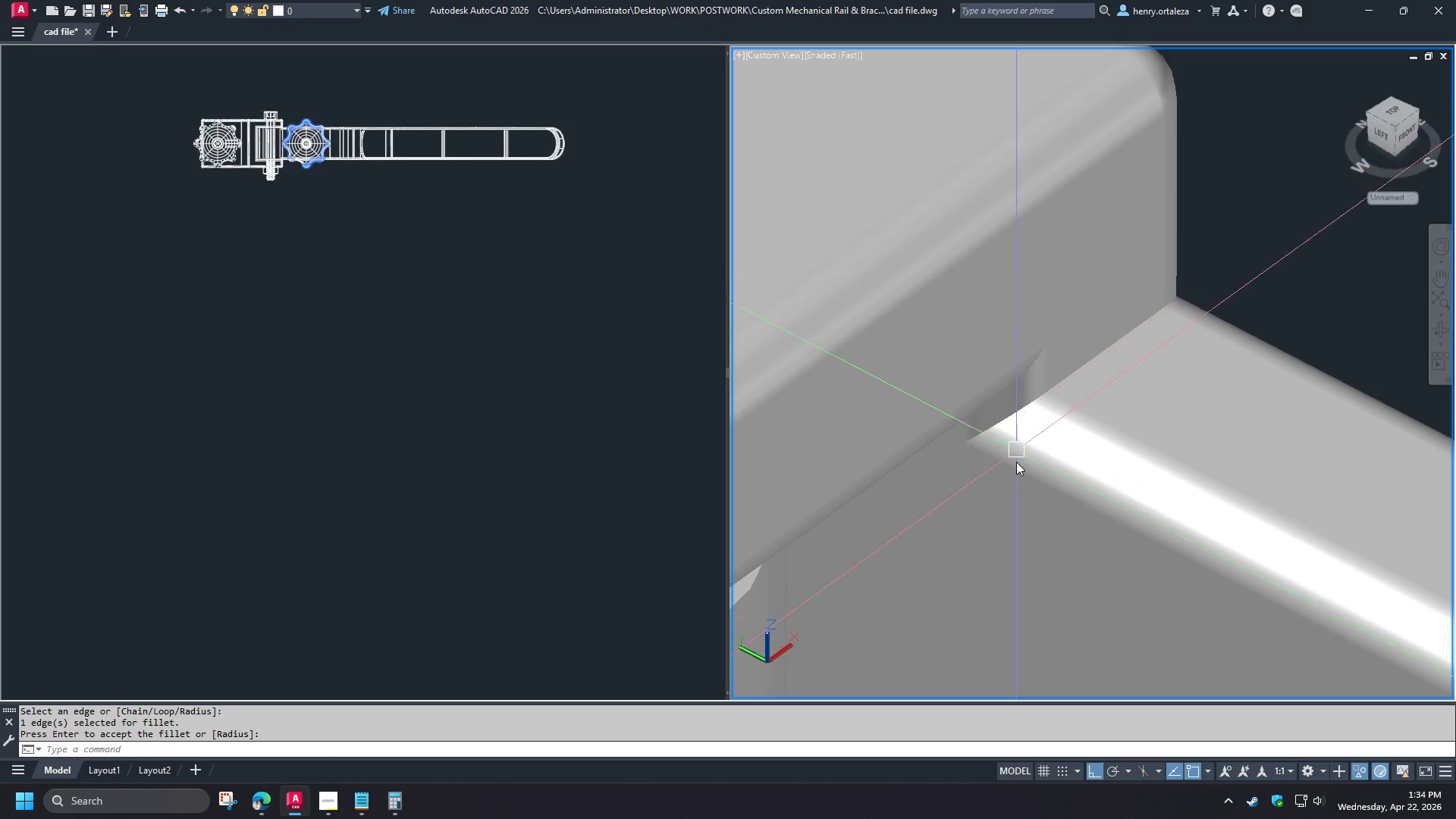 
hold_key(key=ShiftLeft, duration=1.5)
 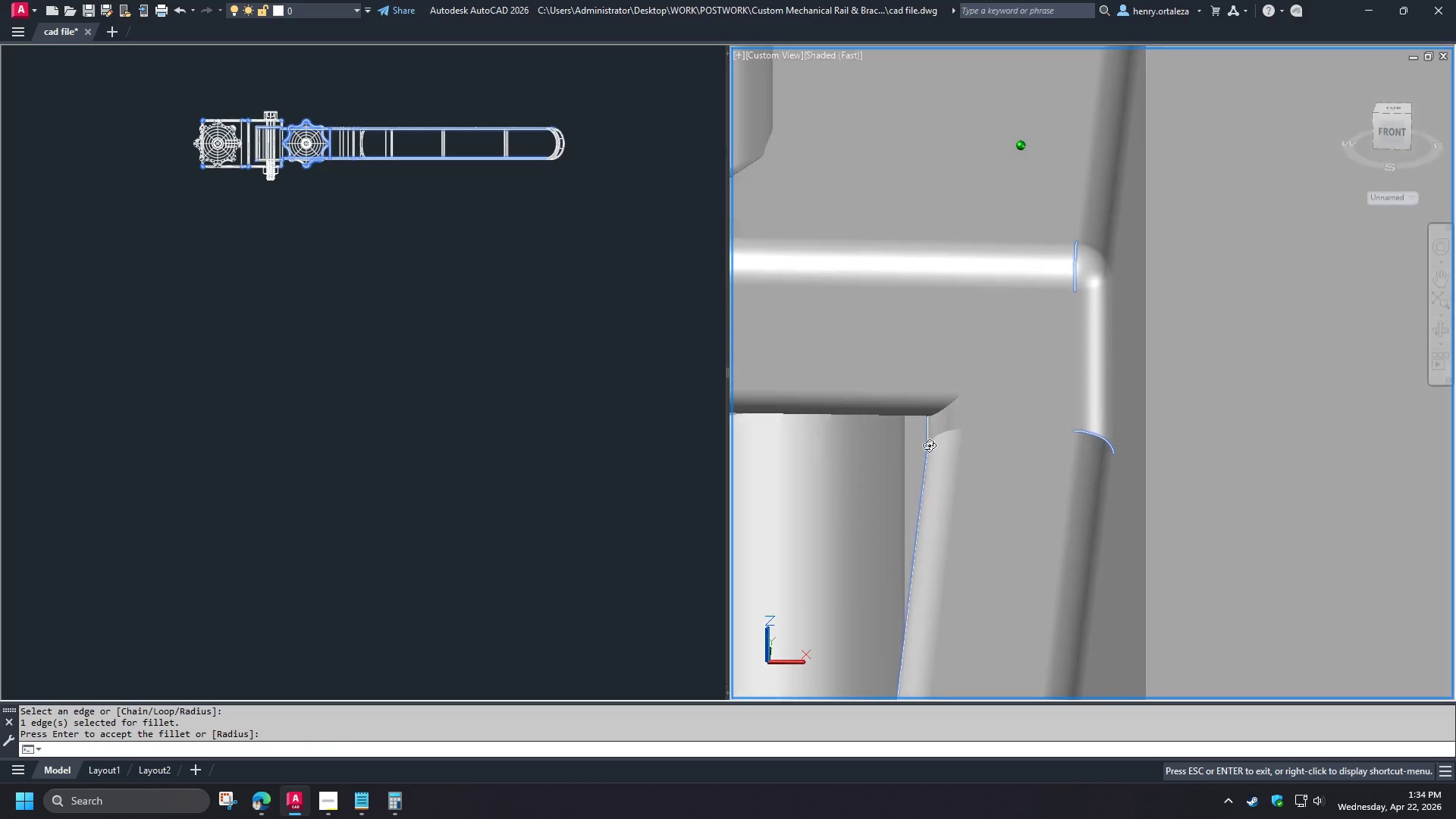 
hold_key(key=ShiftLeft, duration=1.51)
 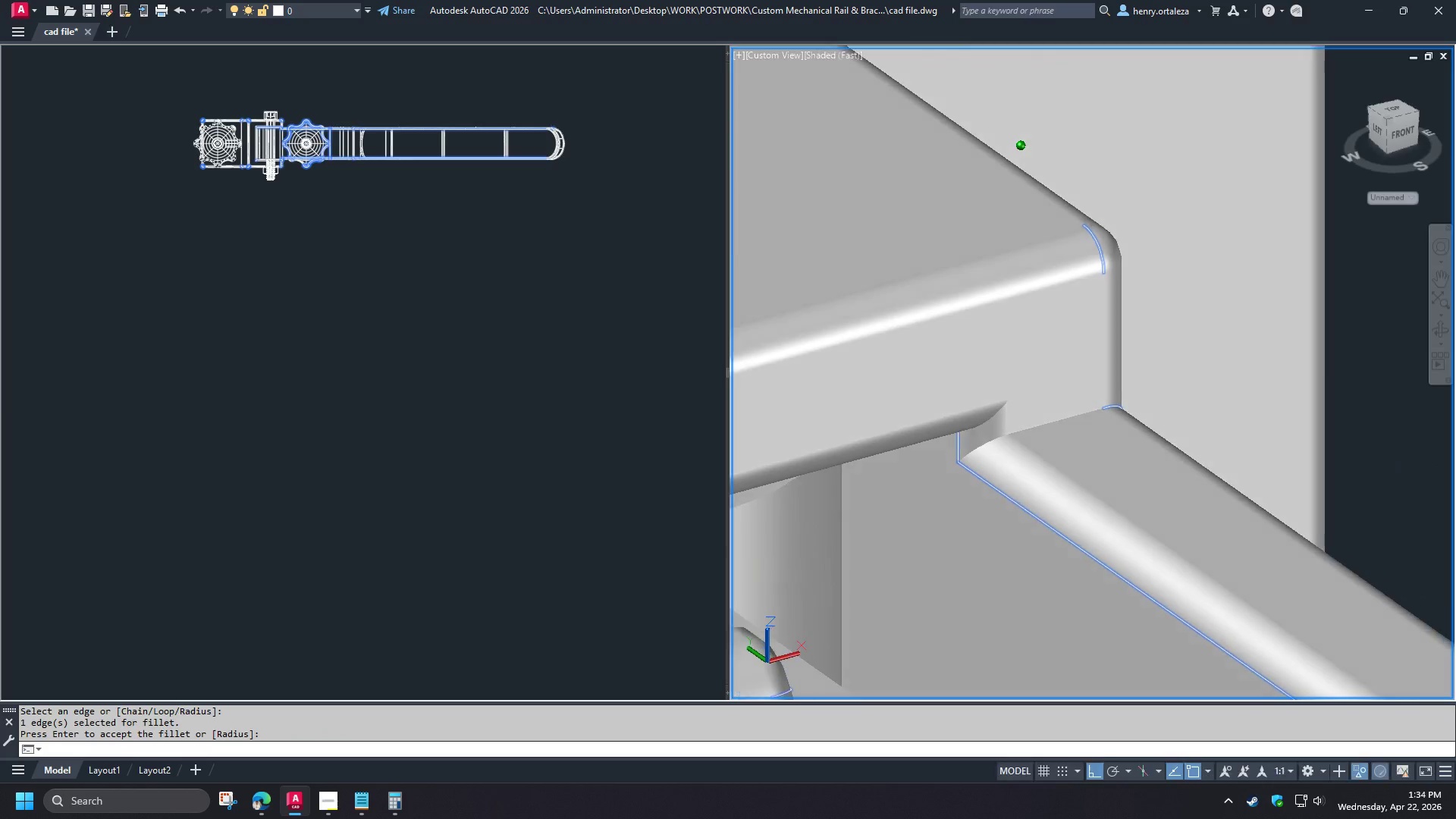 
scroll: coordinate [1035, 425], scroll_direction: up, amount: 2.0
 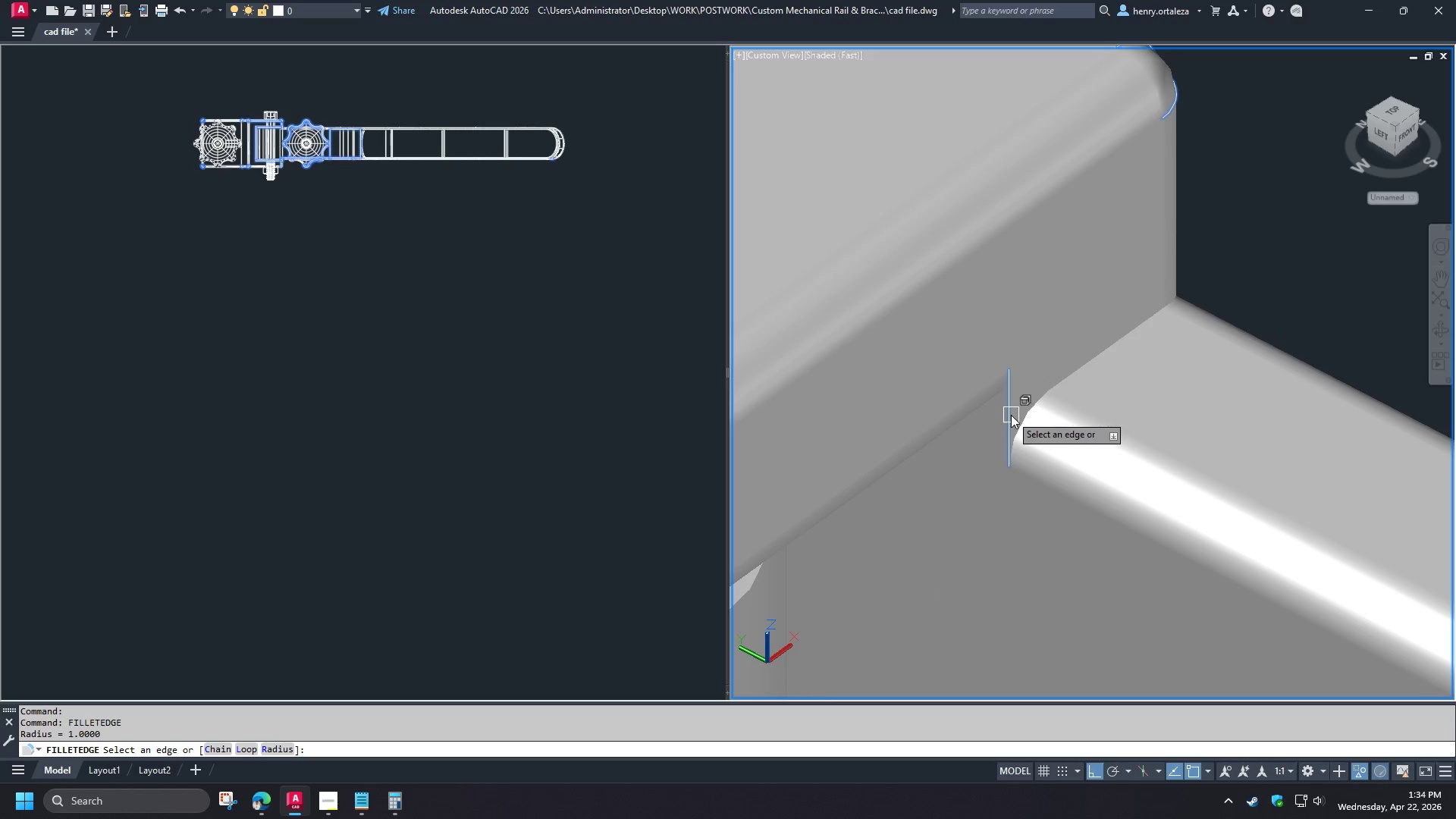 
hold_key(key=ShiftLeft, duration=0.56)
 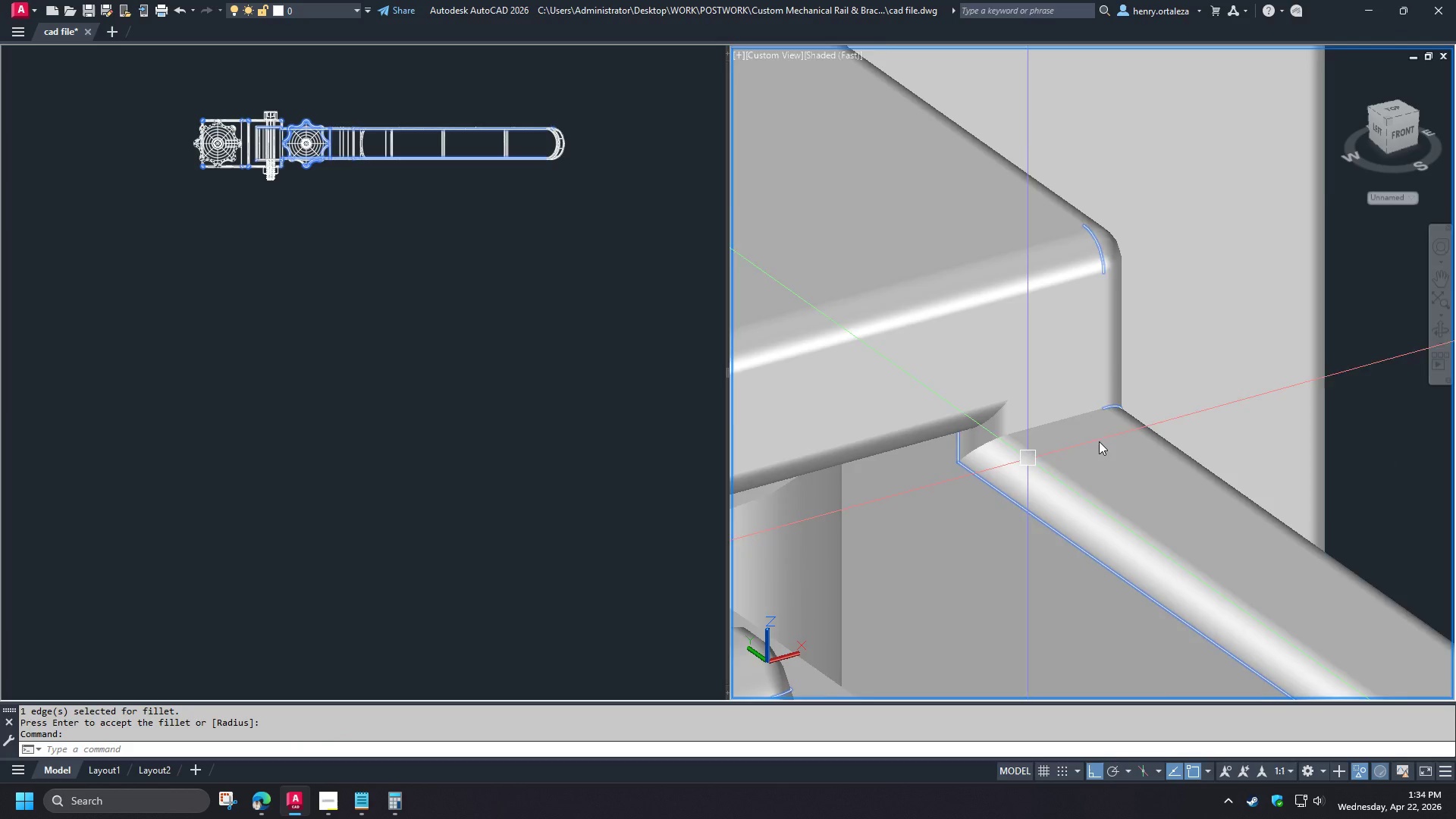 
type(re )
 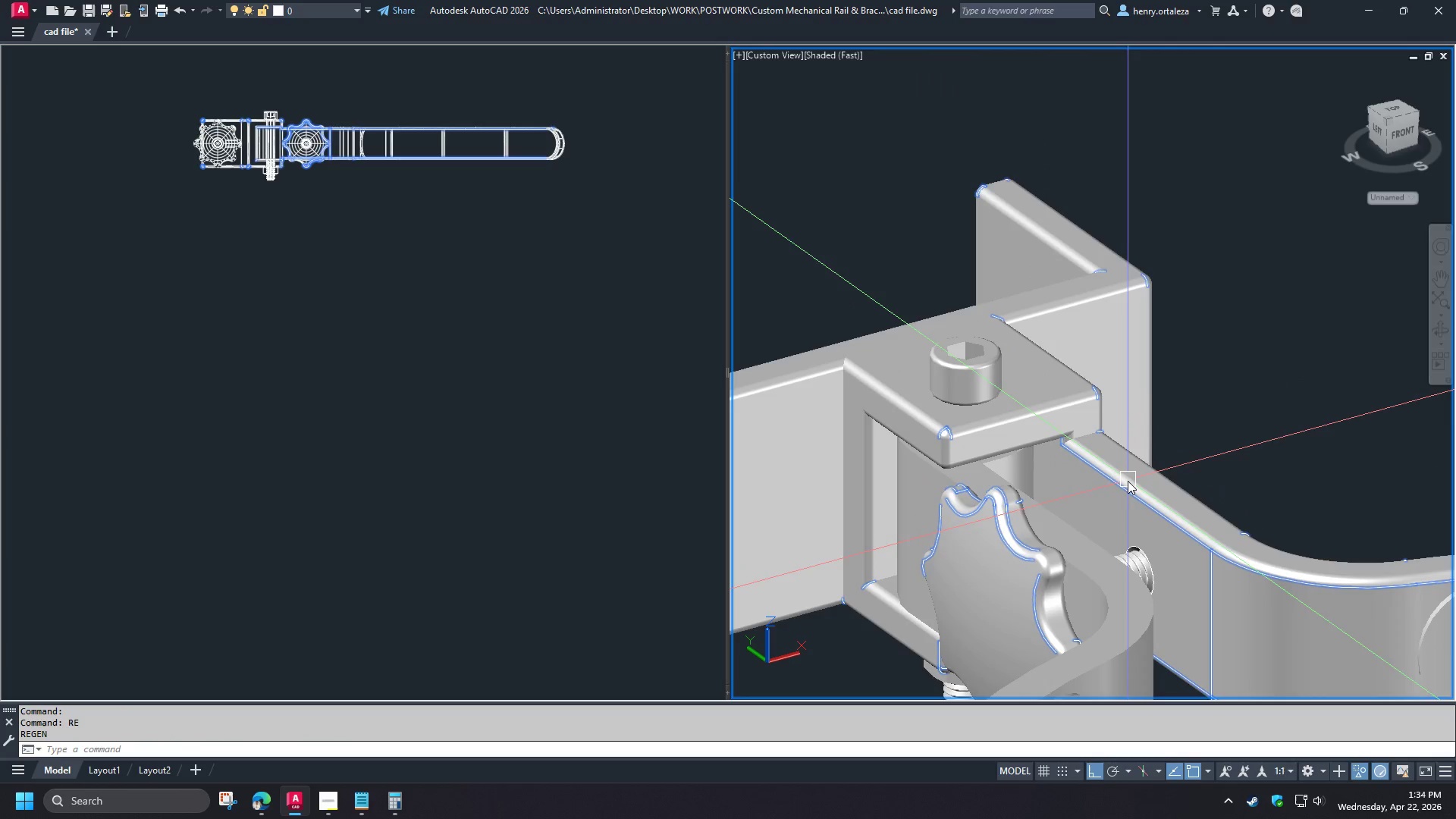 
left_click([1128, 481])
 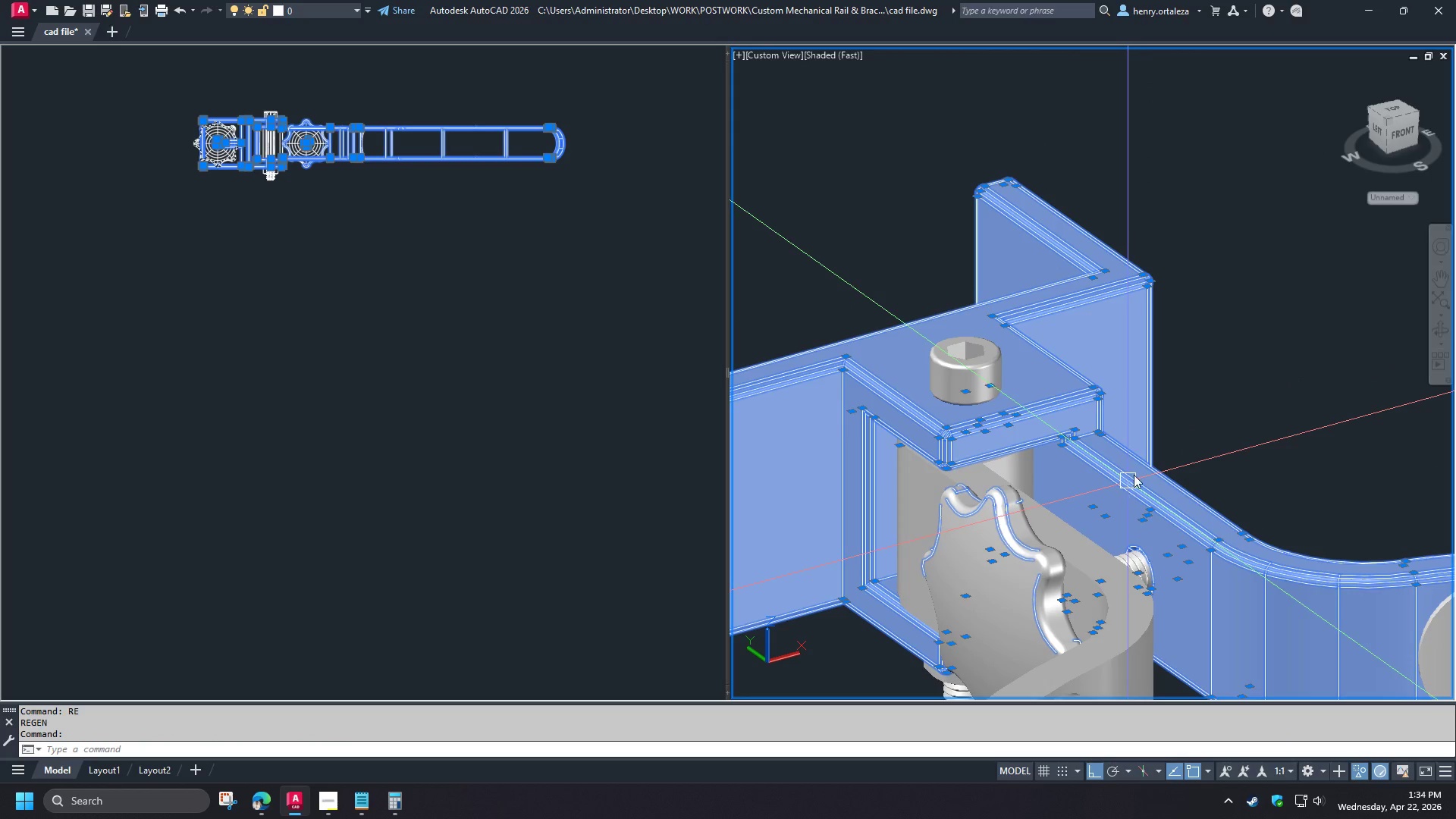 
scroll: coordinate [1016, 464], scroll_direction: down, amount: 1.0
 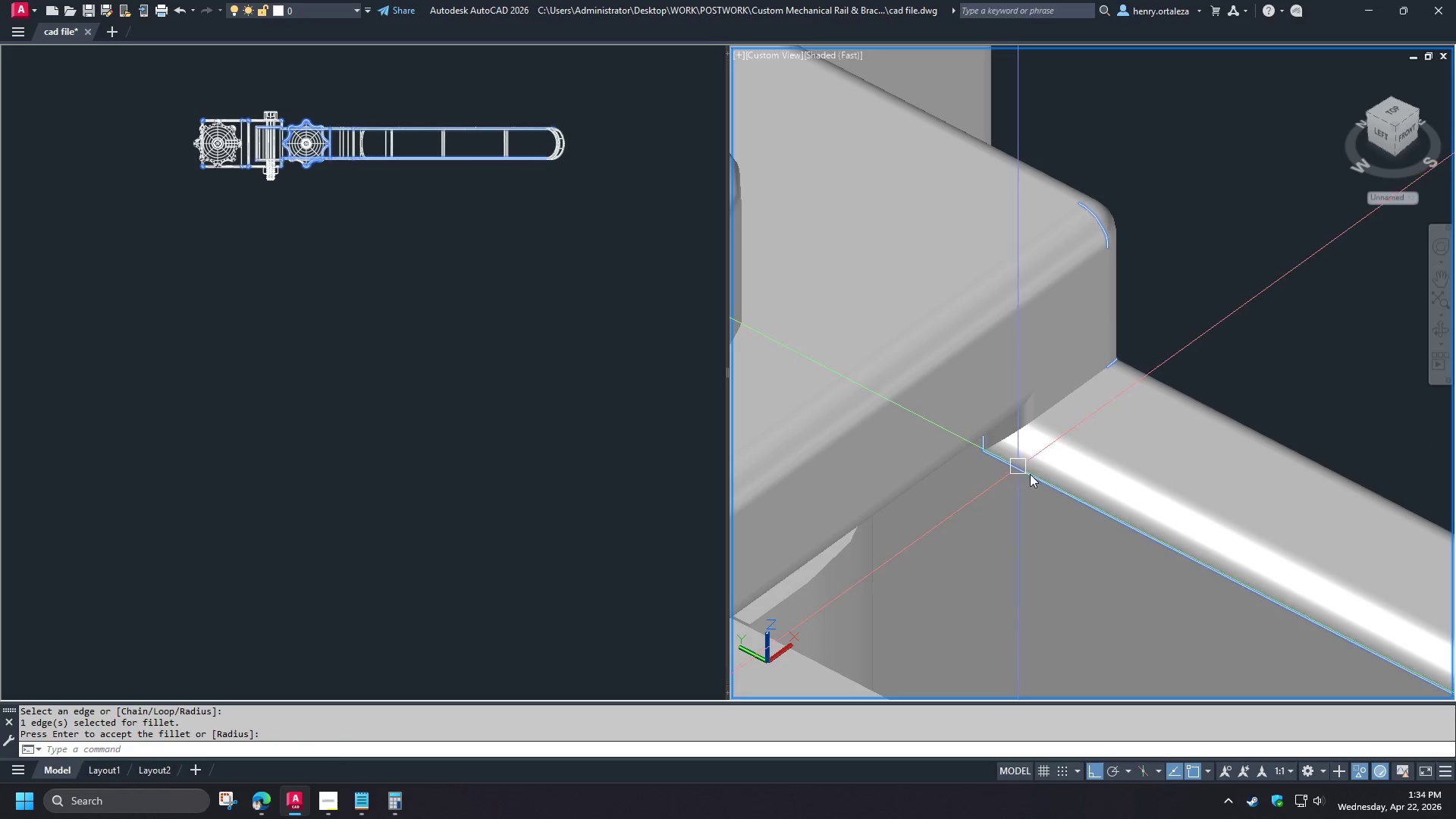 
key(Escape)
type(re )
 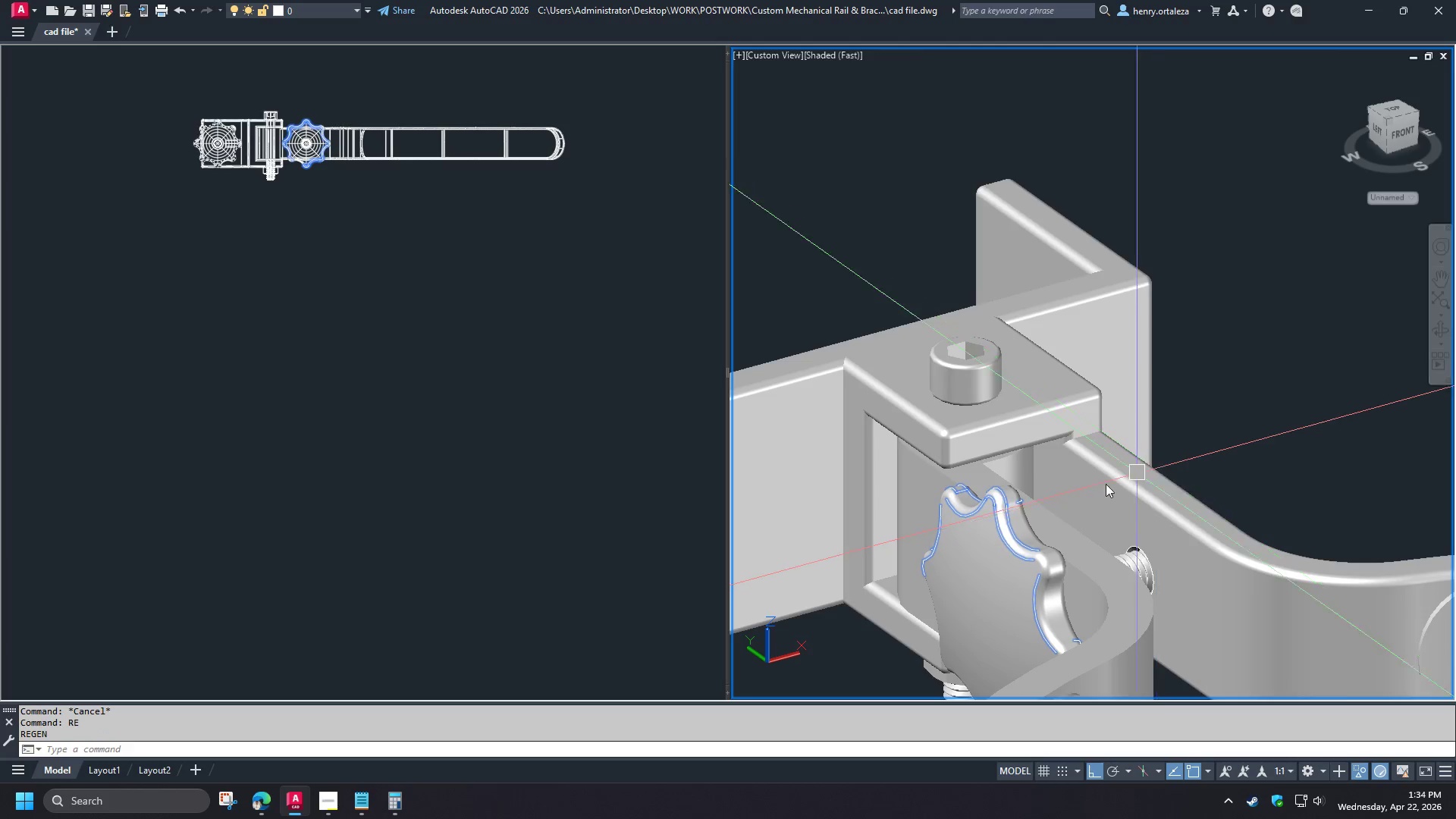 
hold_key(key=ShiftLeft, duration=1.5)
 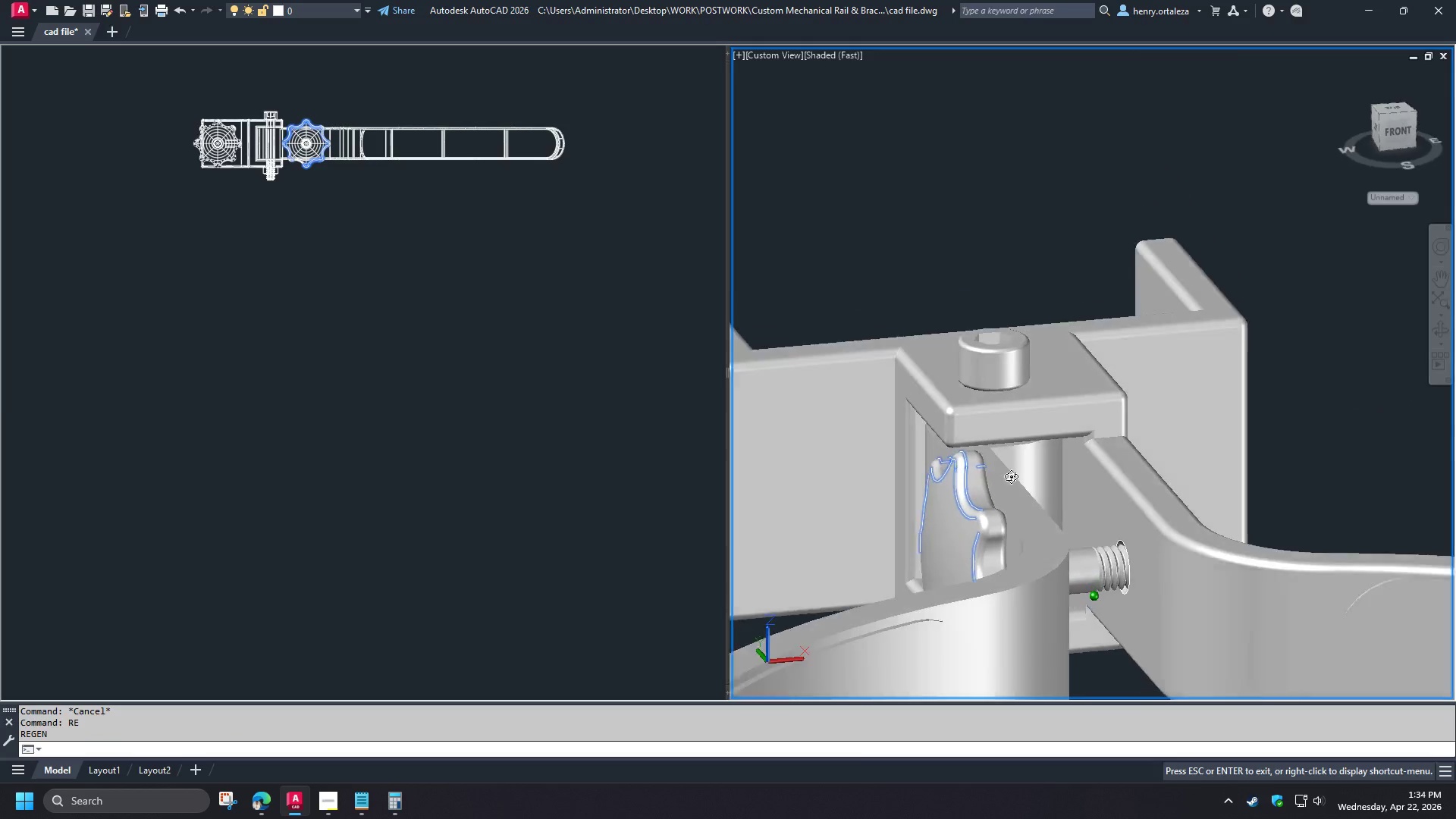 
hold_key(key=ShiftLeft, duration=1.34)
 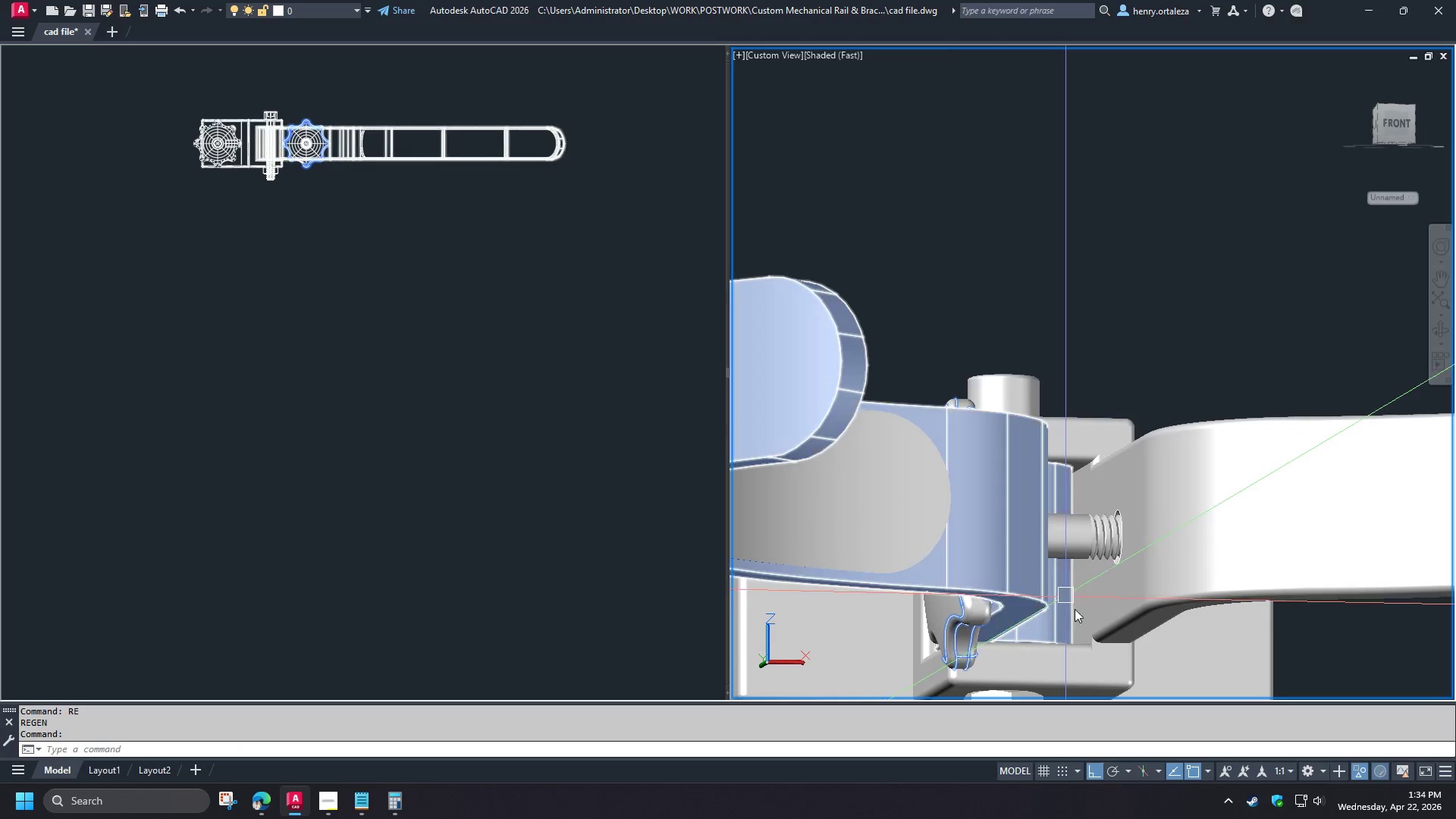 
scroll: coordinate [1126, 425], scroll_direction: down, amount: 3.0
 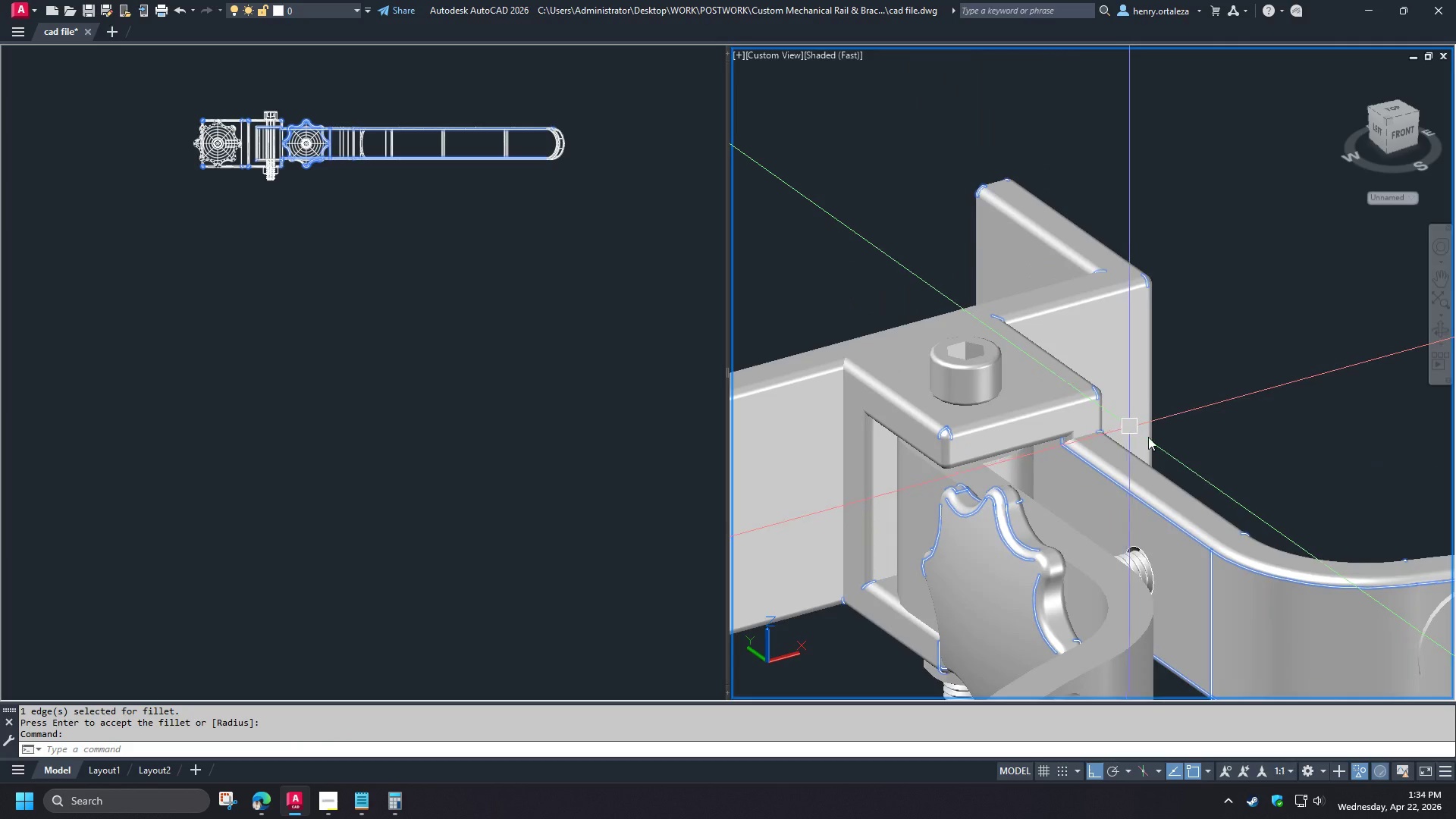 
type(fil)
 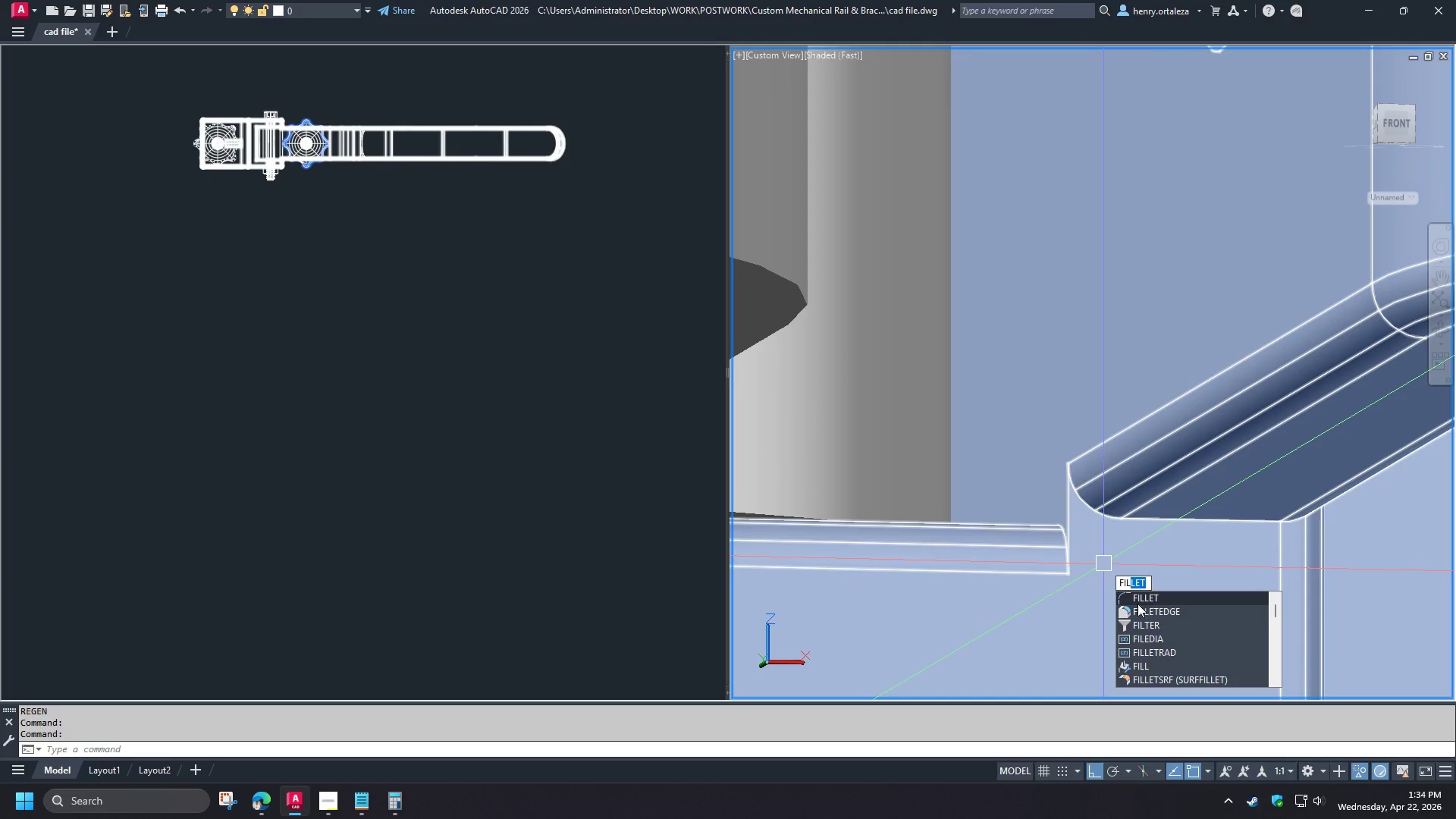 
left_click([1143, 611])
 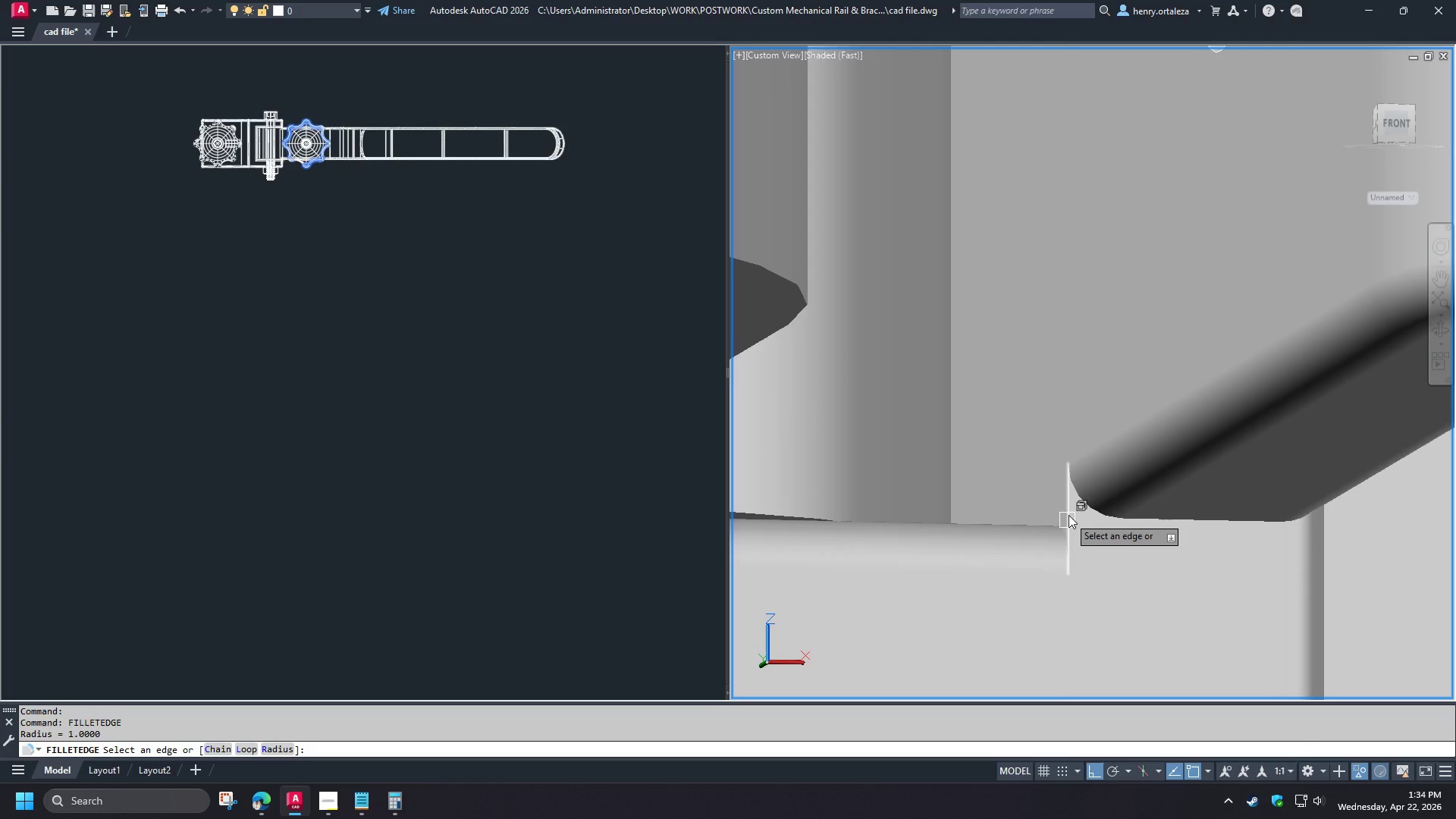 
left_click([1068, 515])
 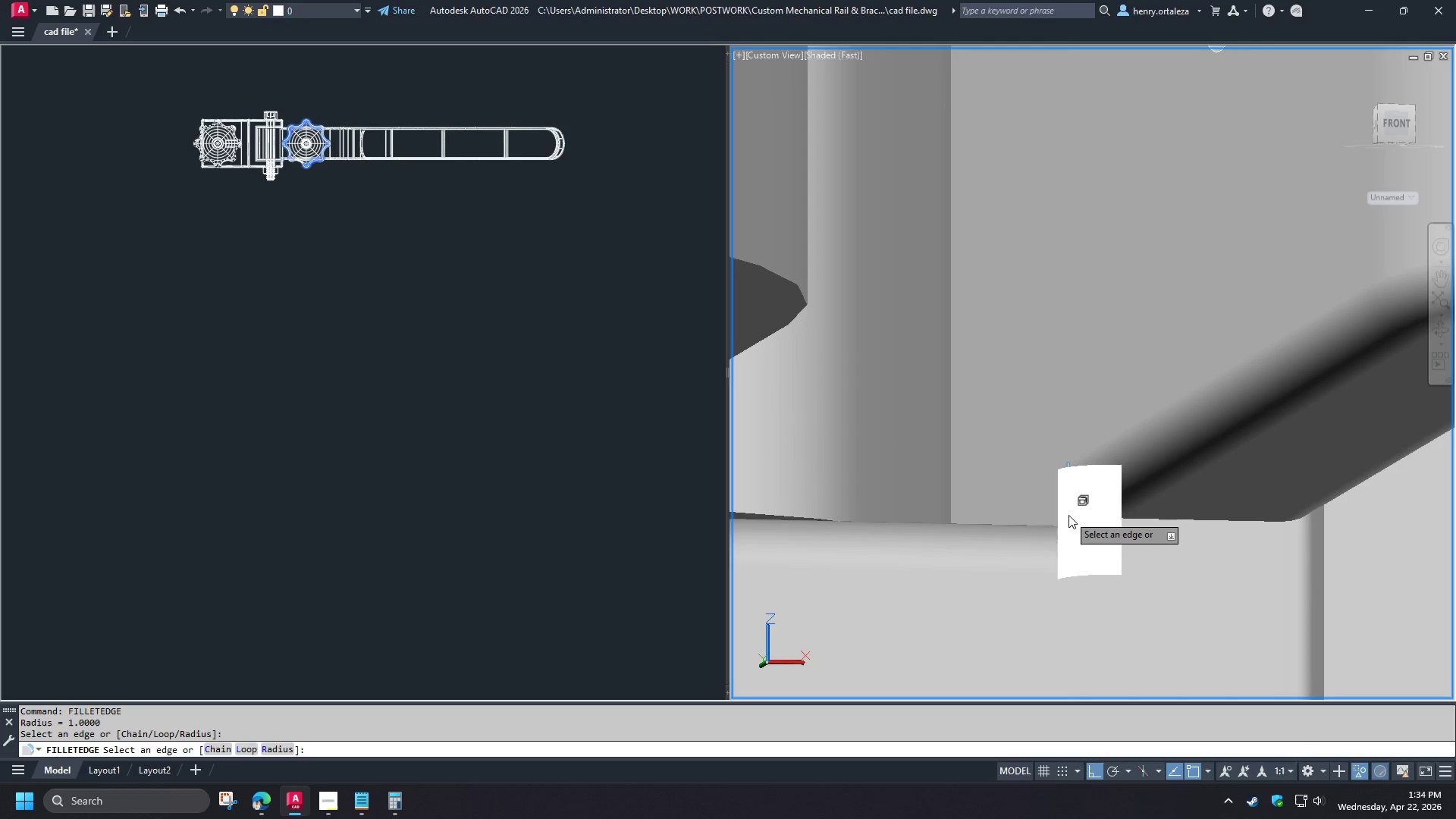 
key(Space)
 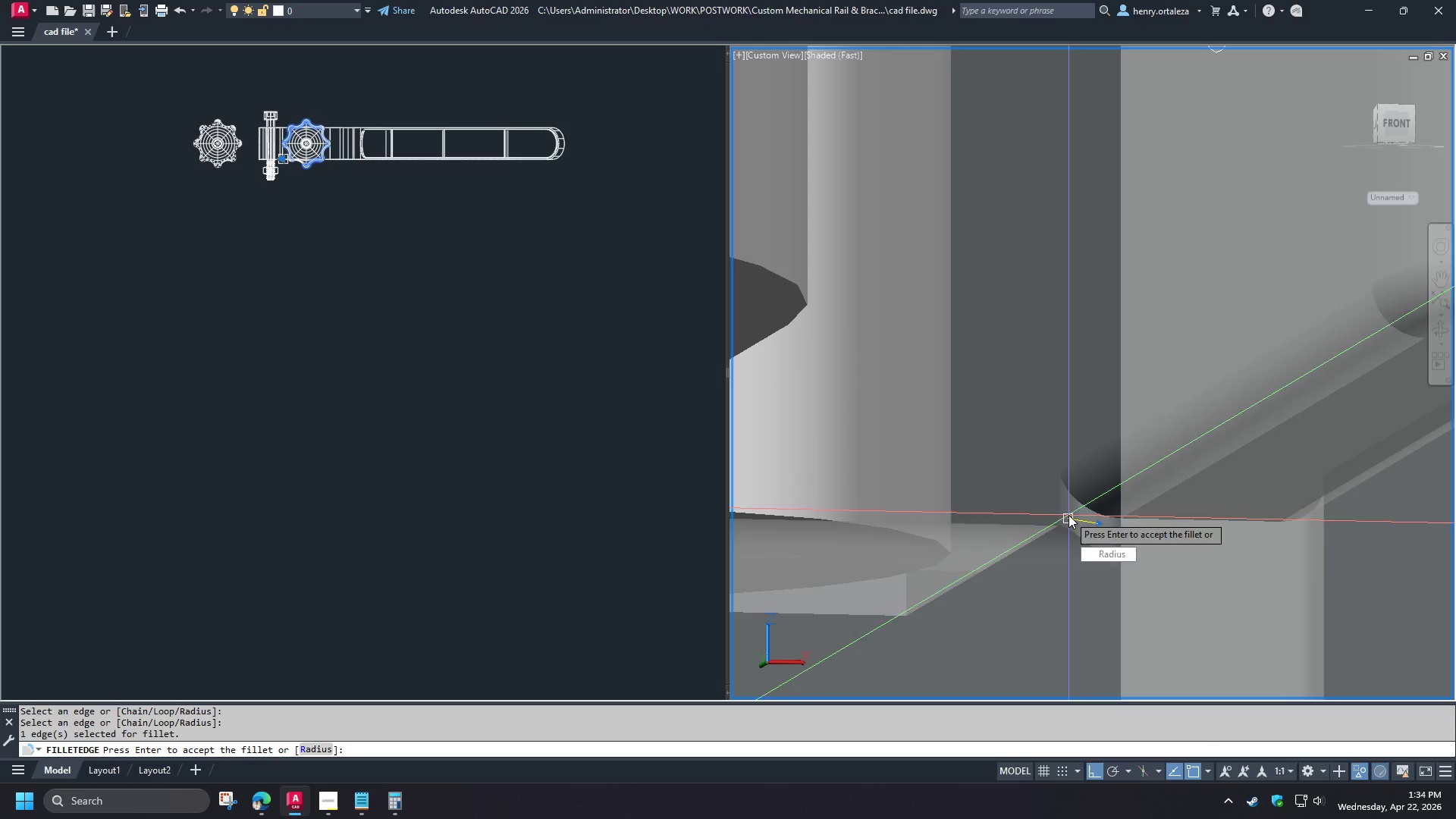 
key(Space)
 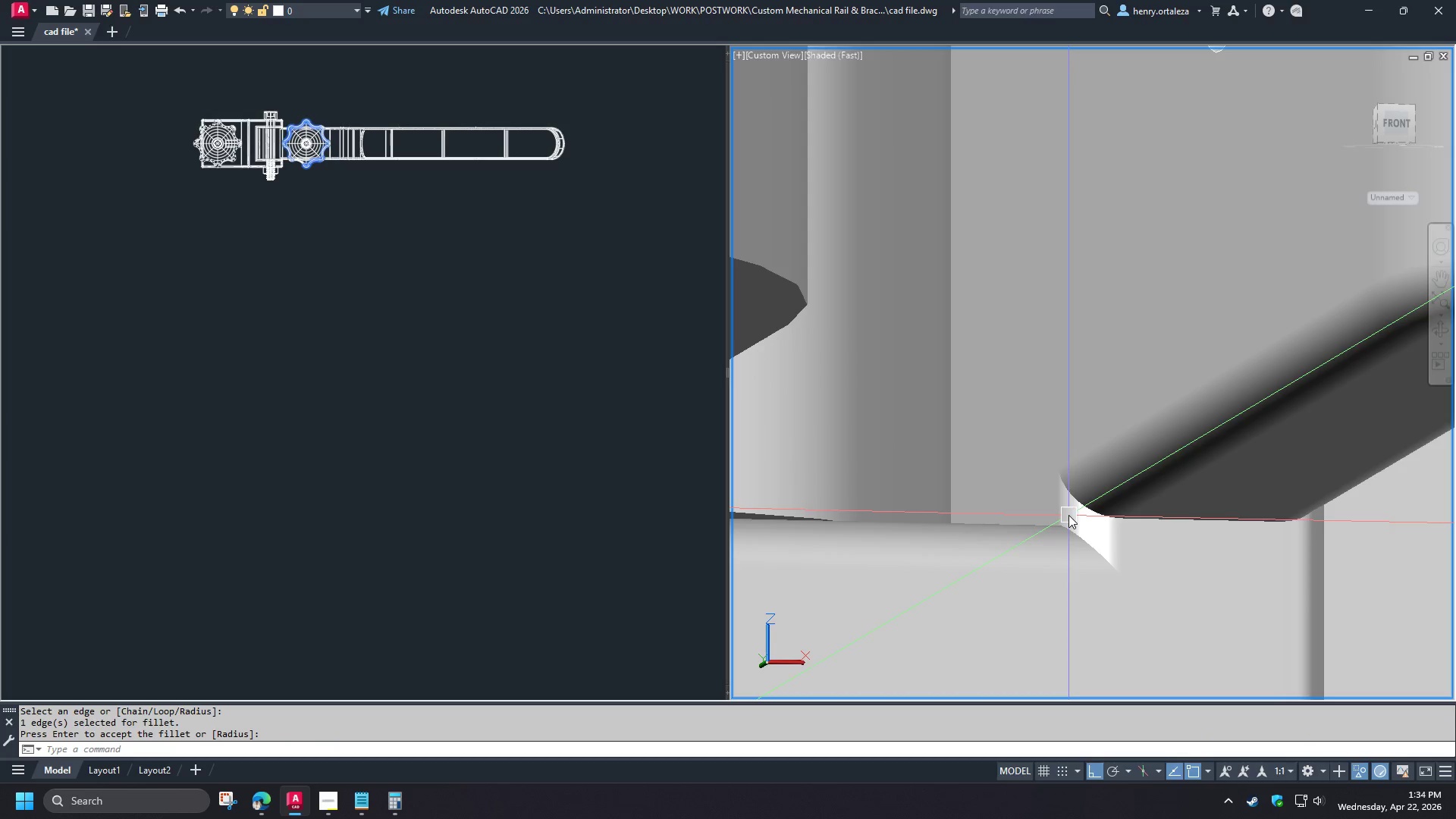 
scroll: coordinate [1095, 664], scroll_direction: up, amount: 4.0
 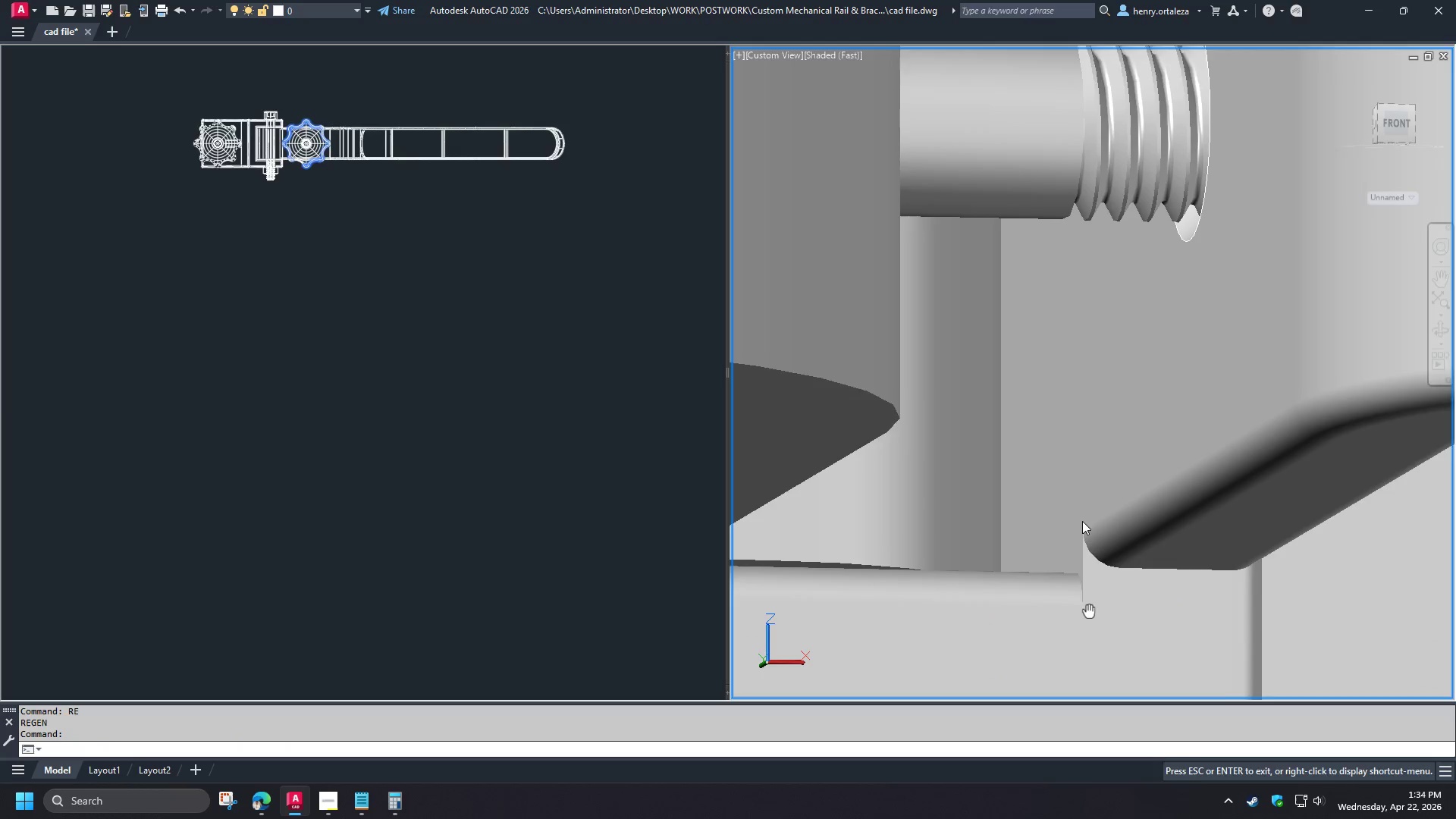 
hold_key(key=ShiftLeft, duration=1.5)
 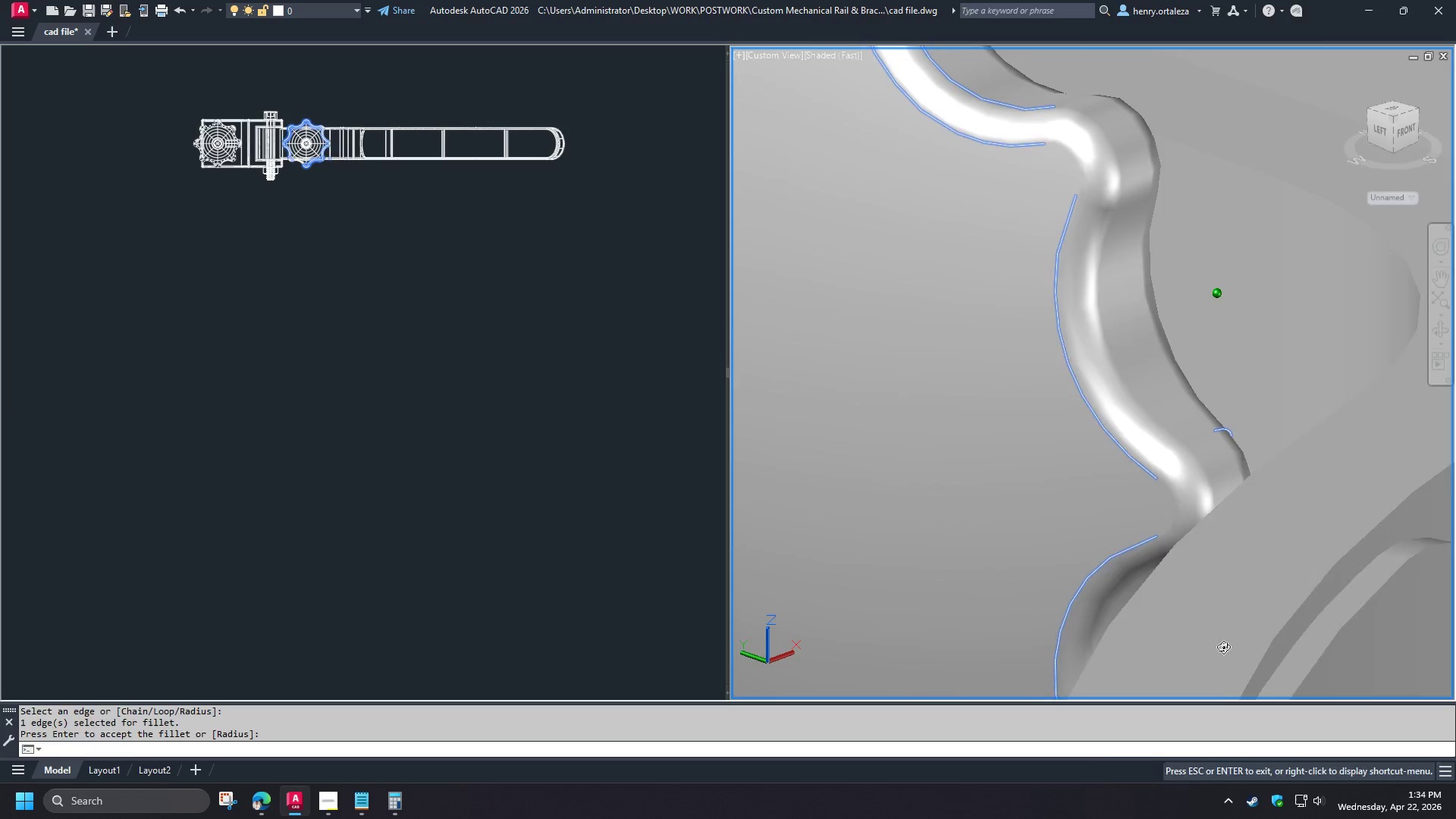 
scroll: coordinate [1103, 563], scroll_direction: up, amount: 1.0
 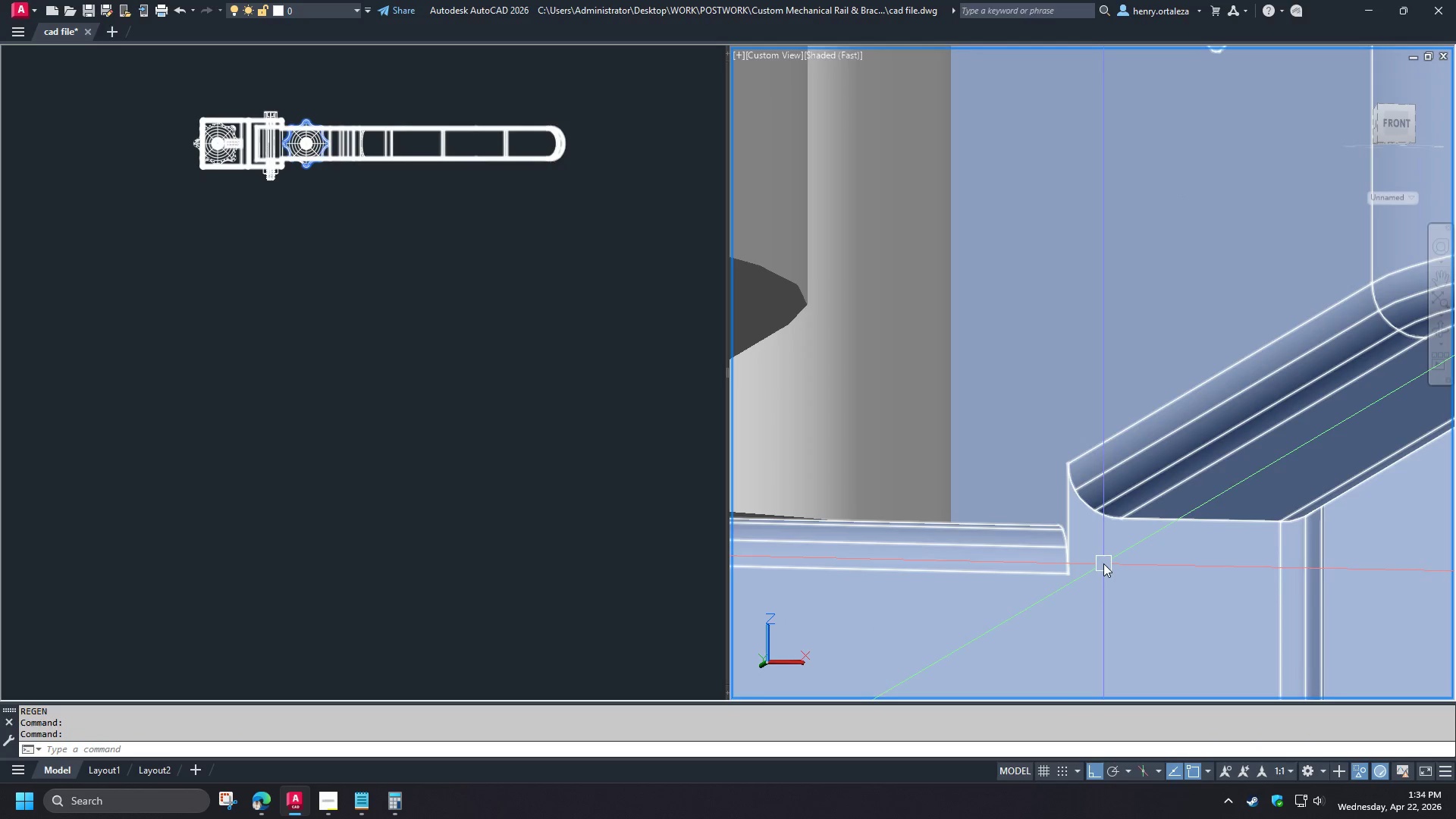 
hold_key(key=ShiftLeft, duration=0.7)
 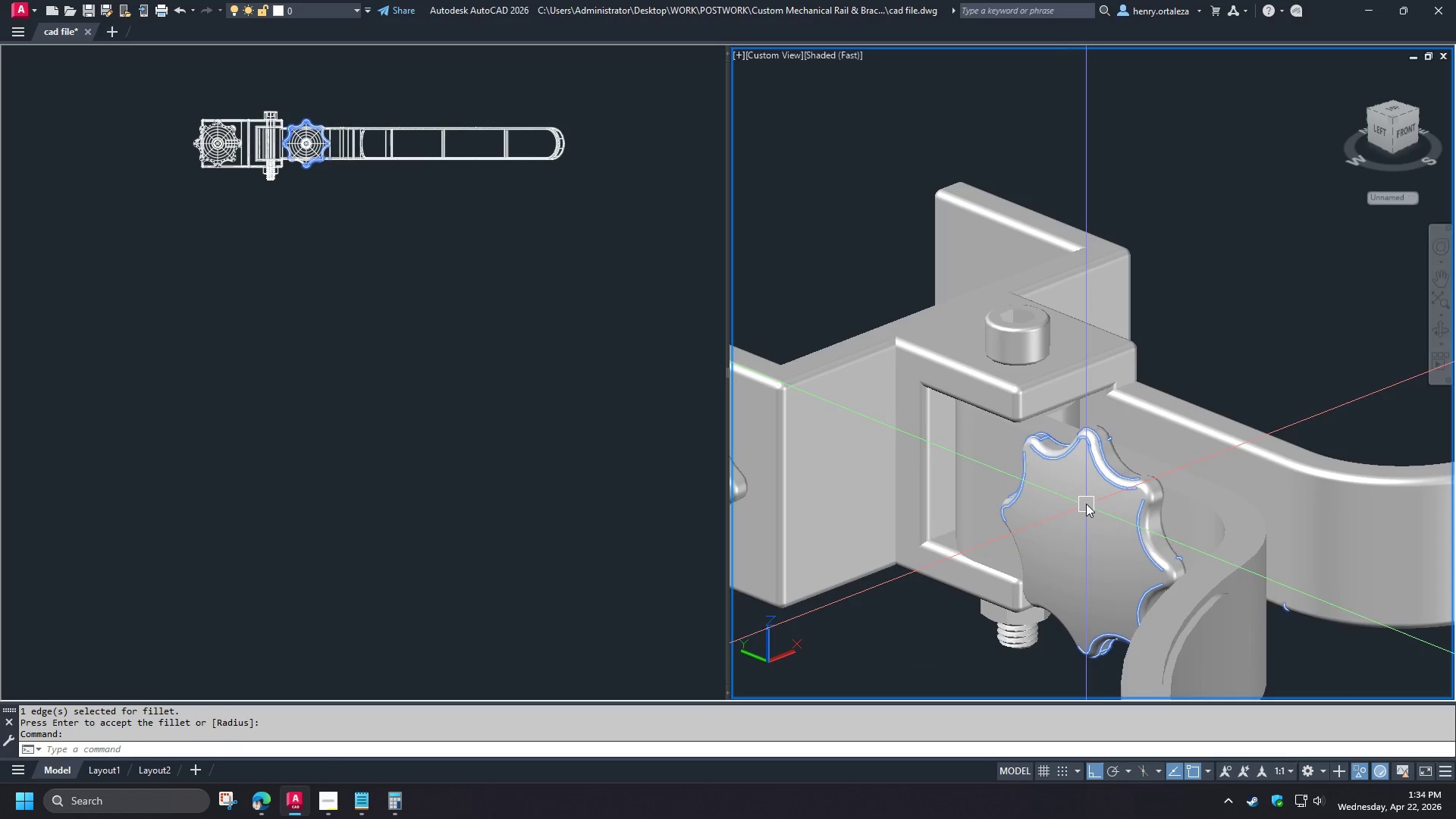 
hold_key(key=ShiftLeft, duration=1.11)
 